 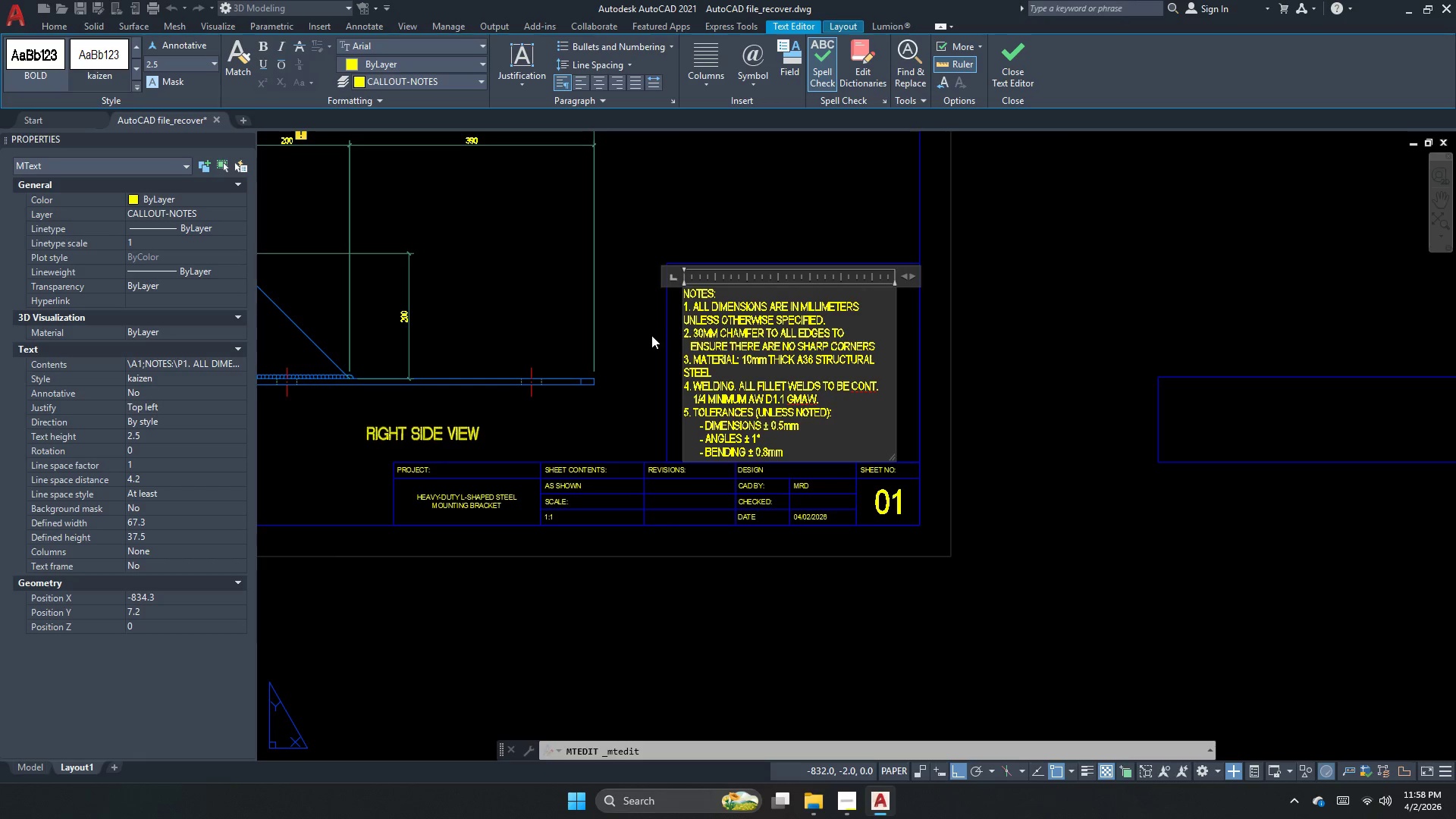 
key(Space)
 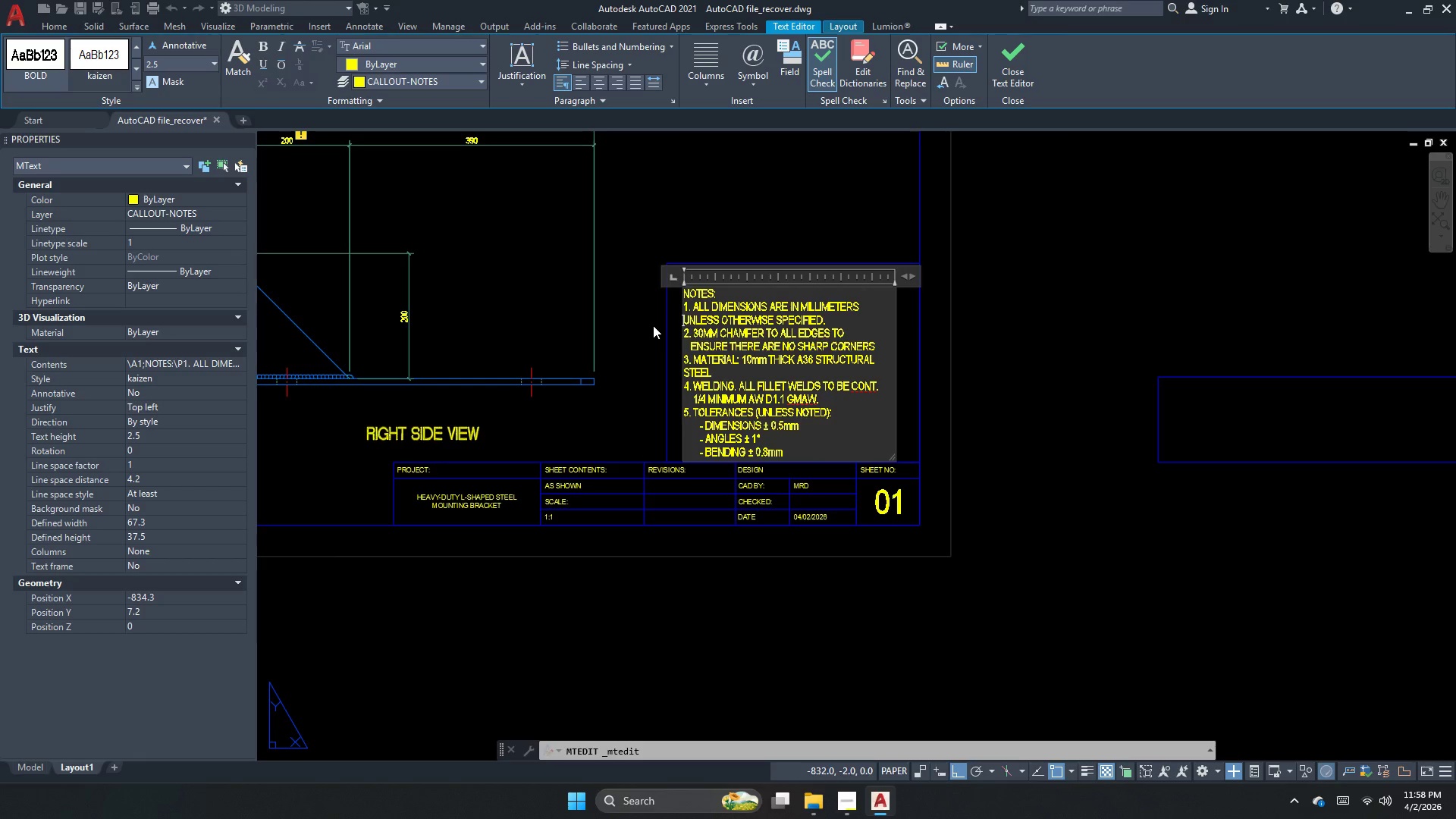 
hold_key(key=Space, duration=0.33)
 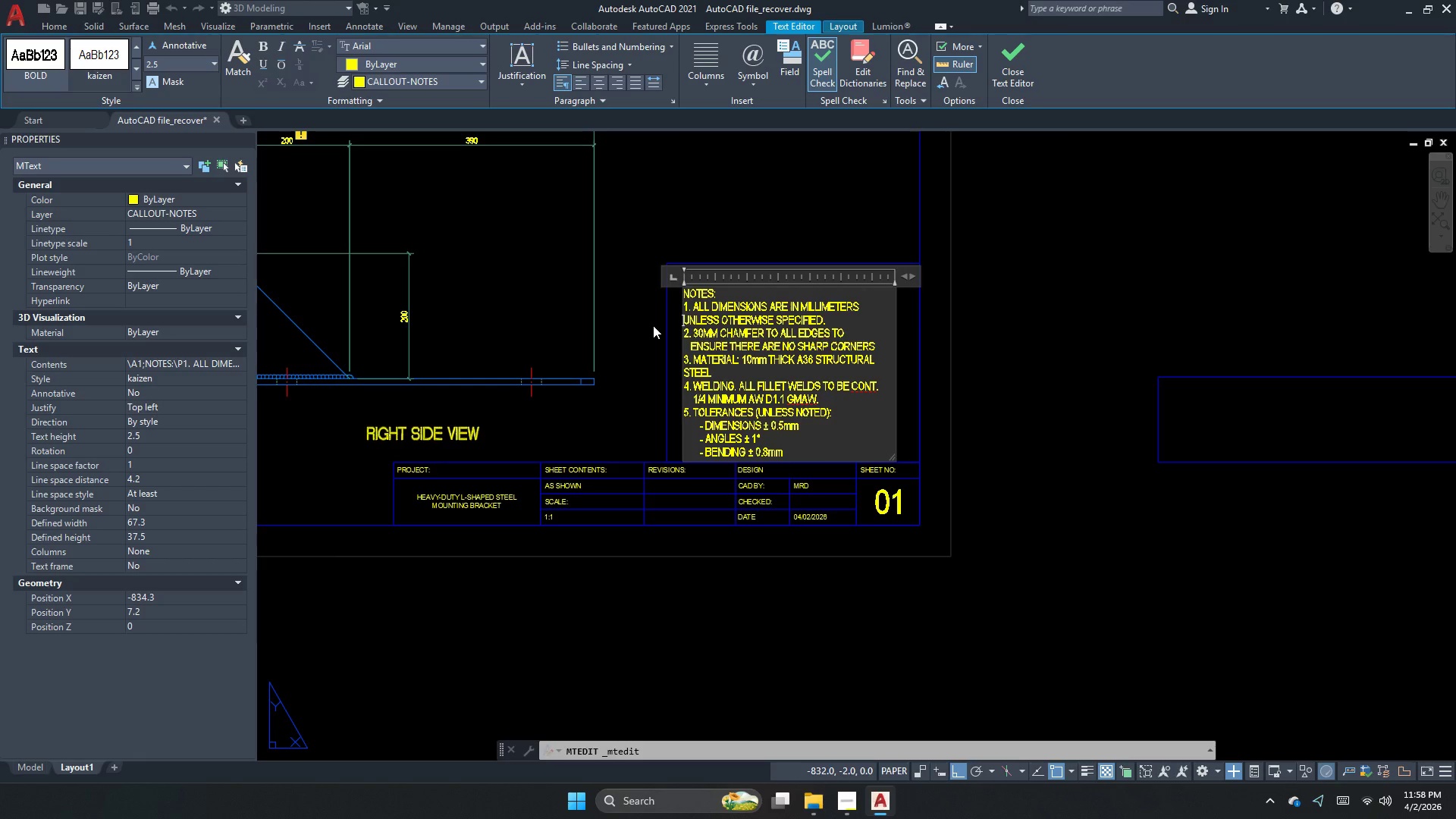 
key(Enter)
 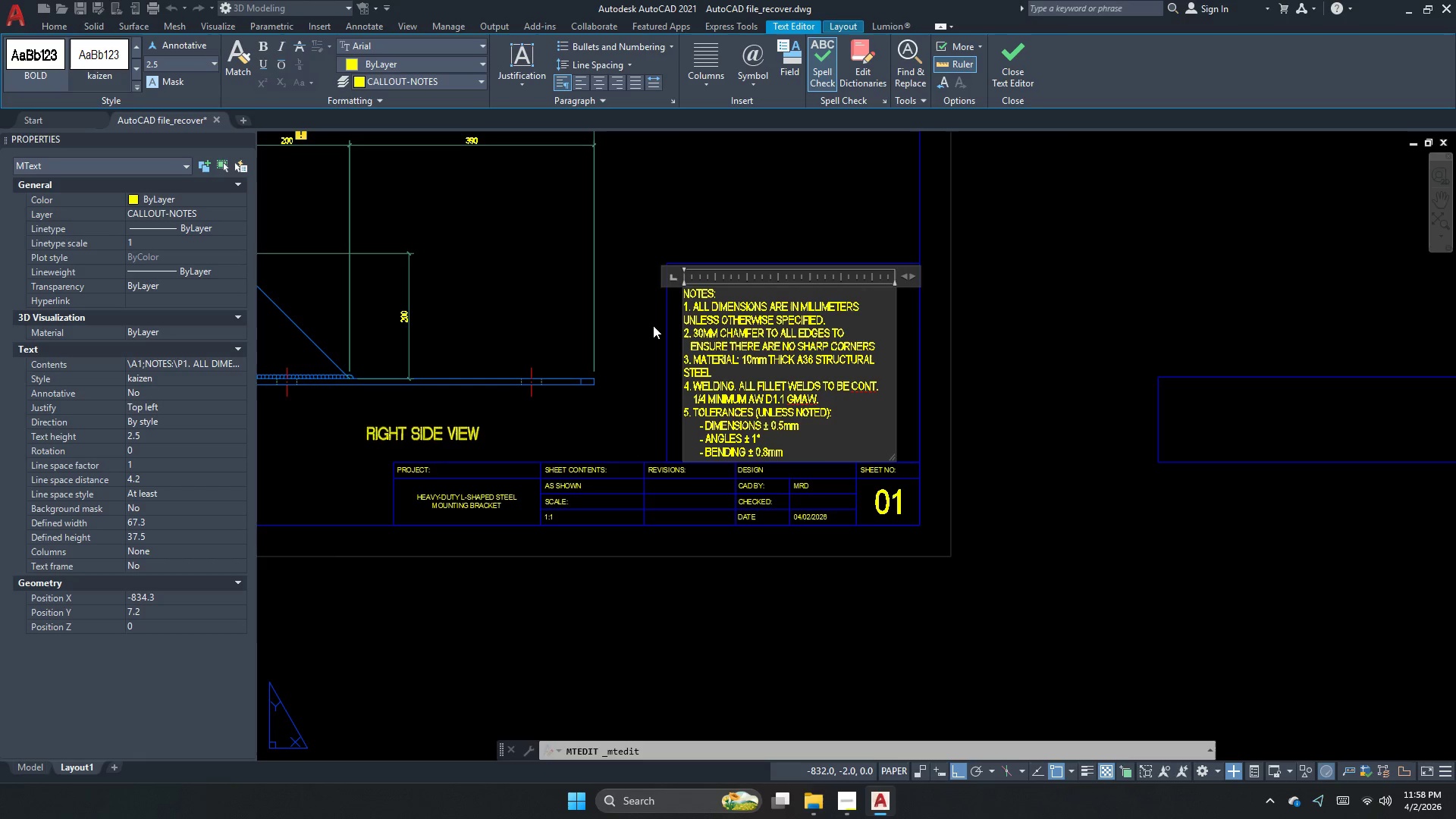 
key(Space)
 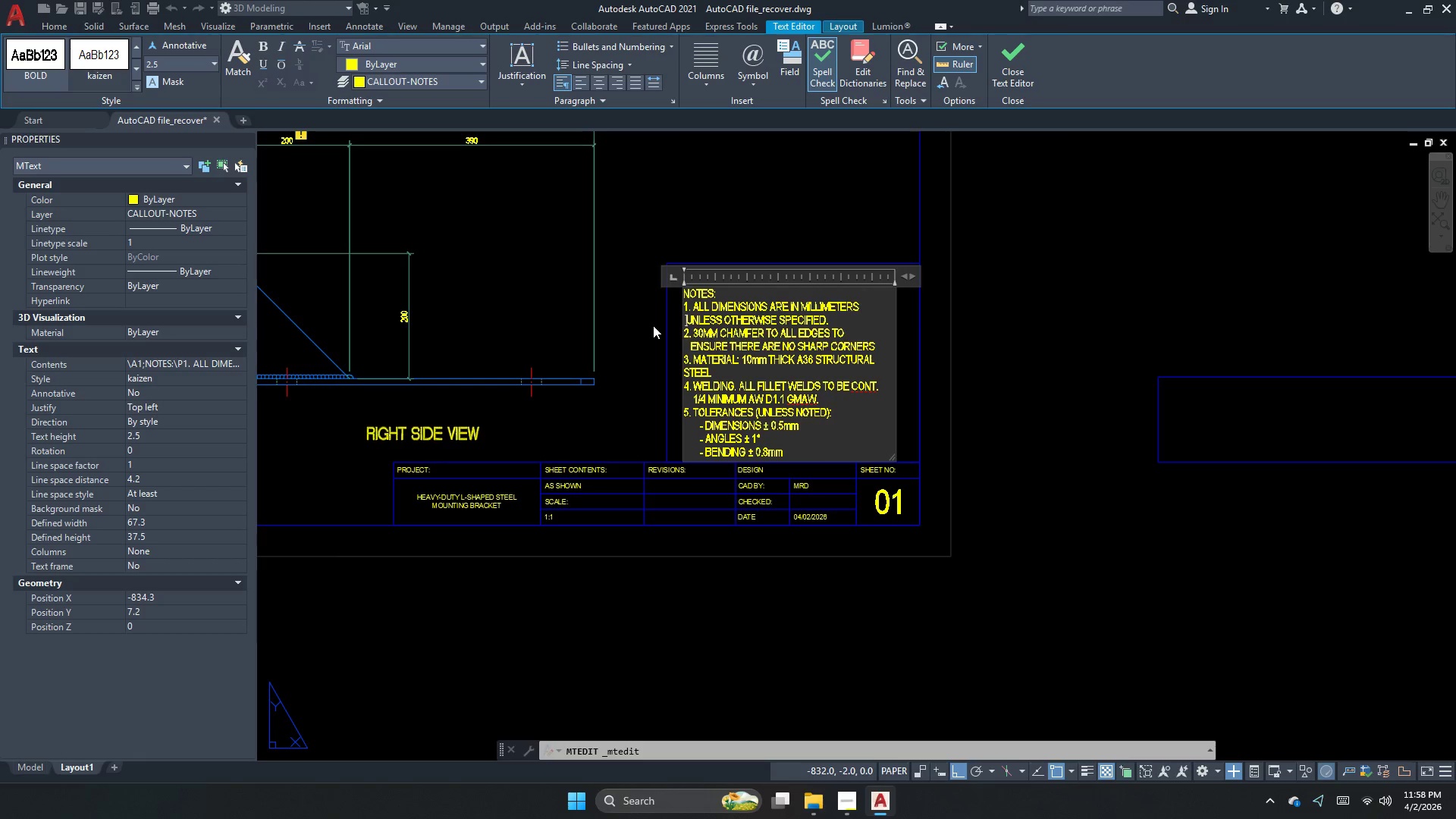 
key(Space)
 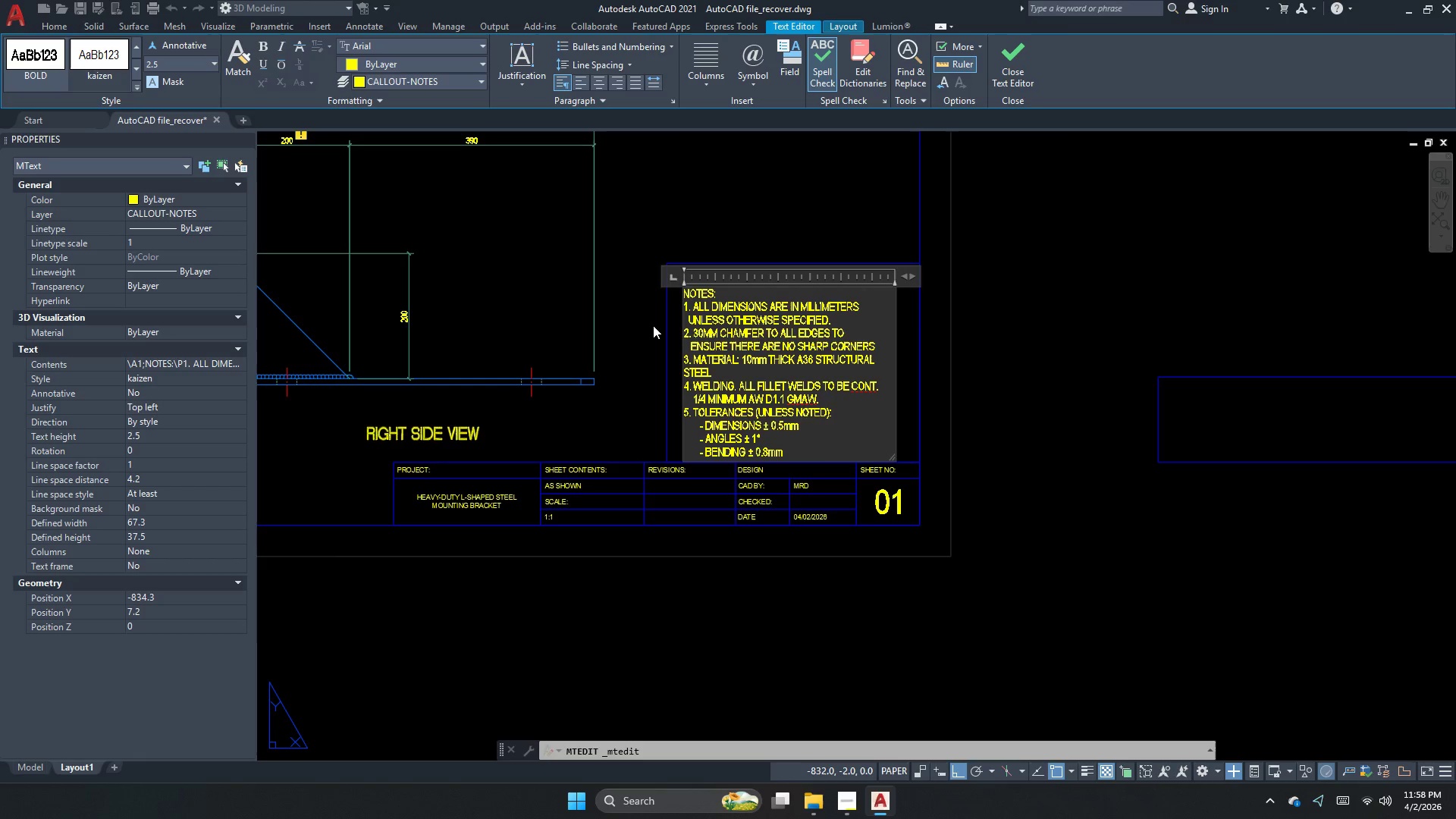 
key(Space)
 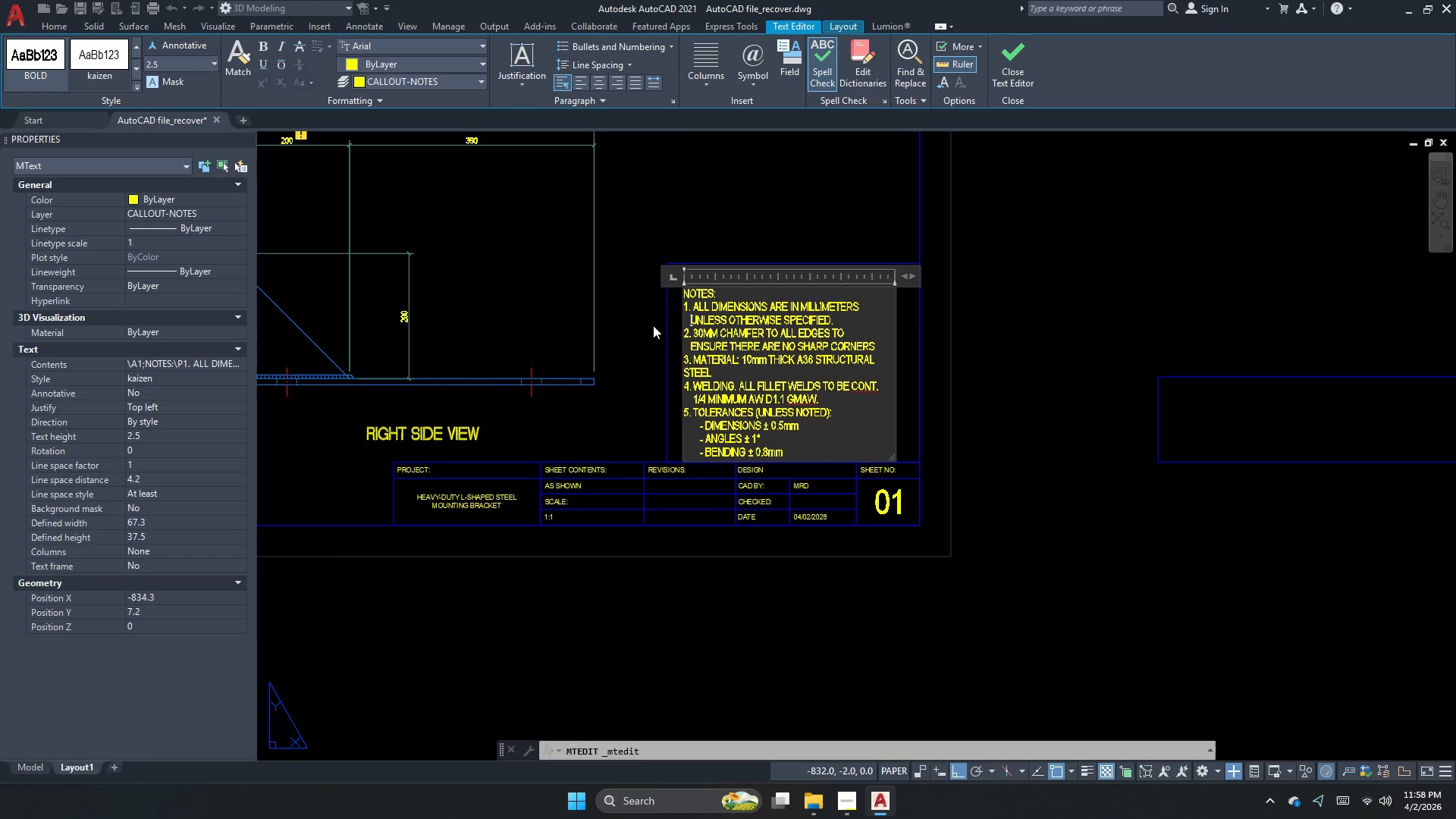 
key(Space)
 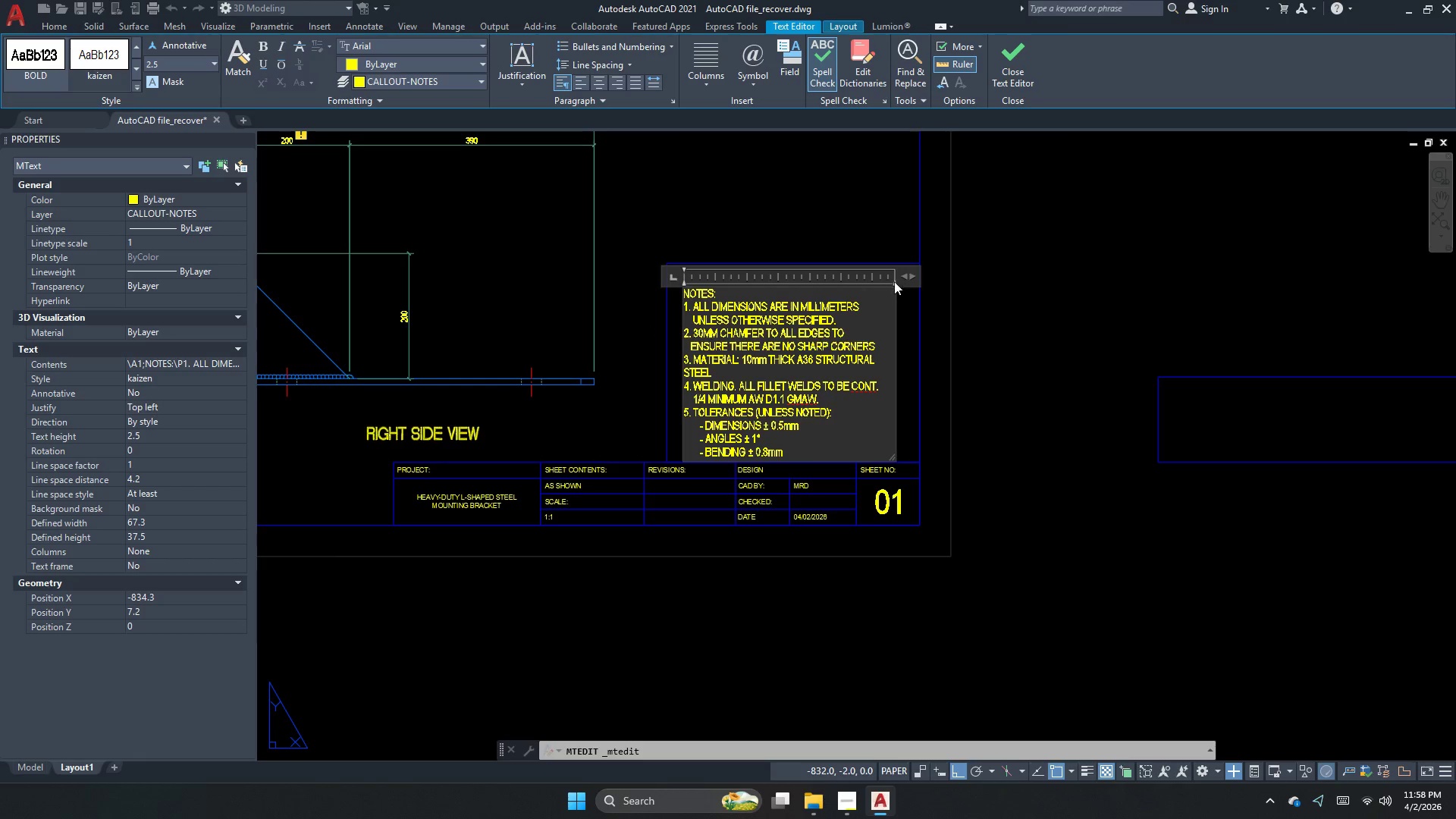 
left_click_drag(start_coordinate=[902, 274], to_coordinate=[993, 276])
 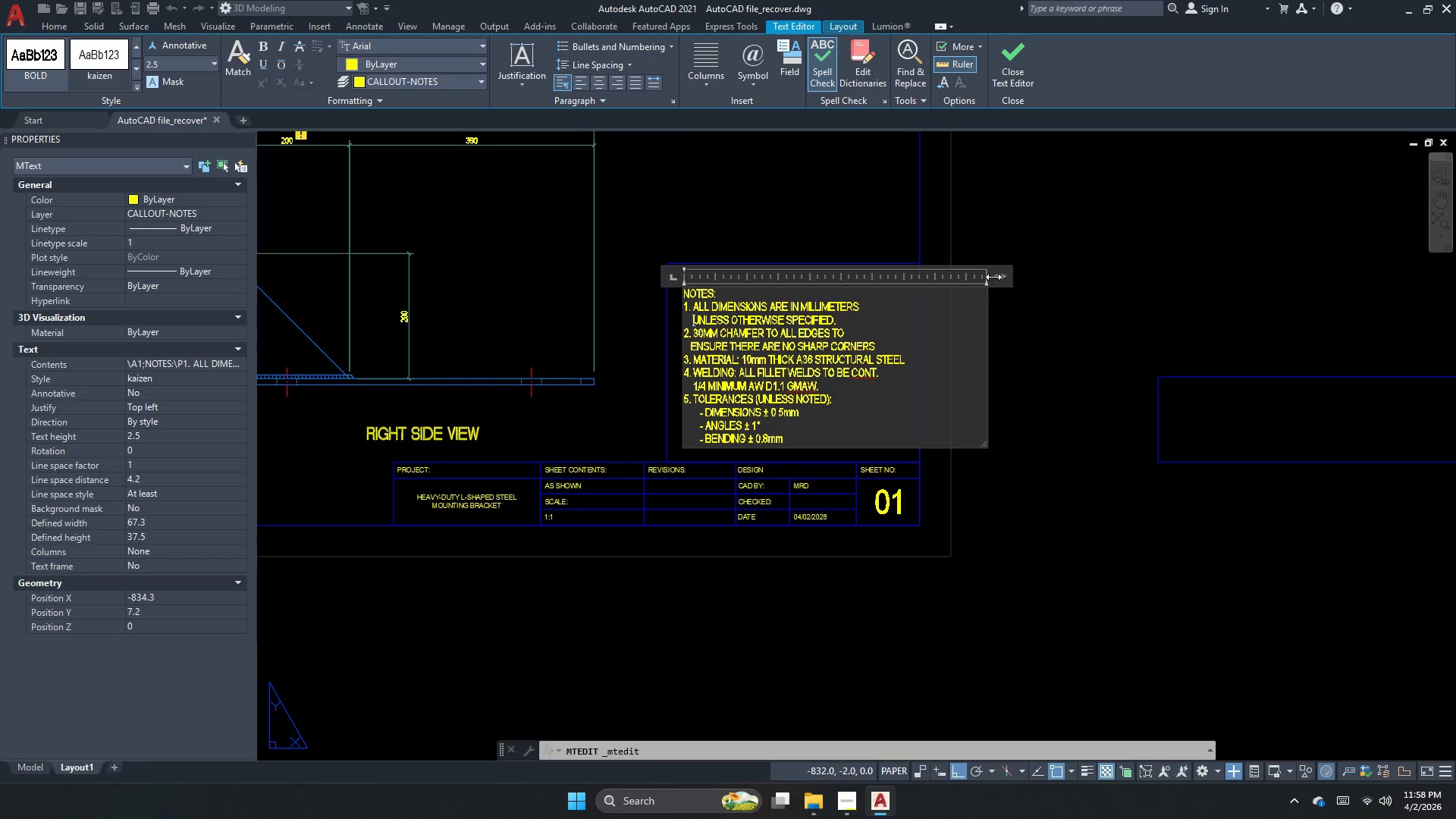 
key(Control+ControlLeft)
 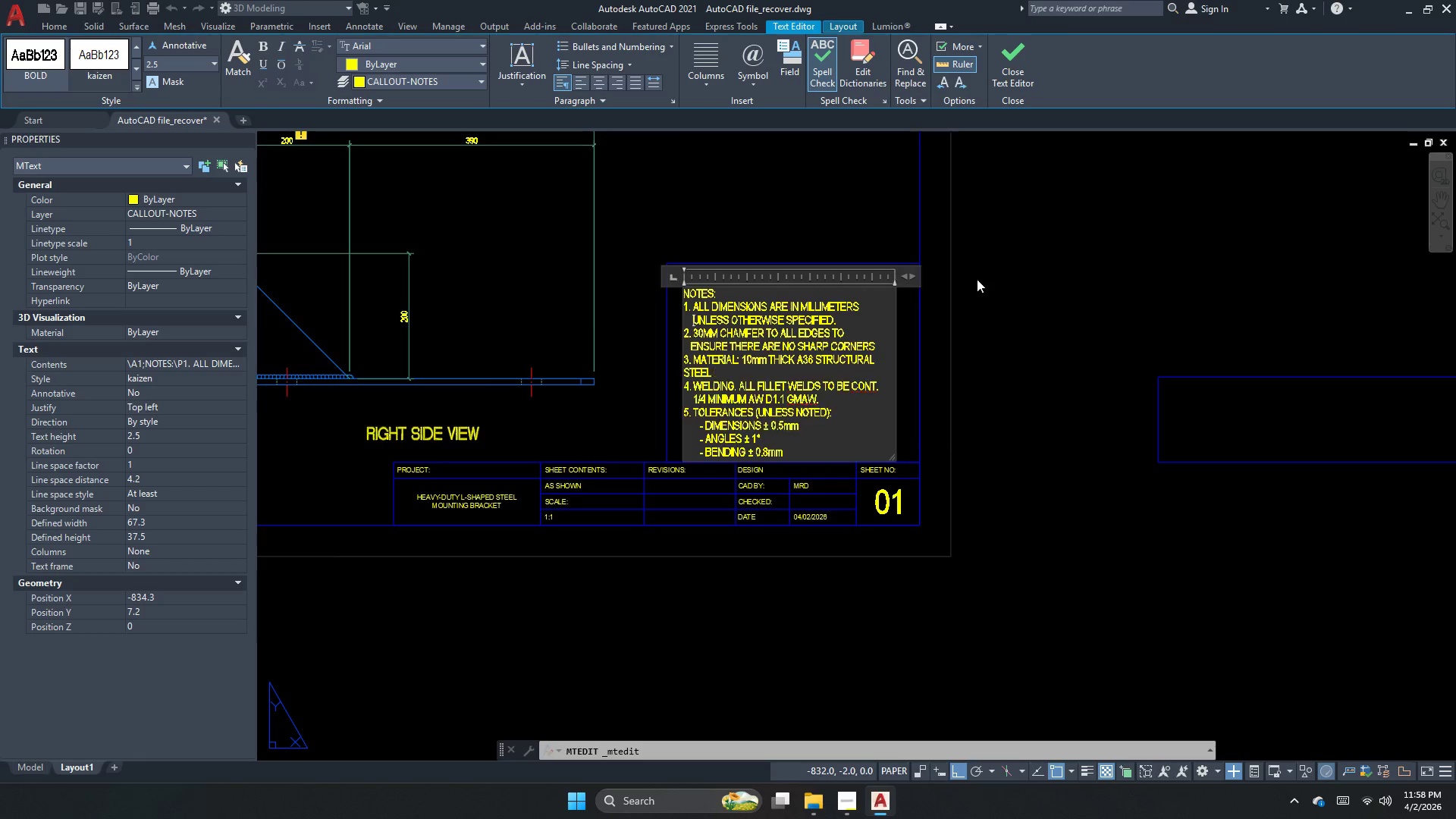 
key(Control+Z)
 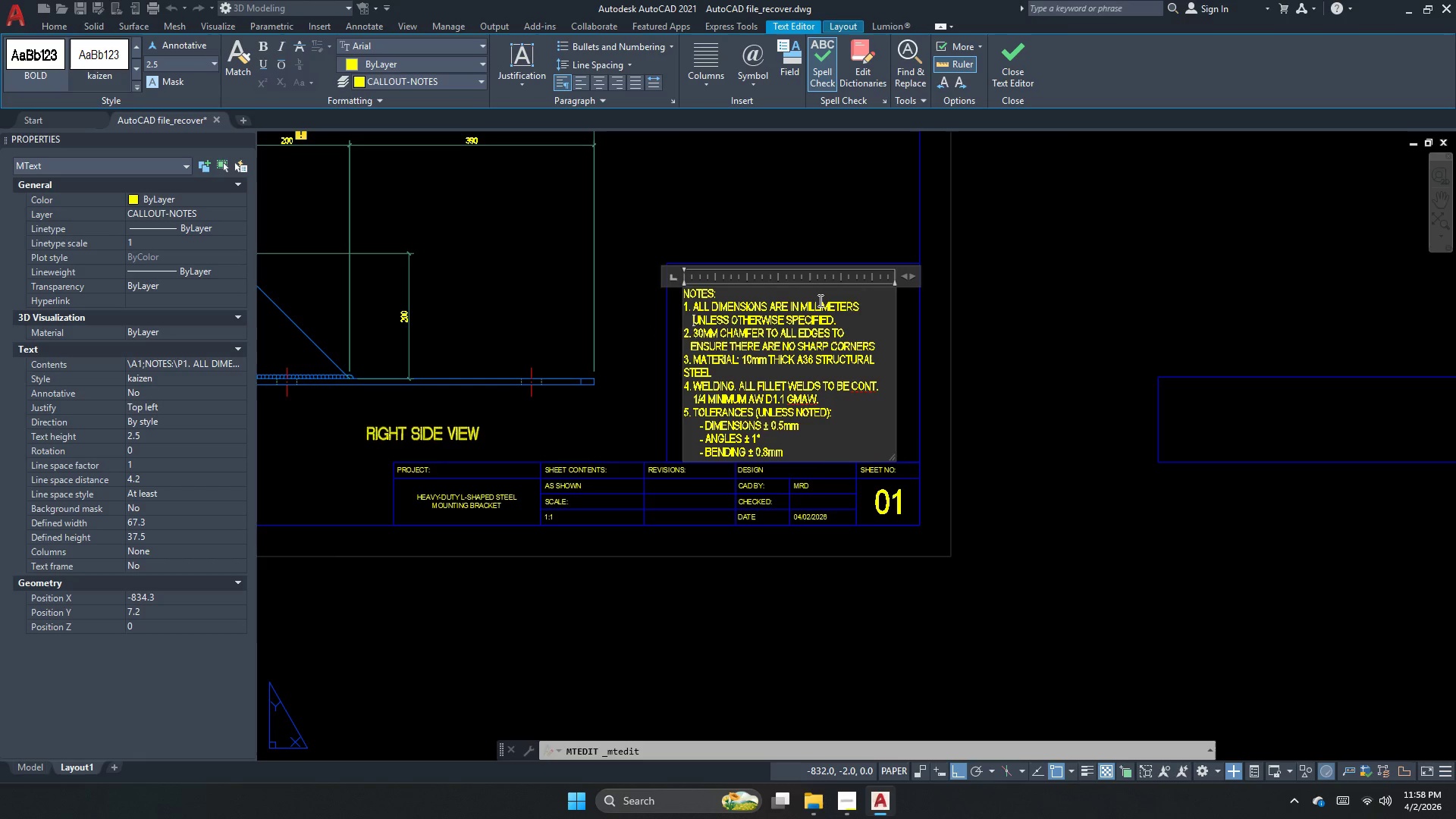 
key(Control+ControlLeft)
 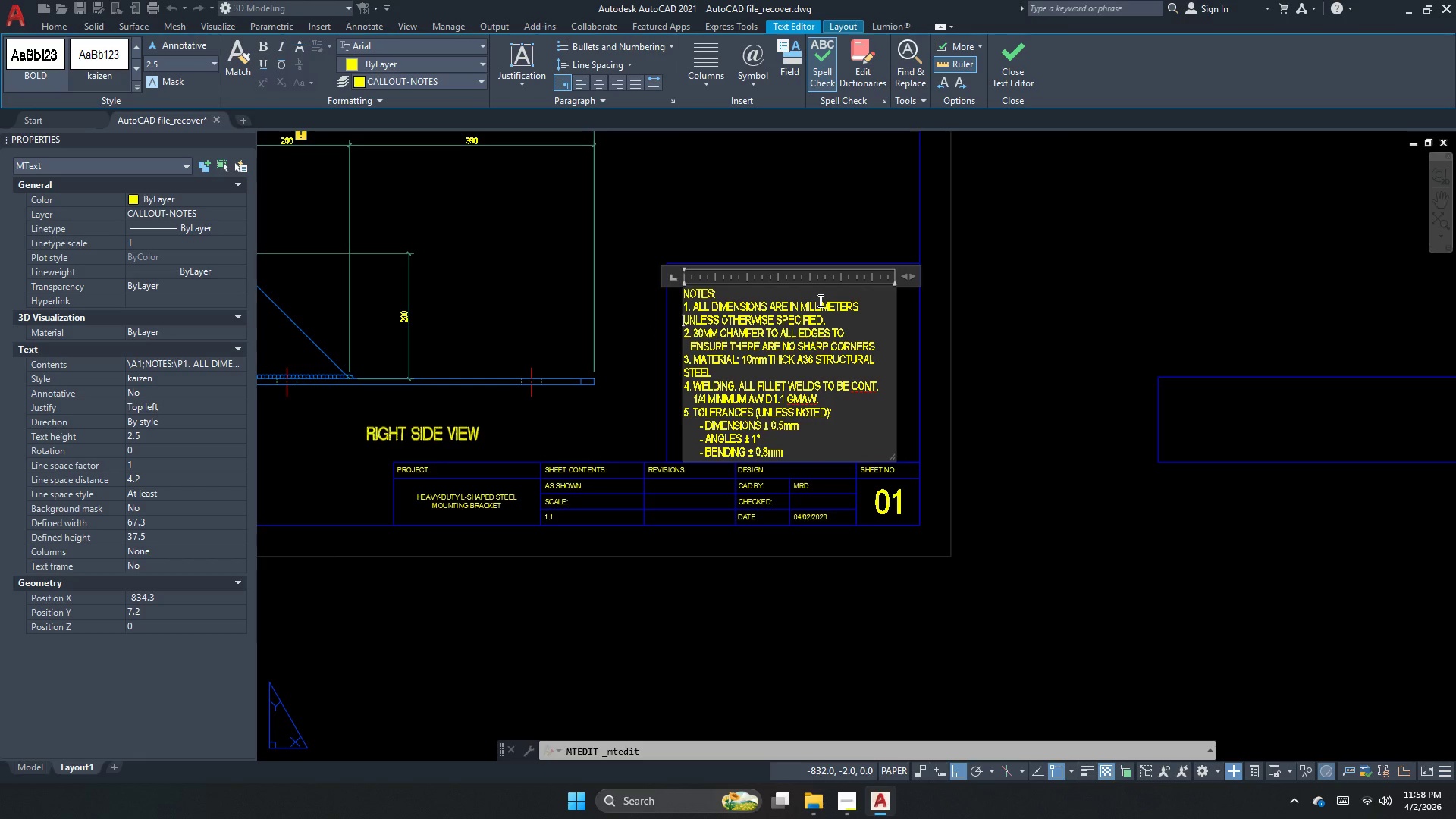 
key(Control+Z)
 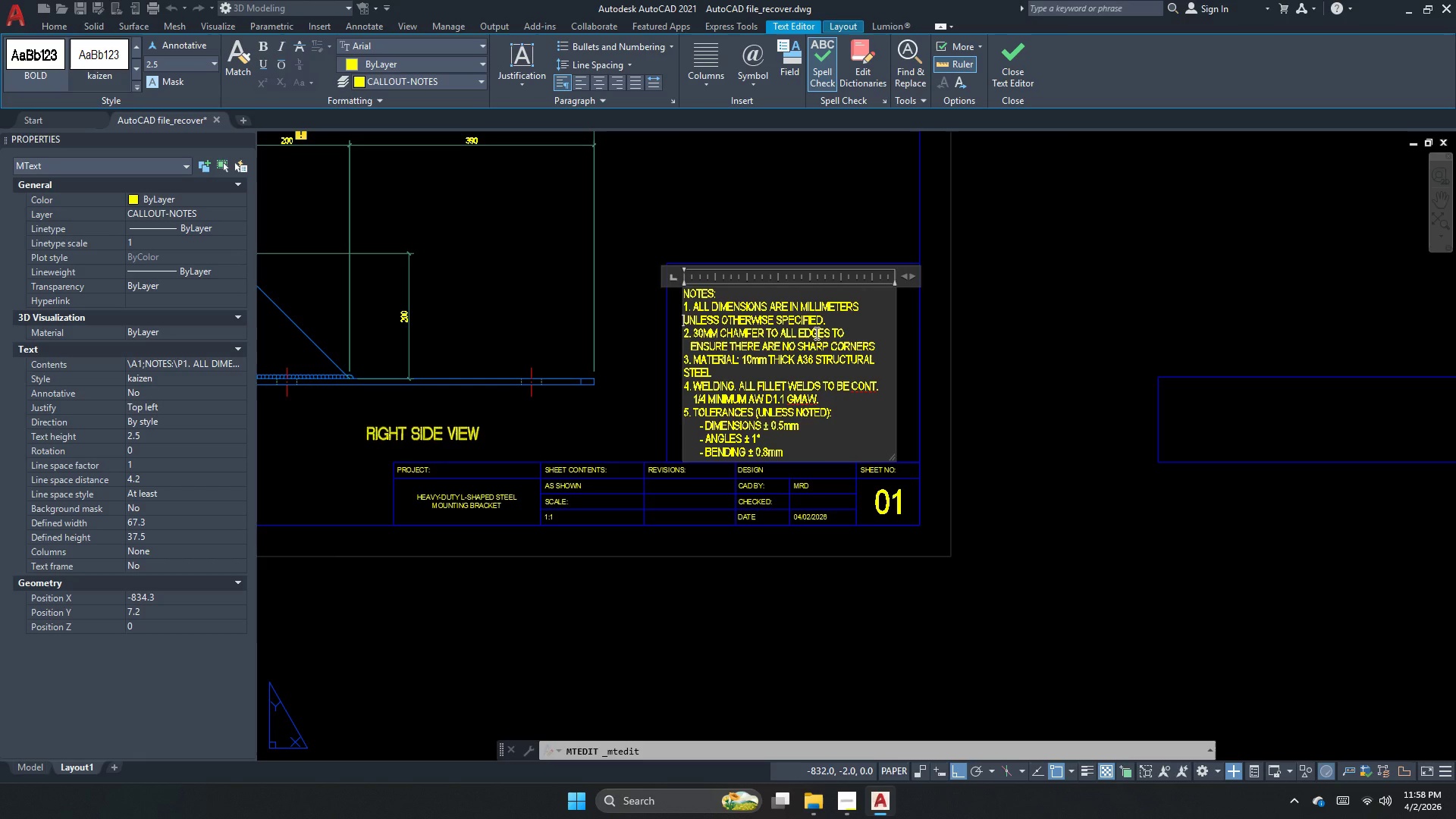 
key(Backspace)
 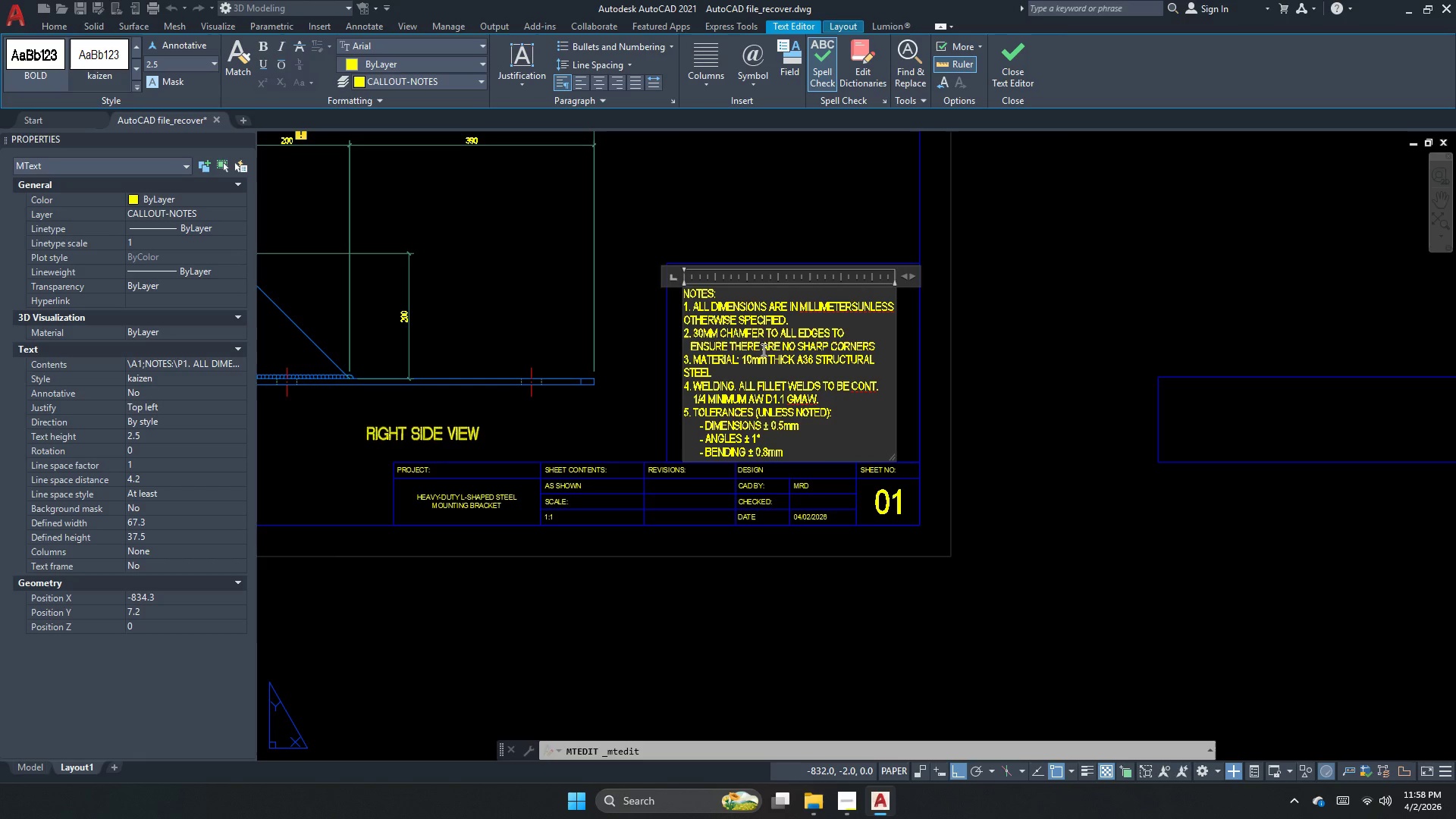 
key(Space)
 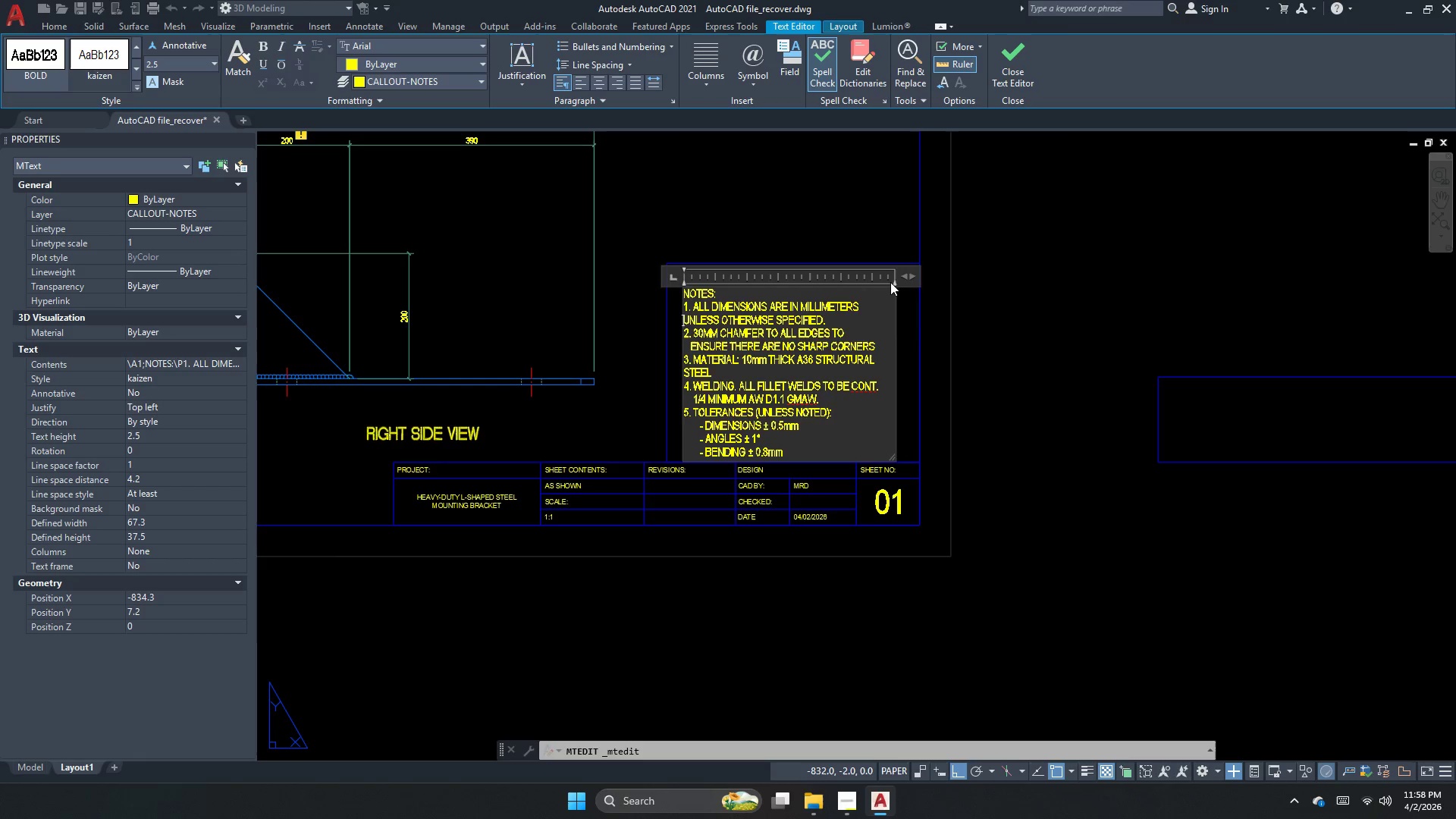 
left_click_drag(start_coordinate=[910, 278], to_coordinate=[933, 278])
 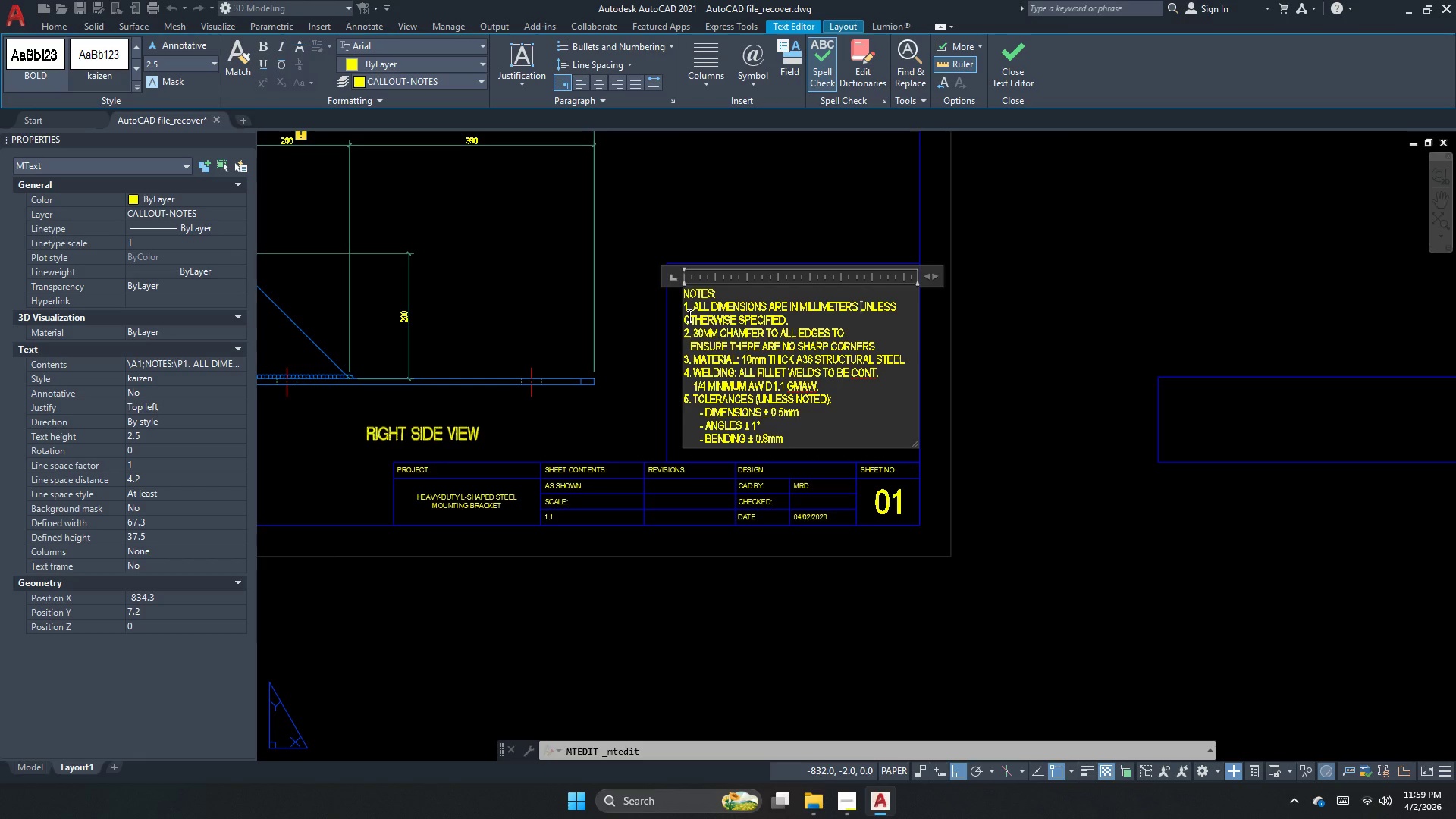 
left_click([683, 321])
 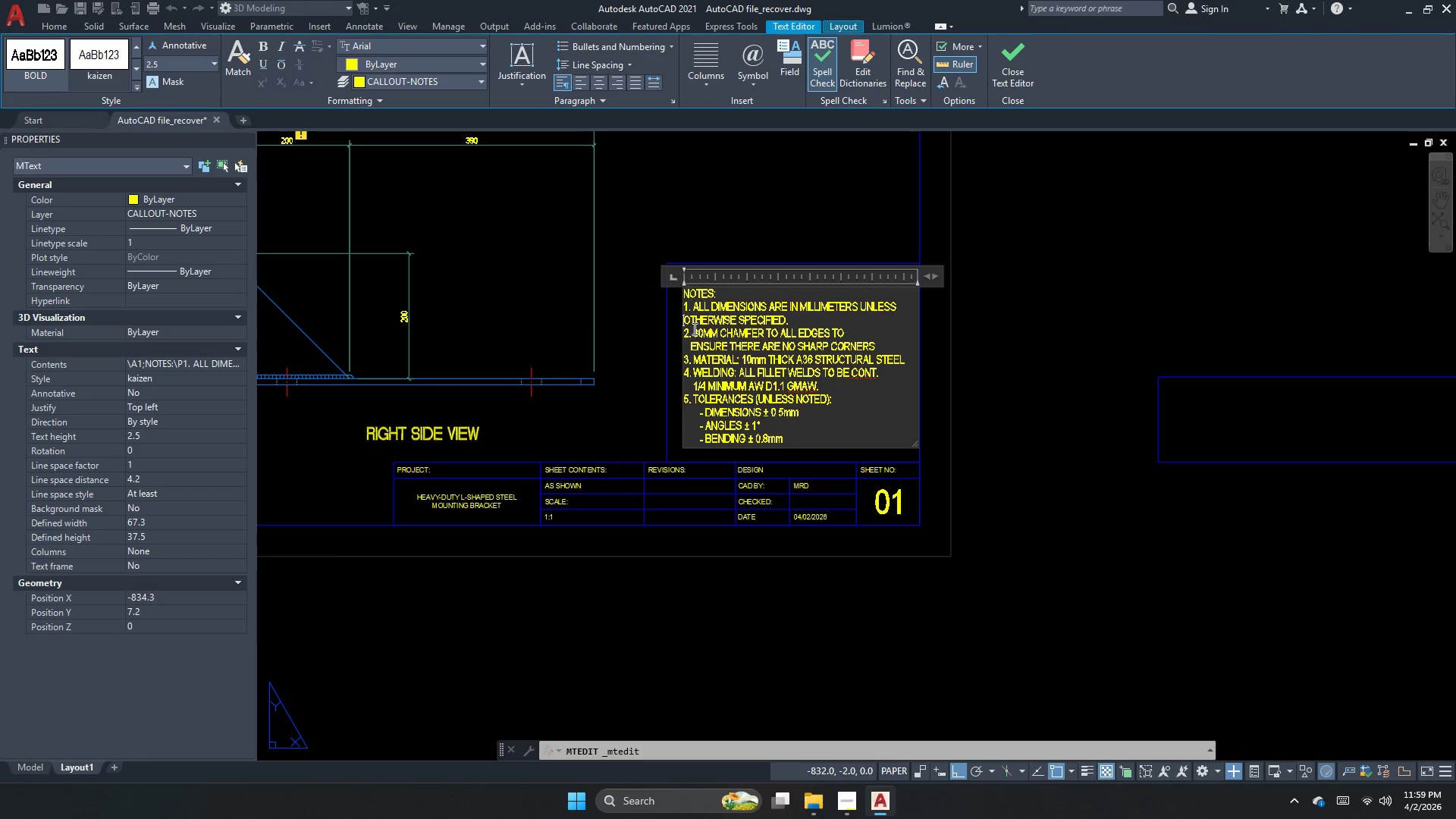 
key(Space)
 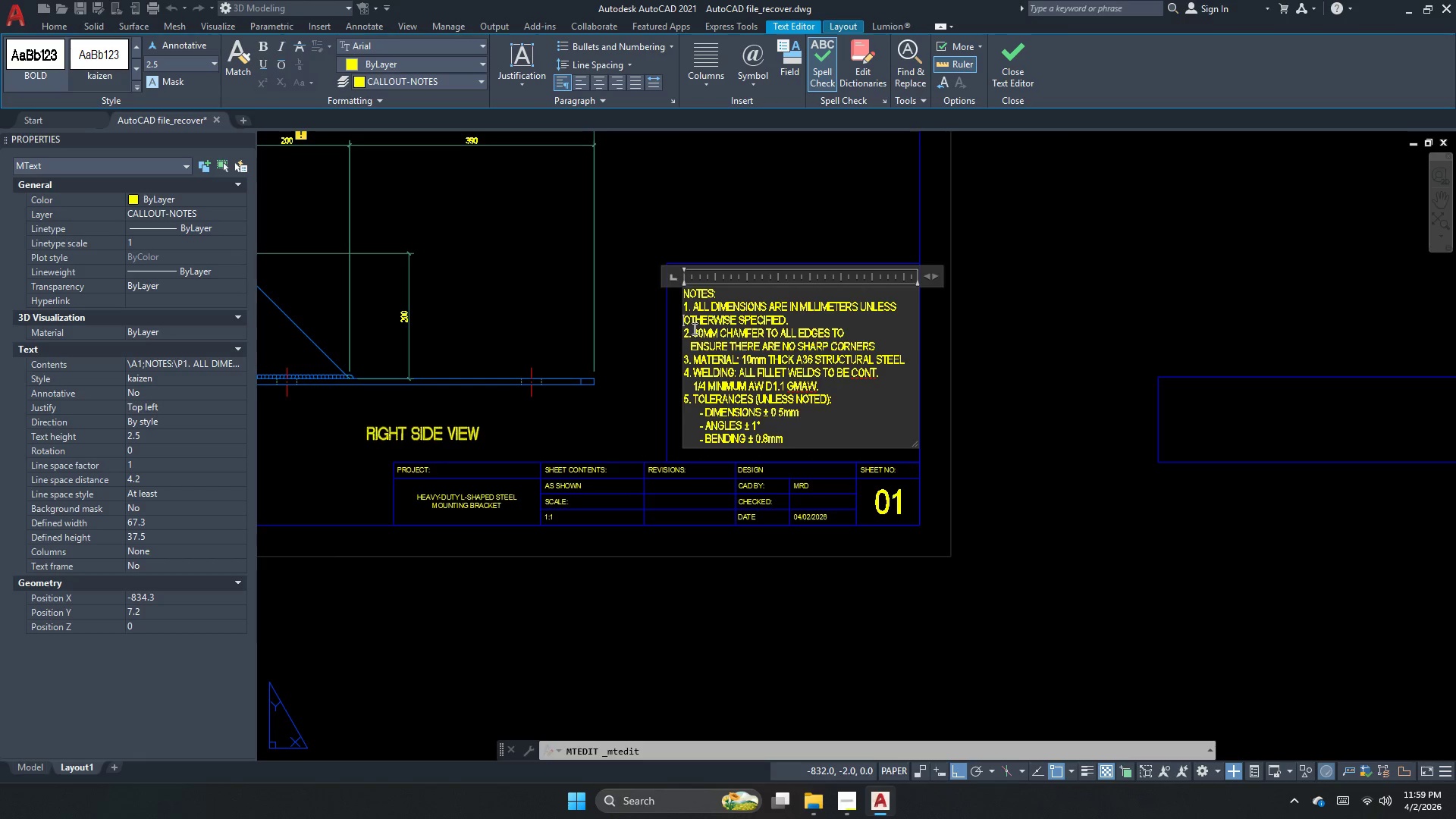 
key(Enter)
 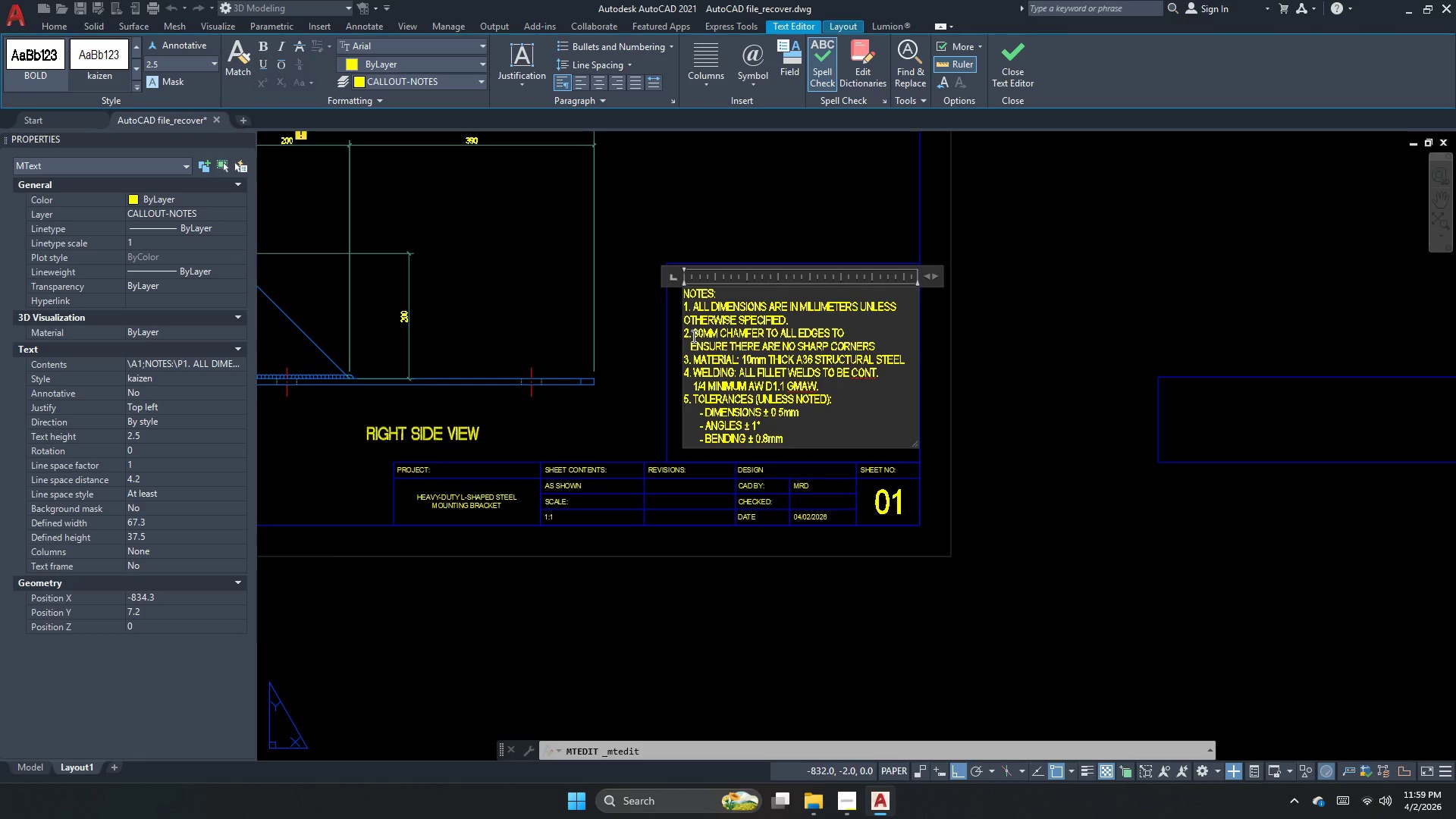 
key(Space)
 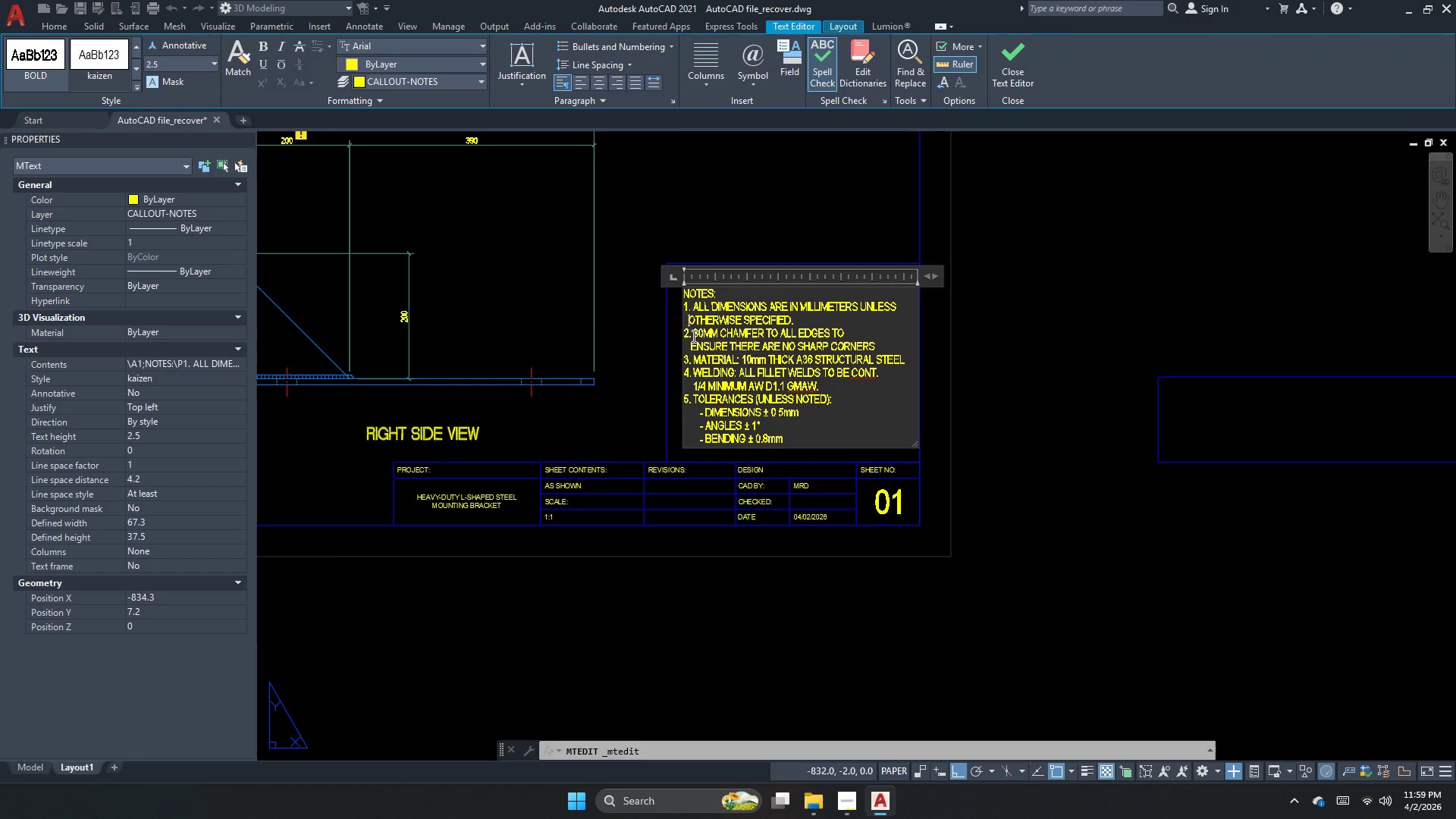 
key(Space)
 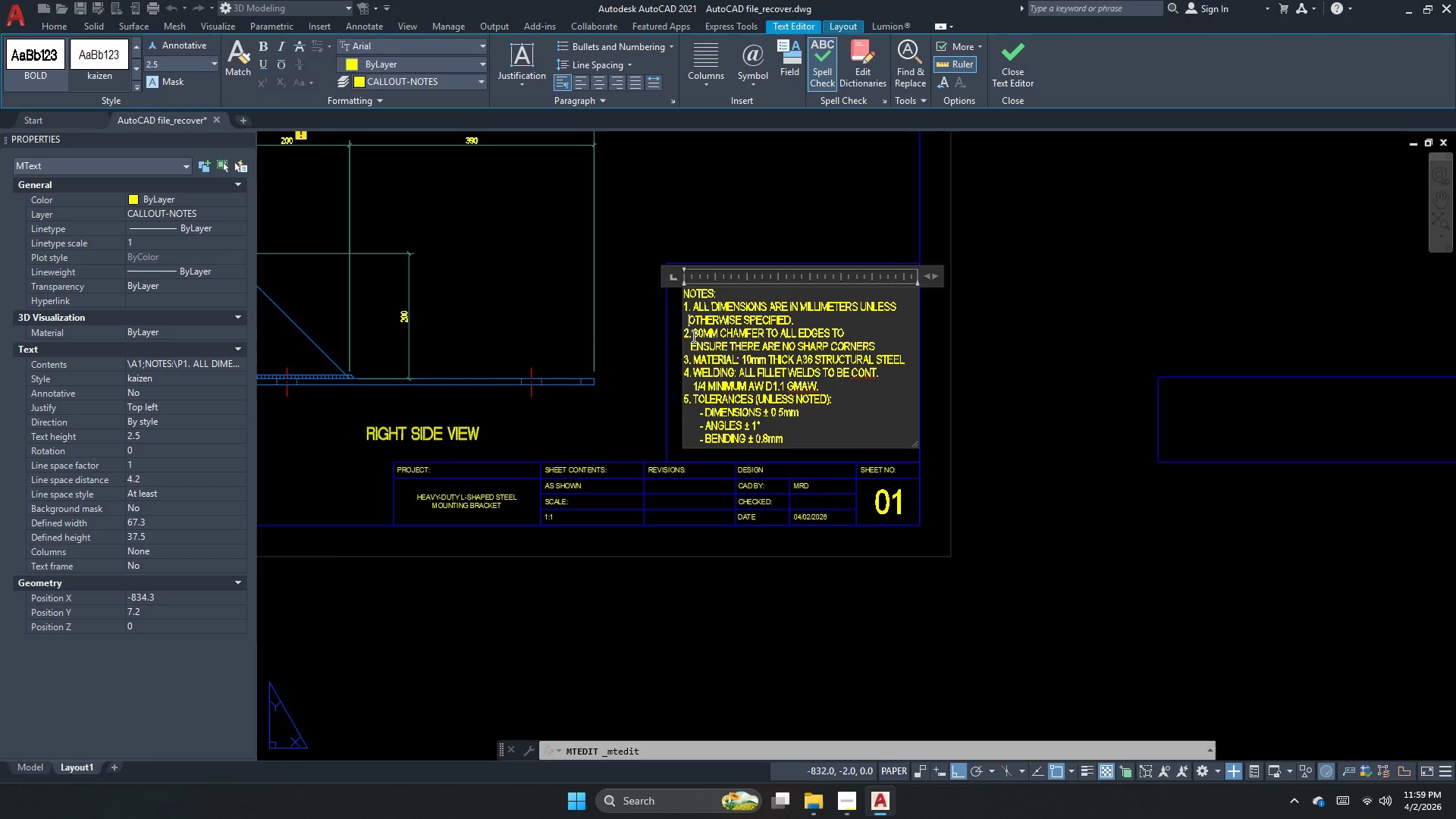 
key(Space)
 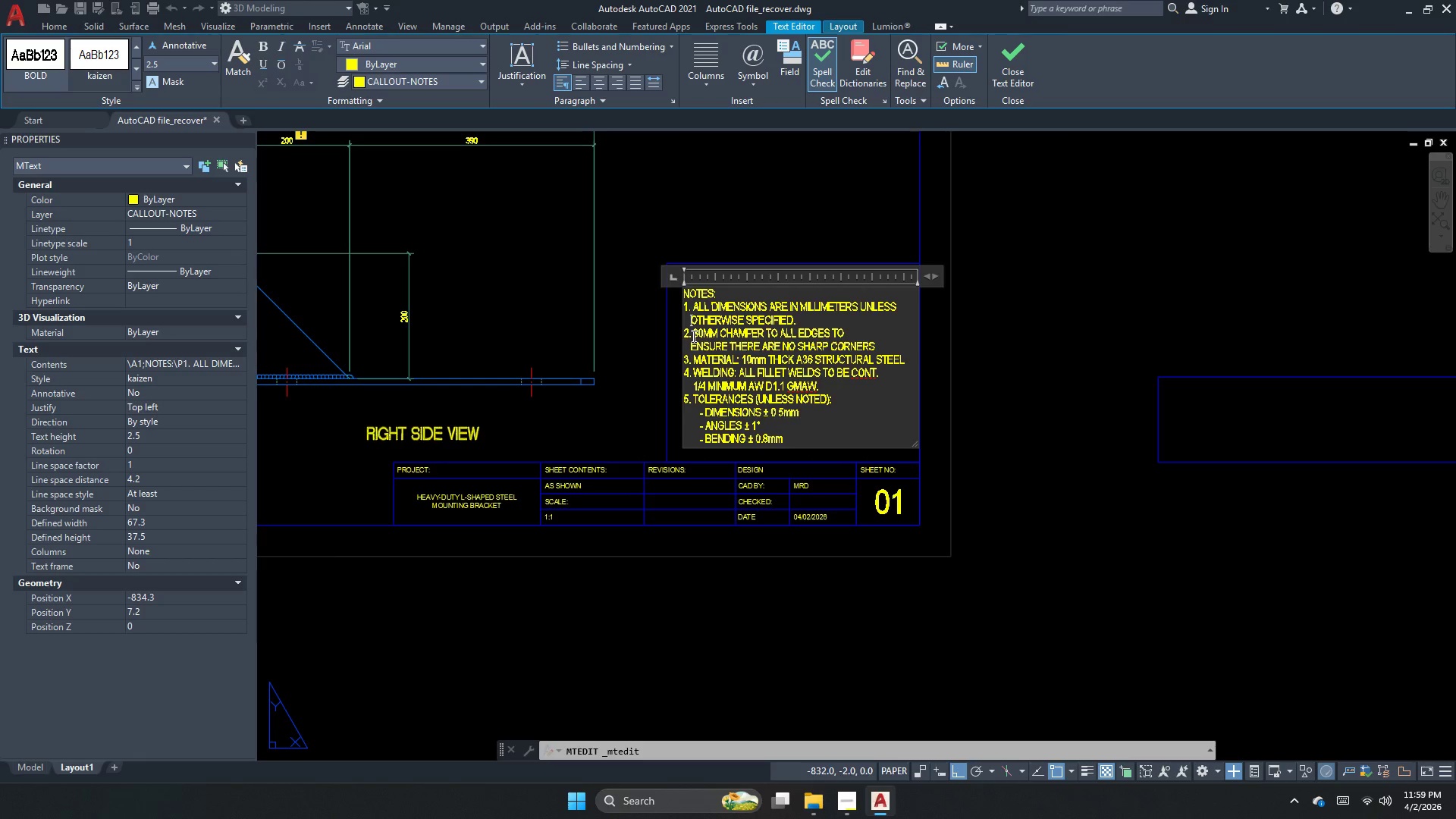 
key(Space)
 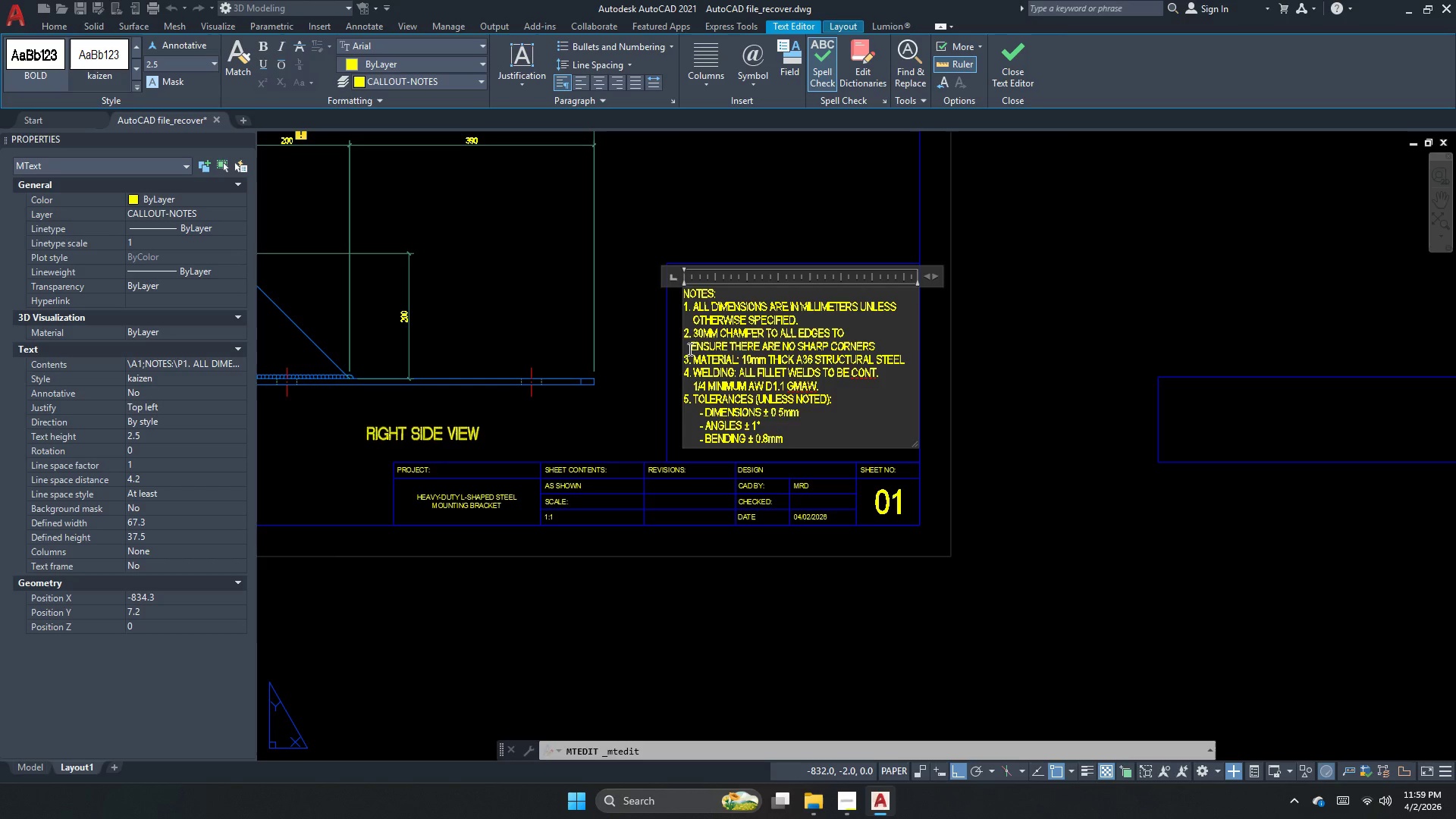 
left_click([689, 348])
 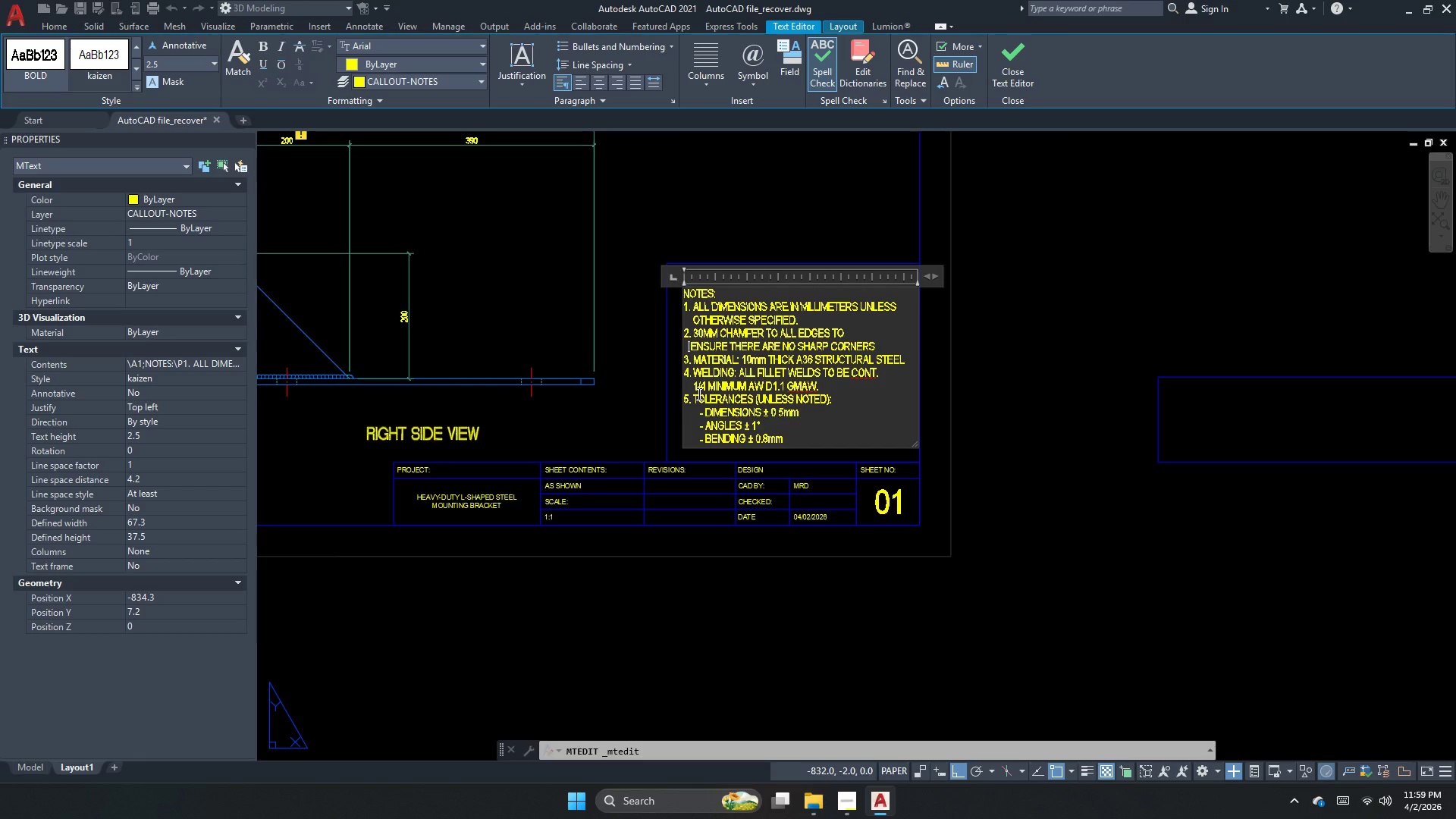 
key(ArrowRight)
 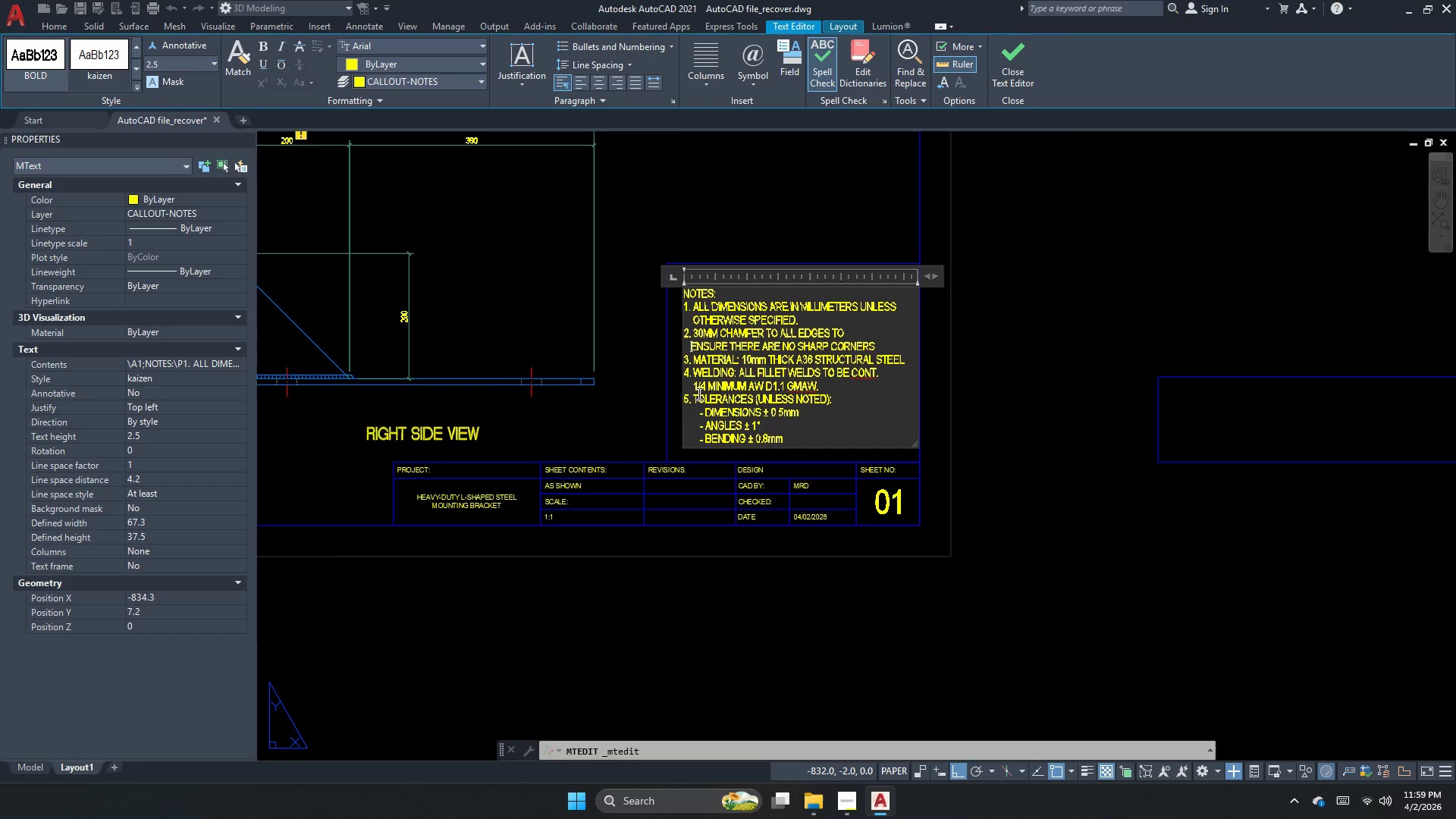 
key(Backspace)
 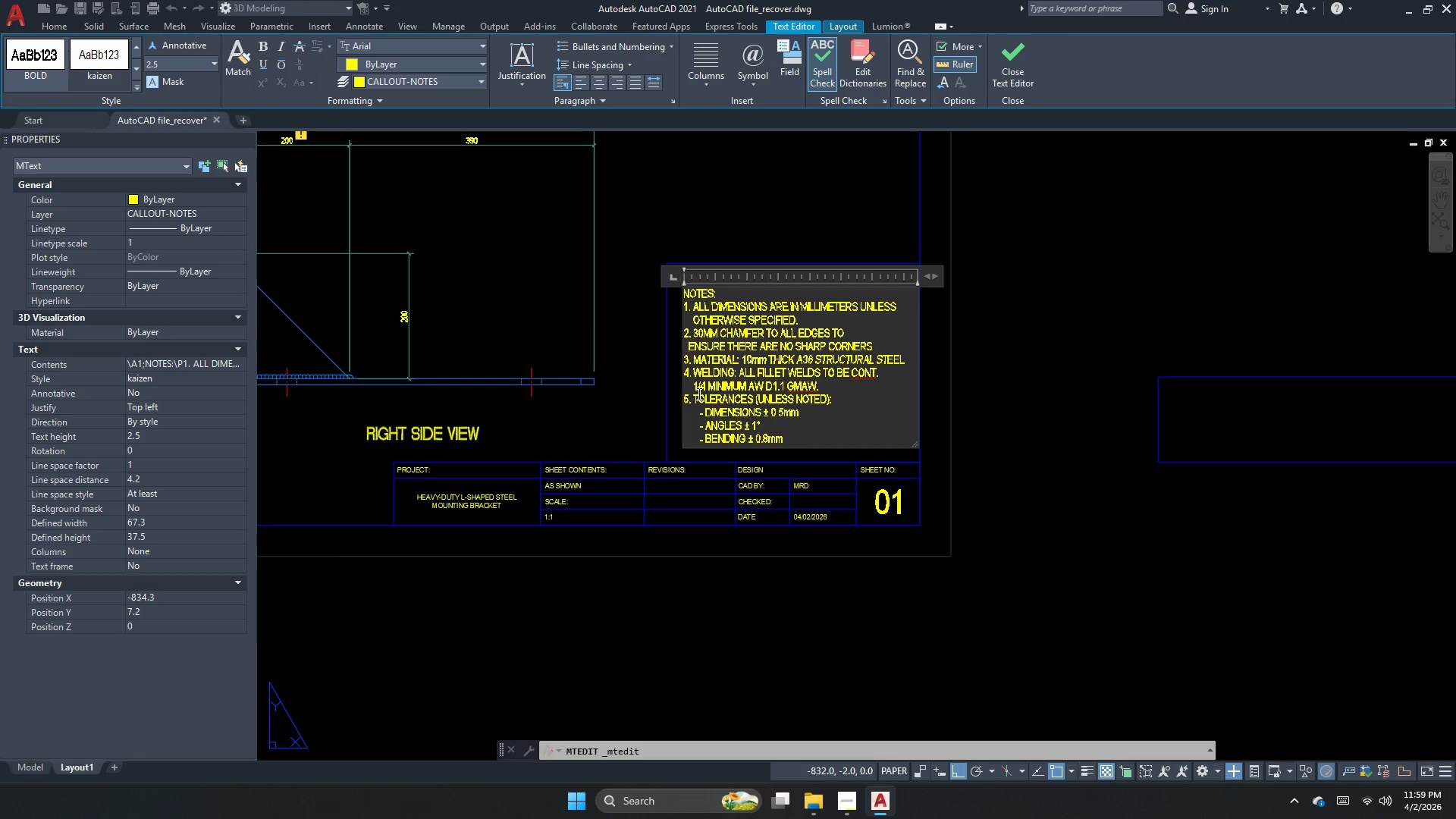 
key(Backspace)
 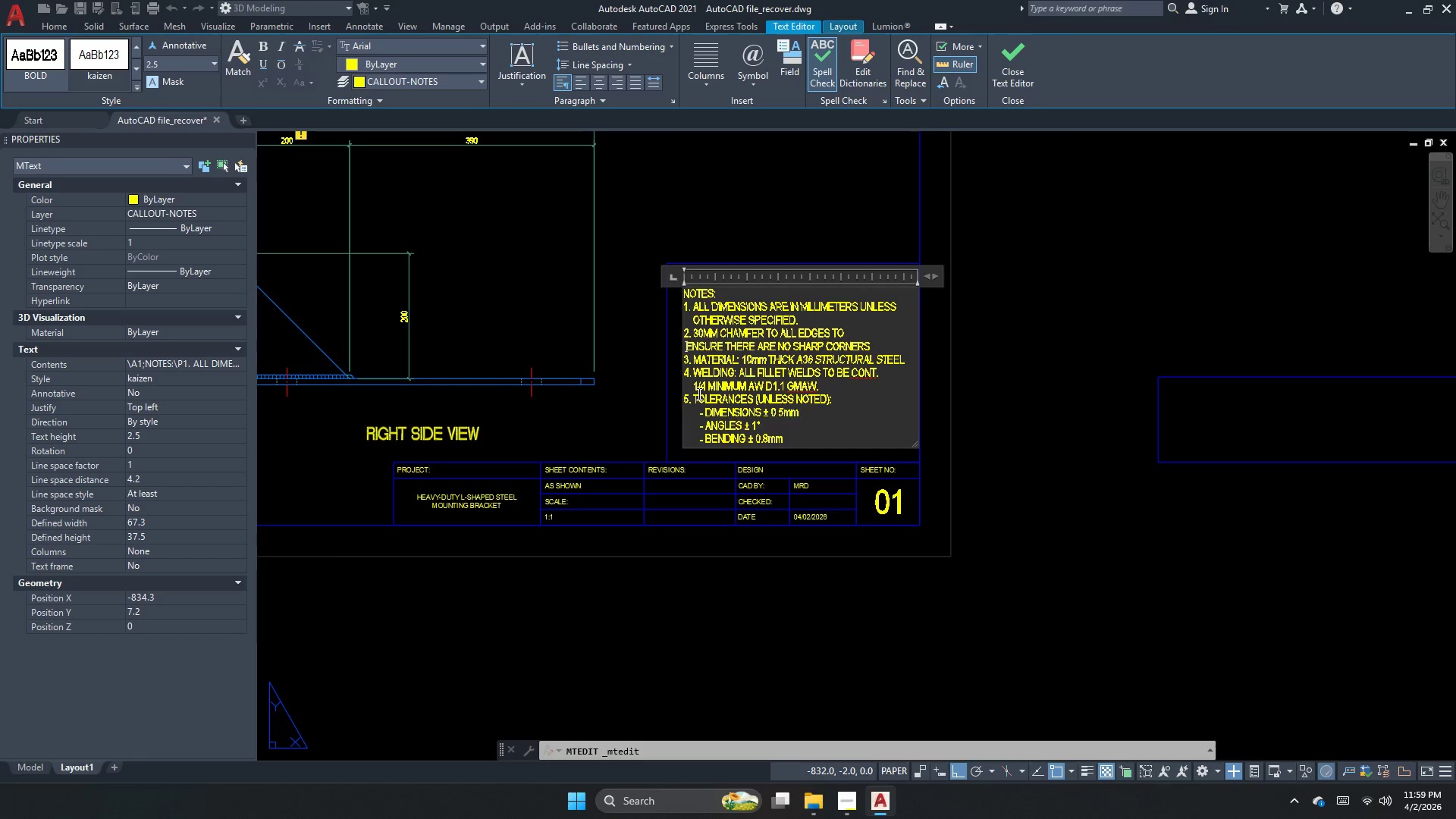 
key(Backspace)
 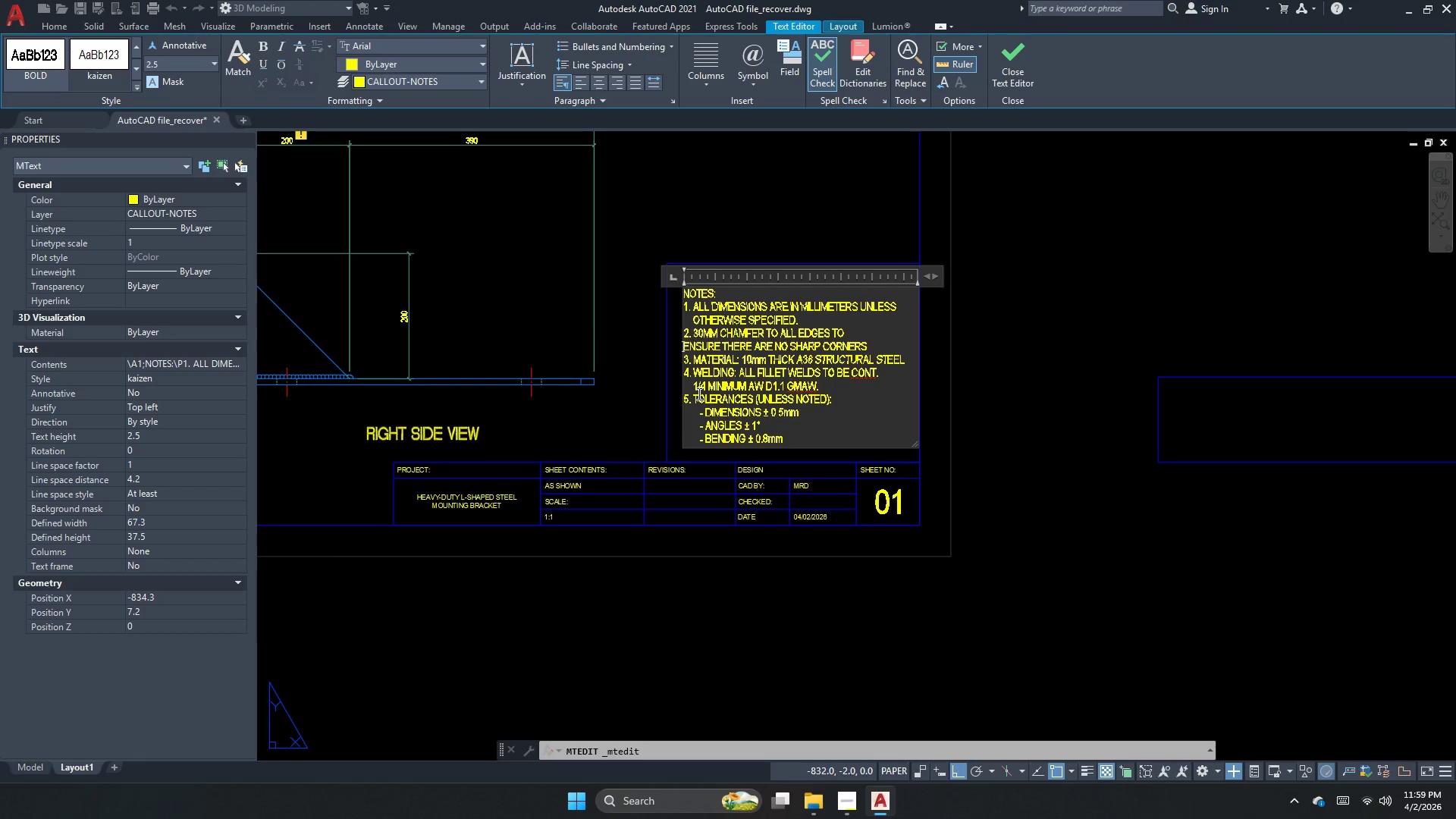 
key(Backspace)
 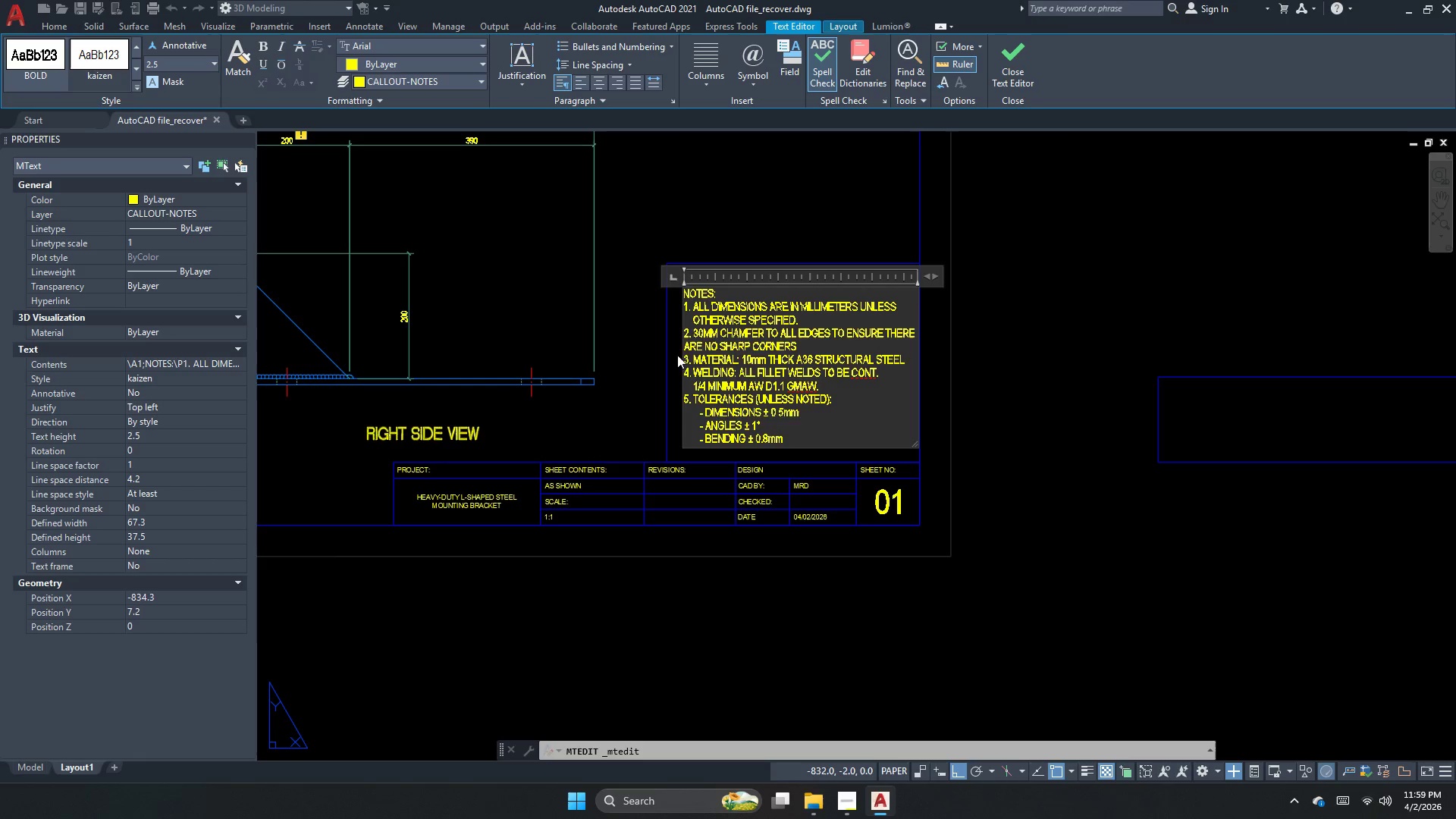 
left_click([687, 345])
 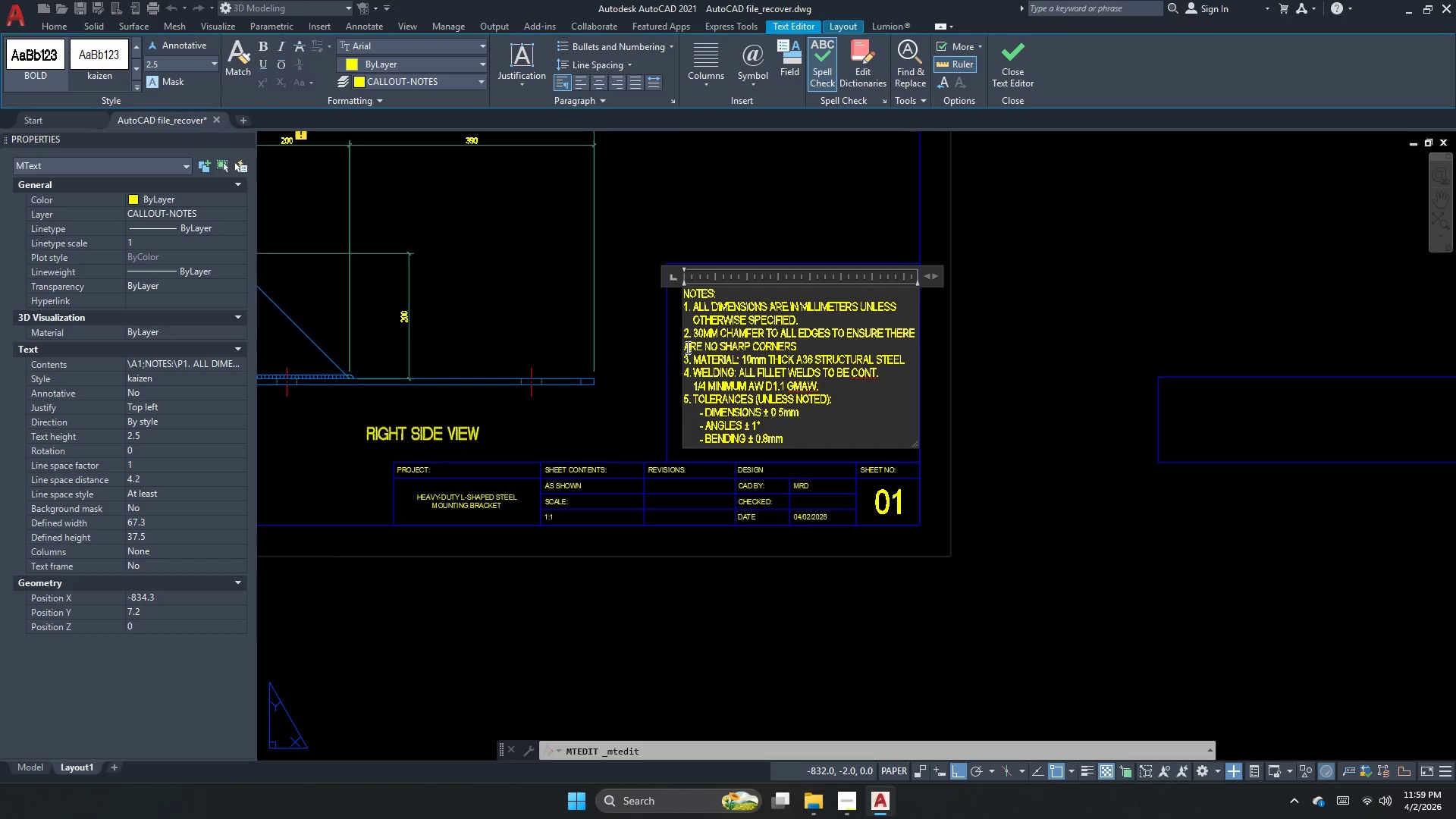 
double_click([686, 348])
 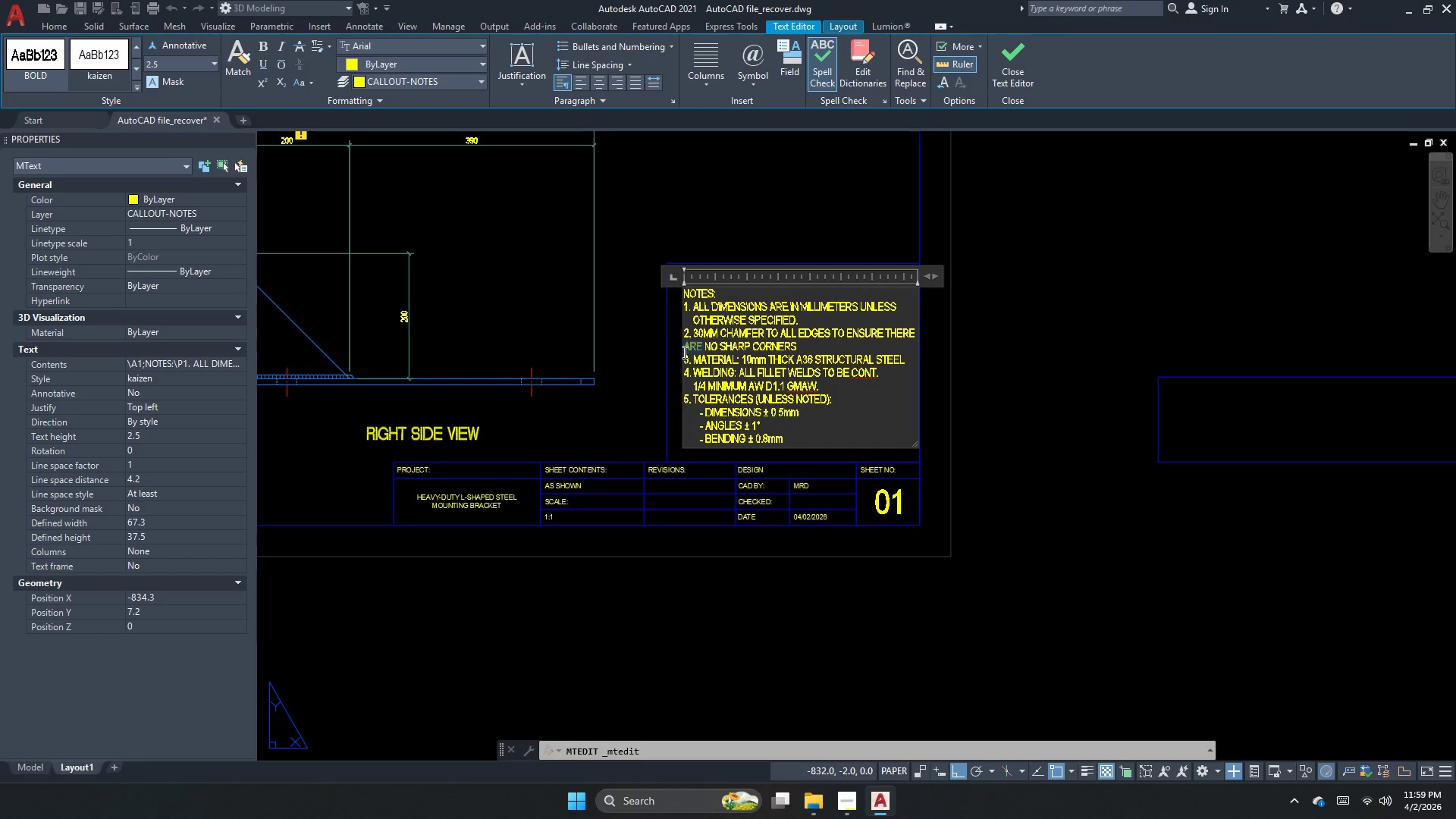 
left_click([683, 352])
 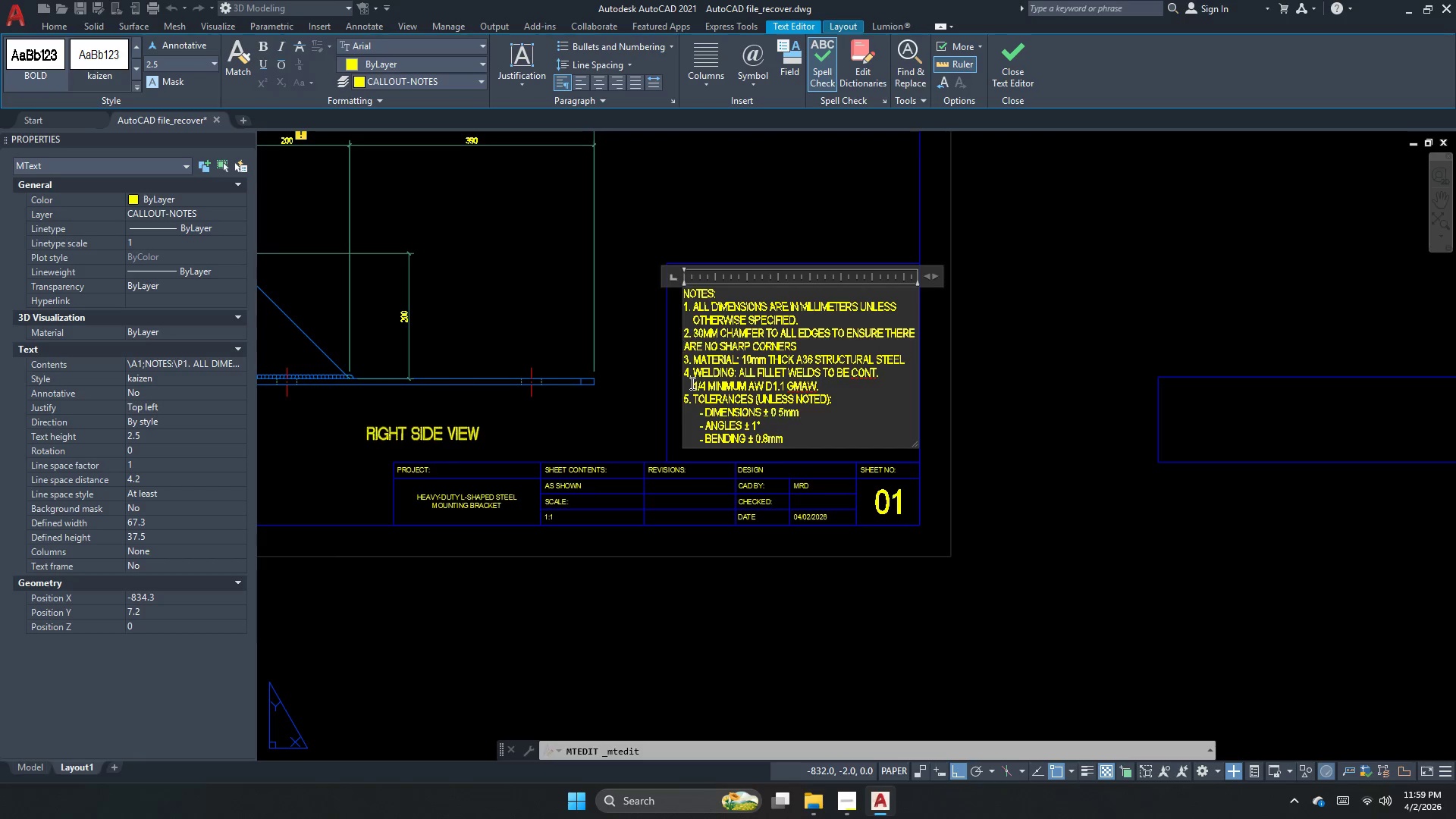 
key(Enter)
 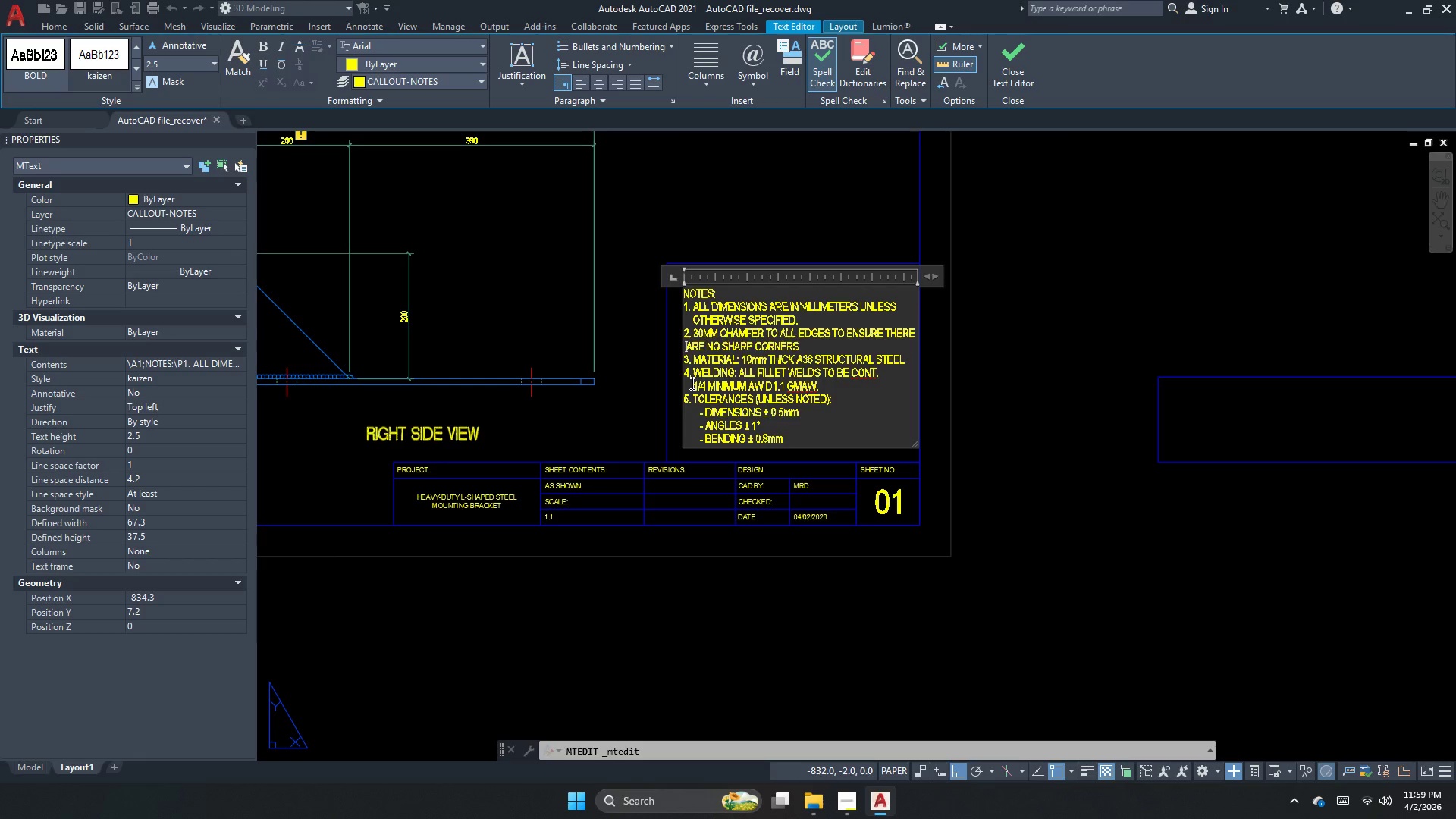 
key(Space)
 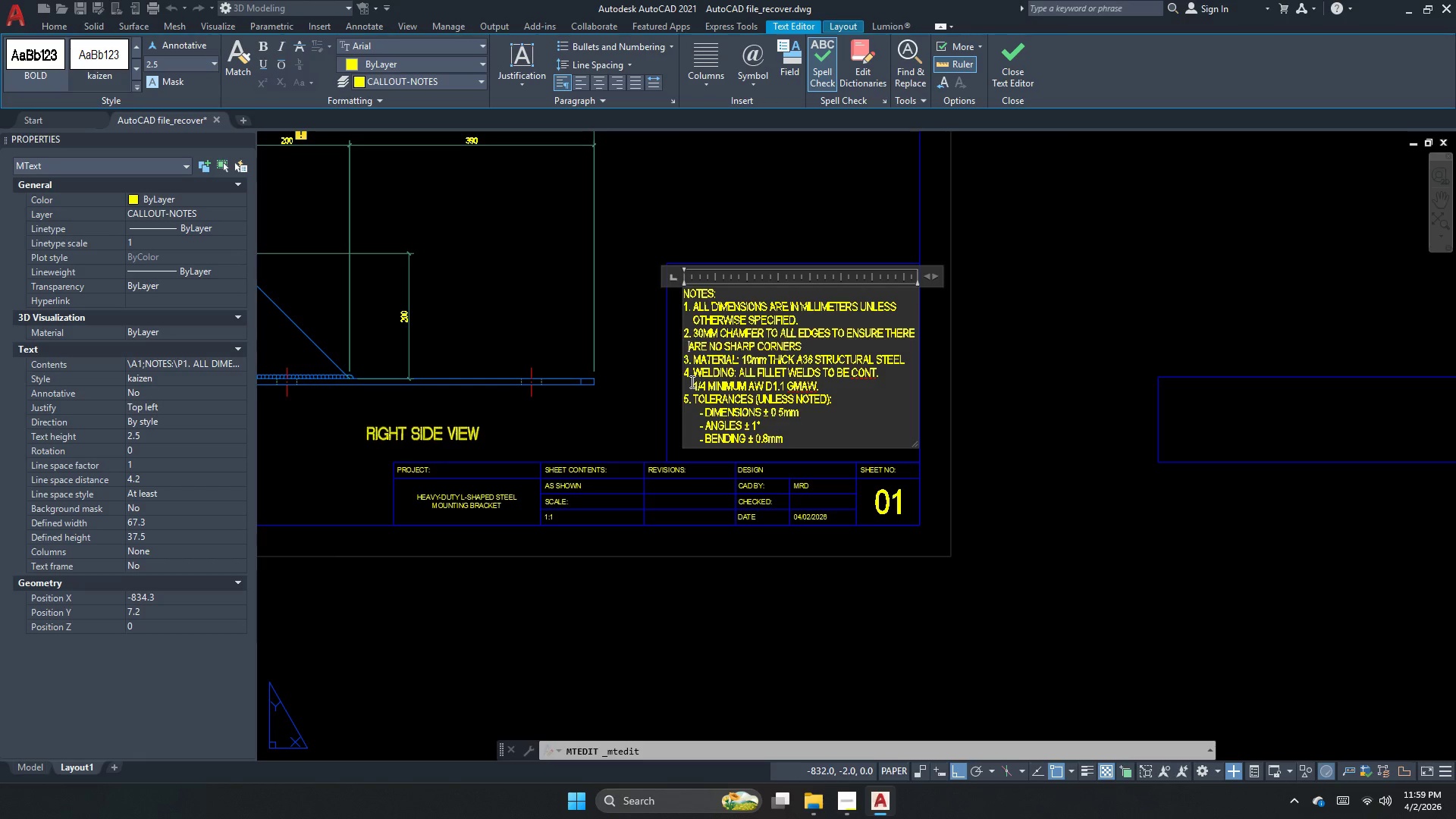 
key(Space)
 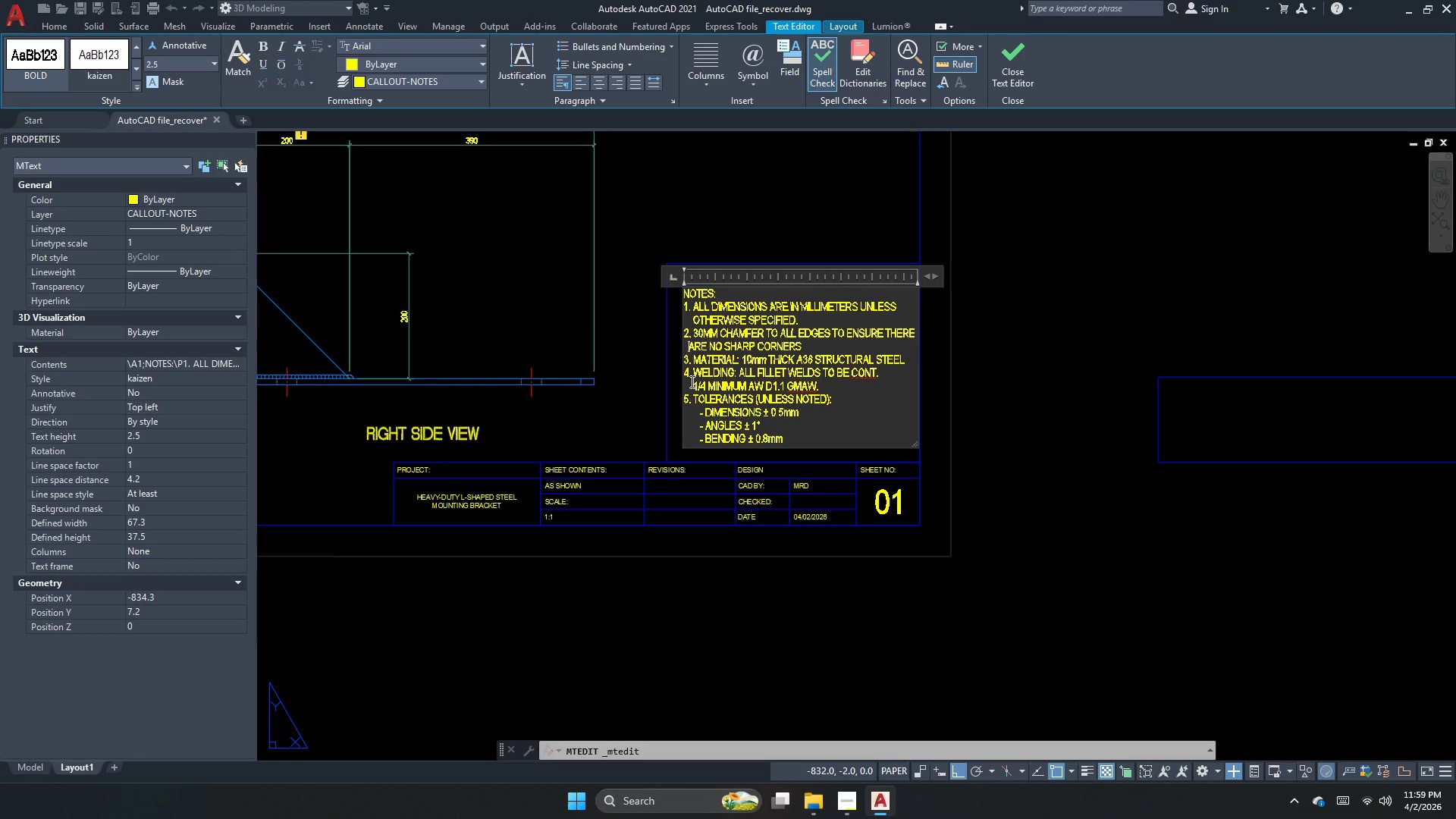 
key(Space)
 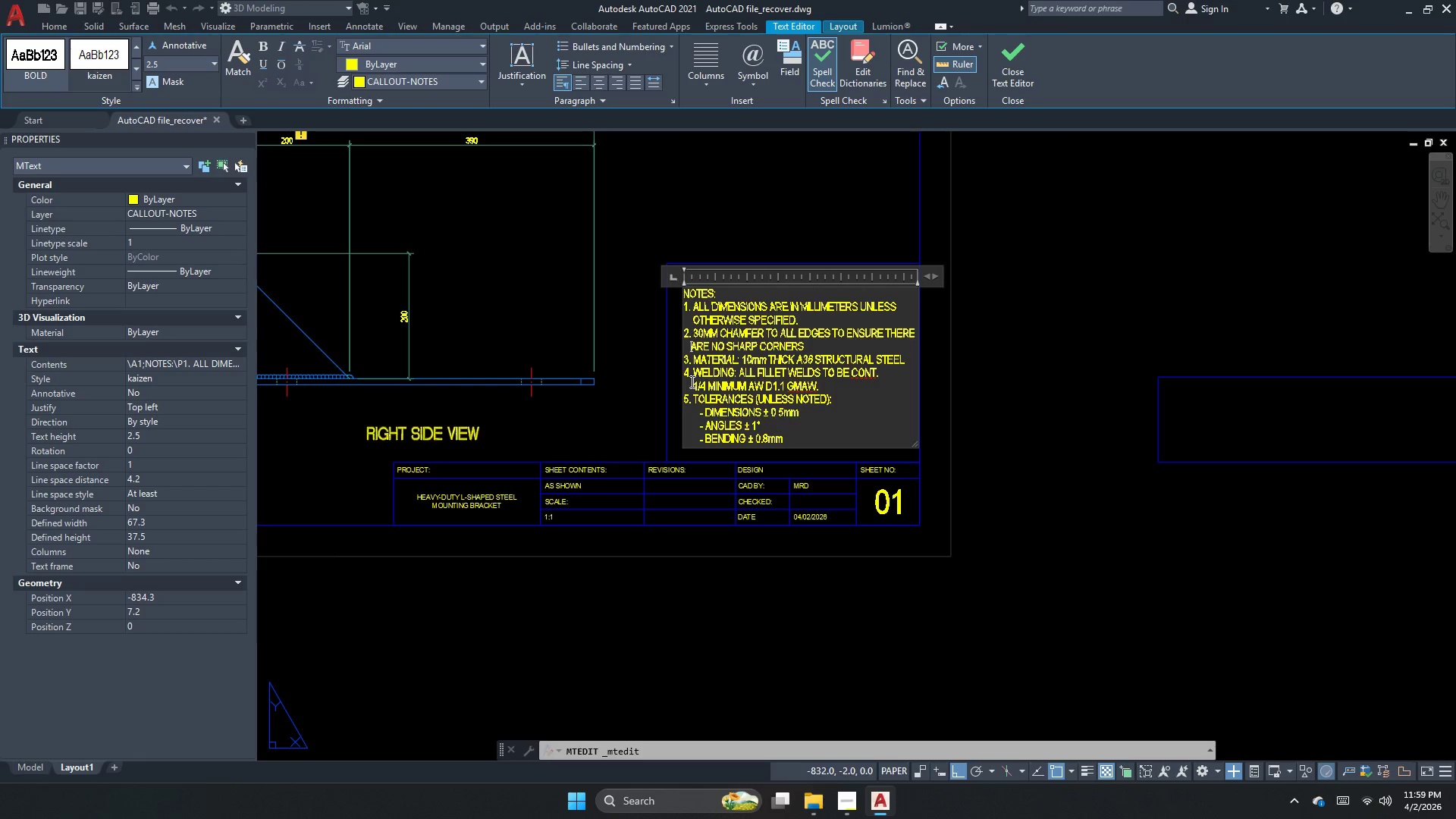 
key(Space)
 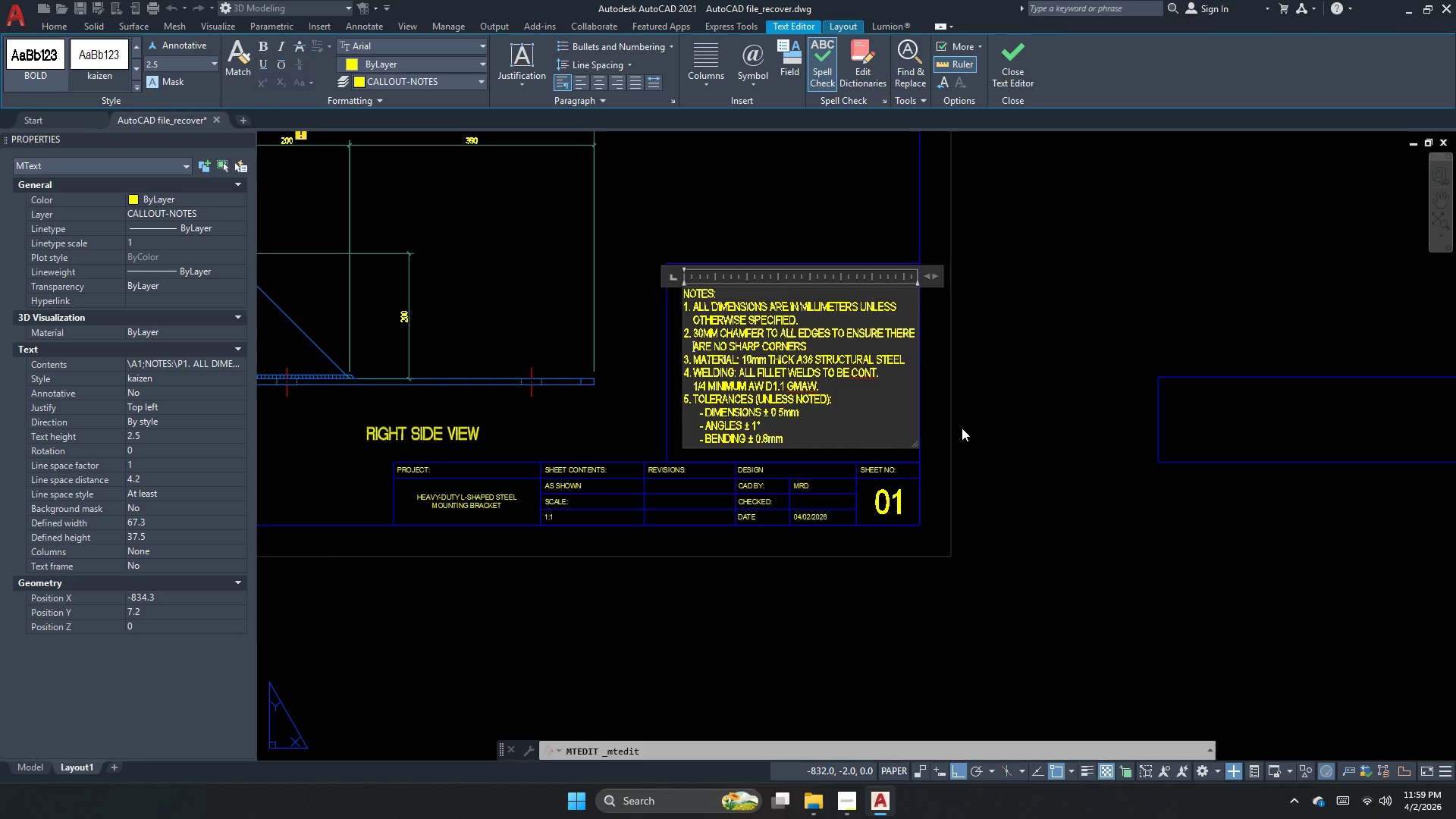 
left_click([962, 428])
 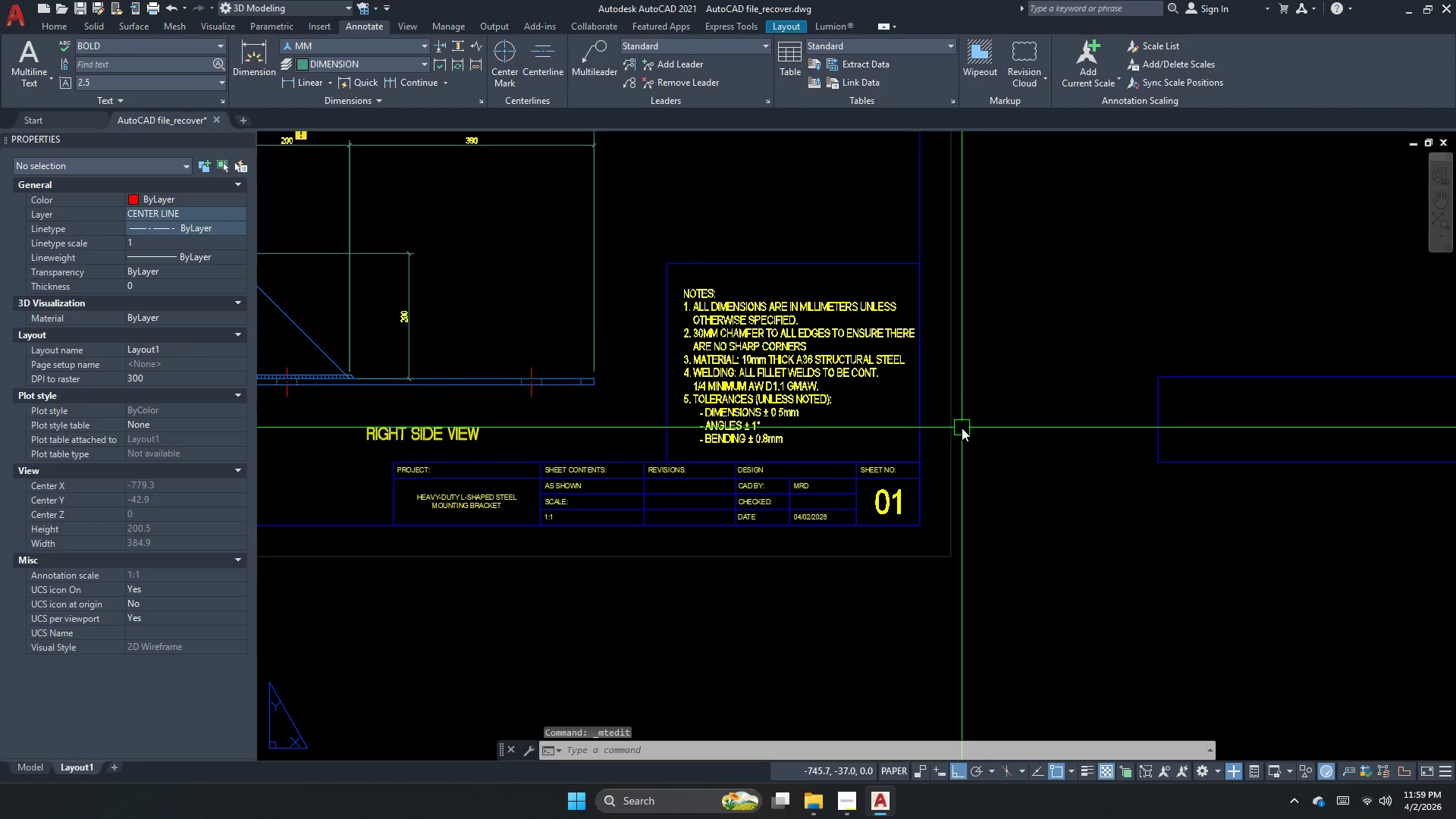 
scroll: coordinate [962, 428], scroll_direction: down, amount: 1.0
 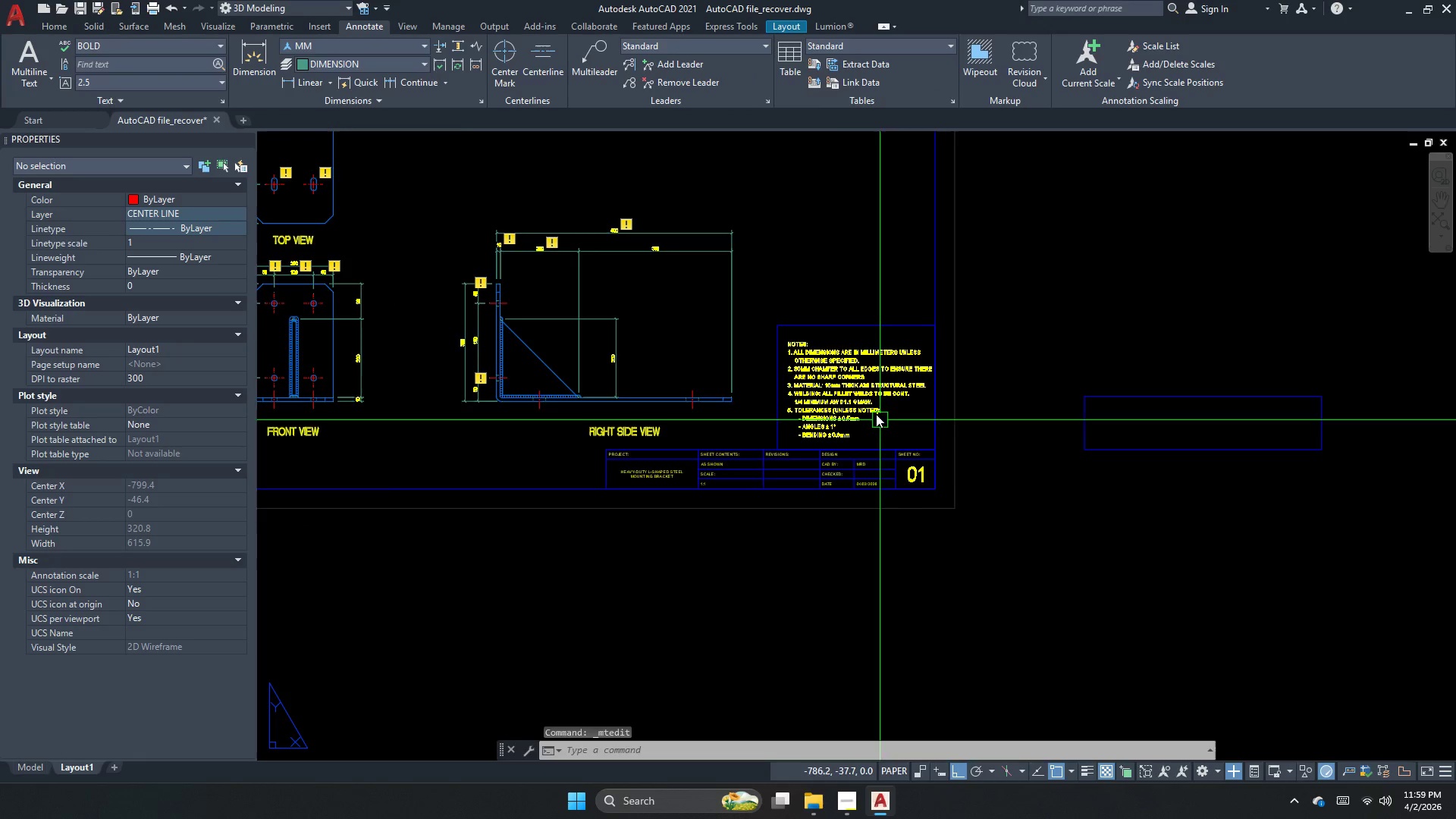 
left_click([848, 388])
 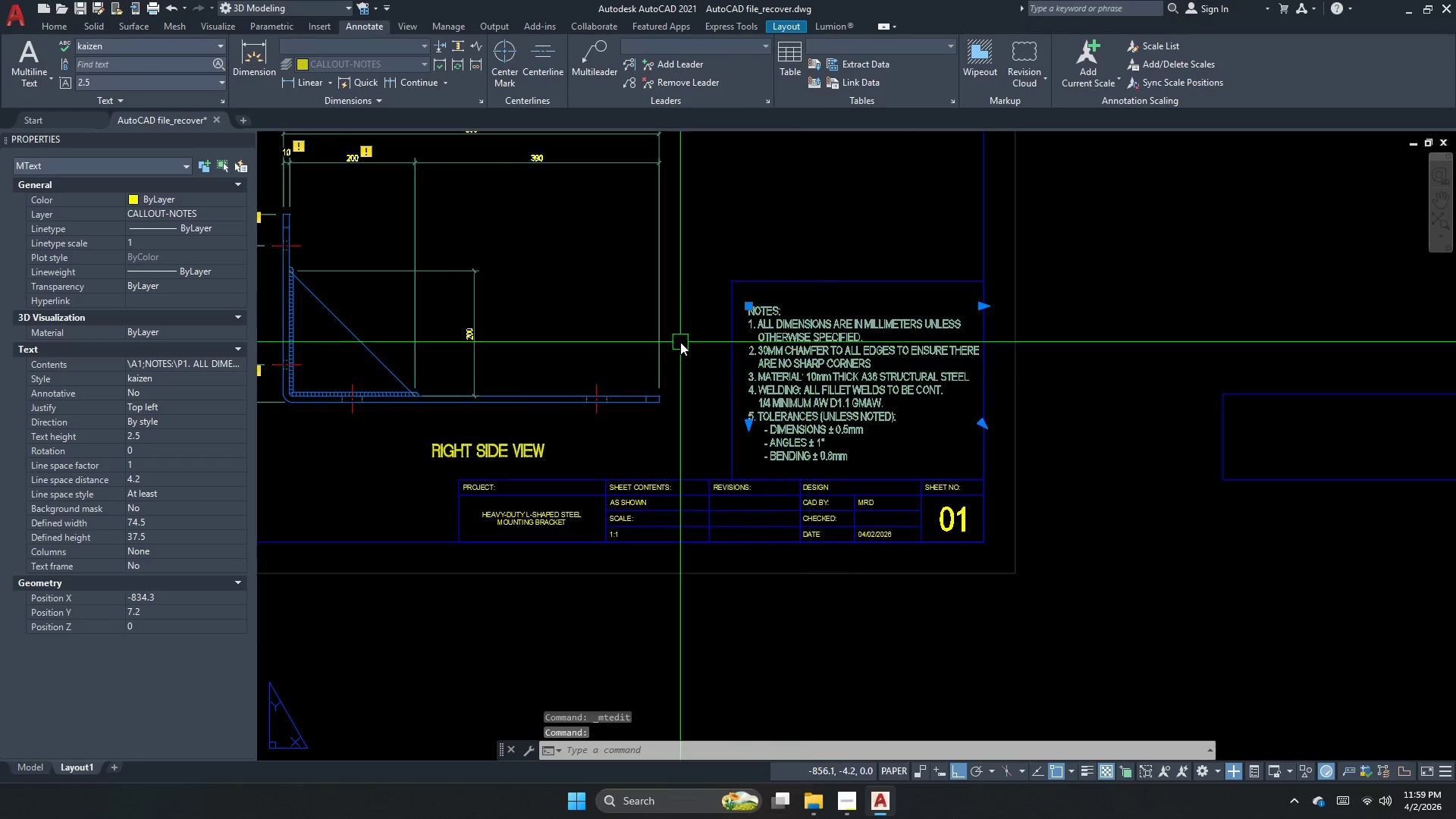 
scroll: coordinate [851, 398], scroll_direction: up, amount: 1.0
 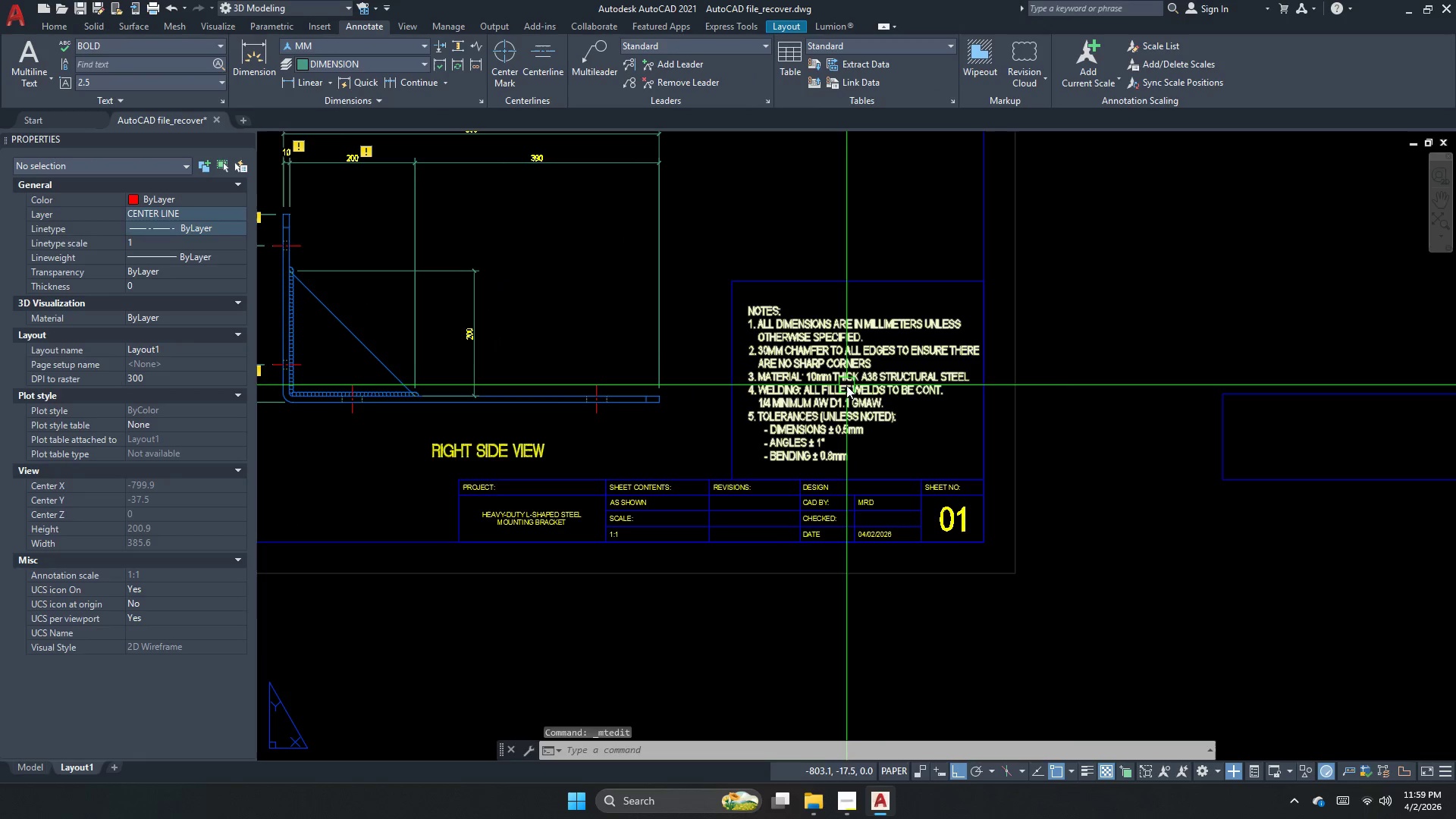 
key(M)
 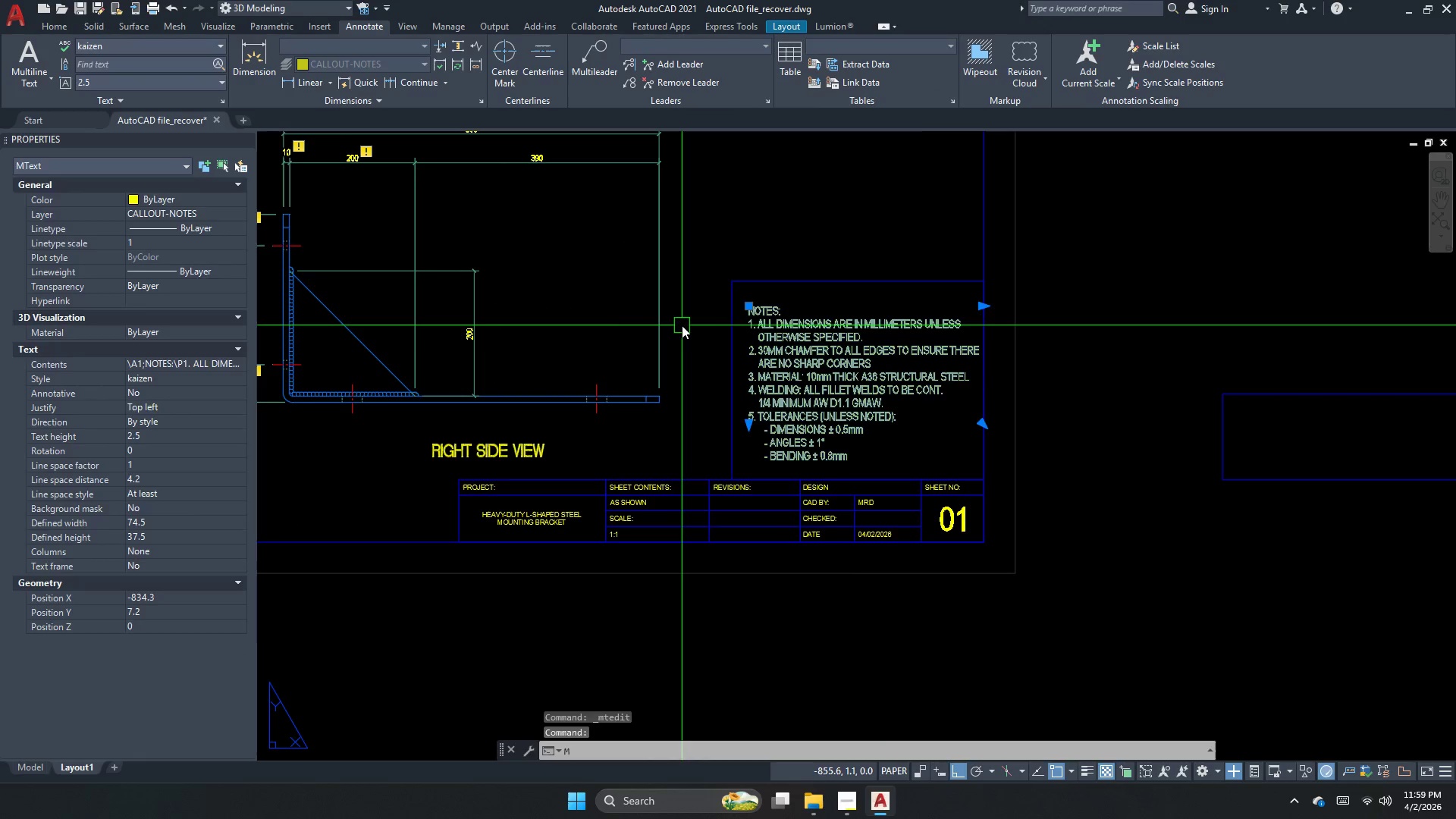 
key(Space)
 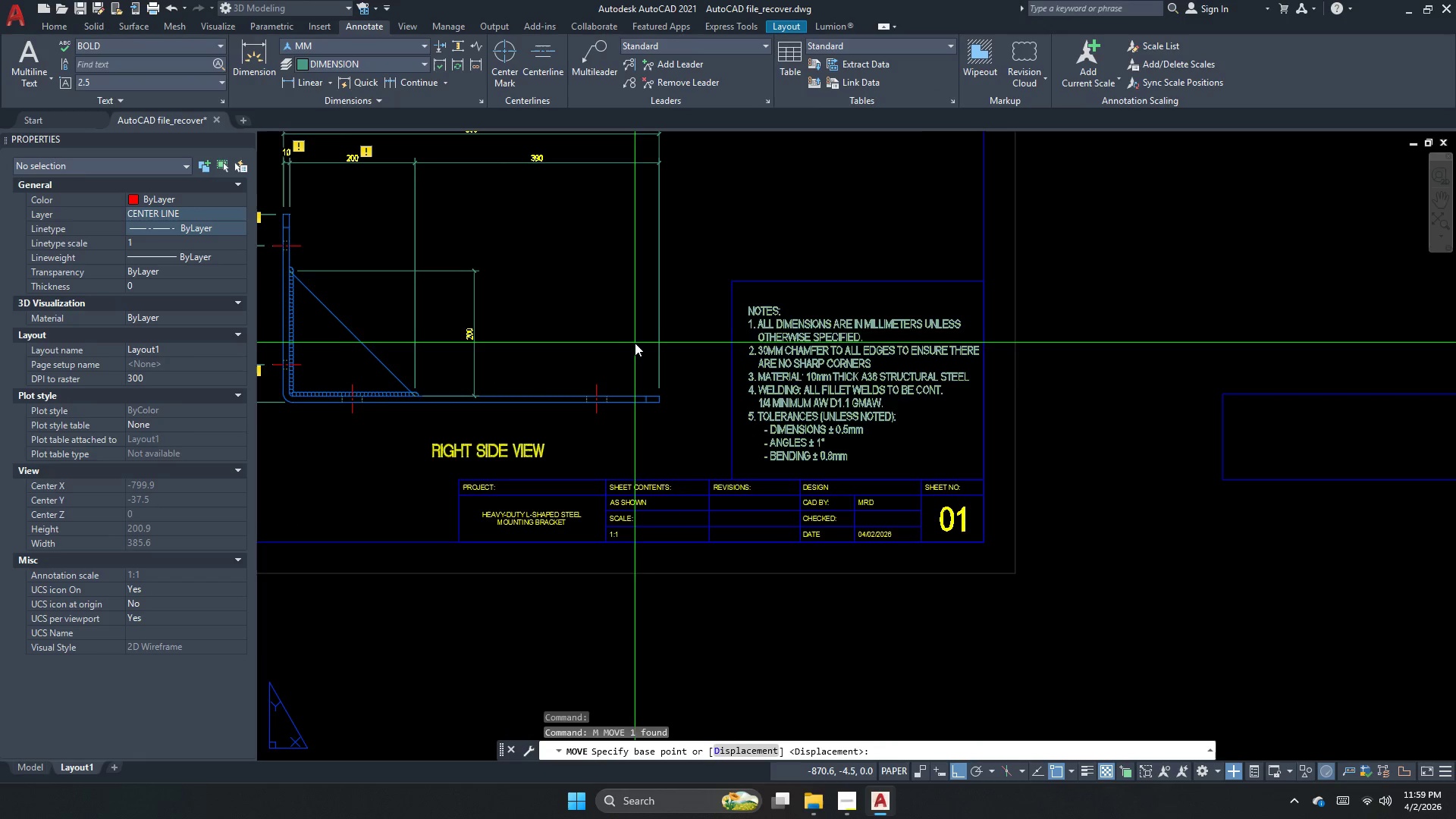 
left_click([623, 339])
 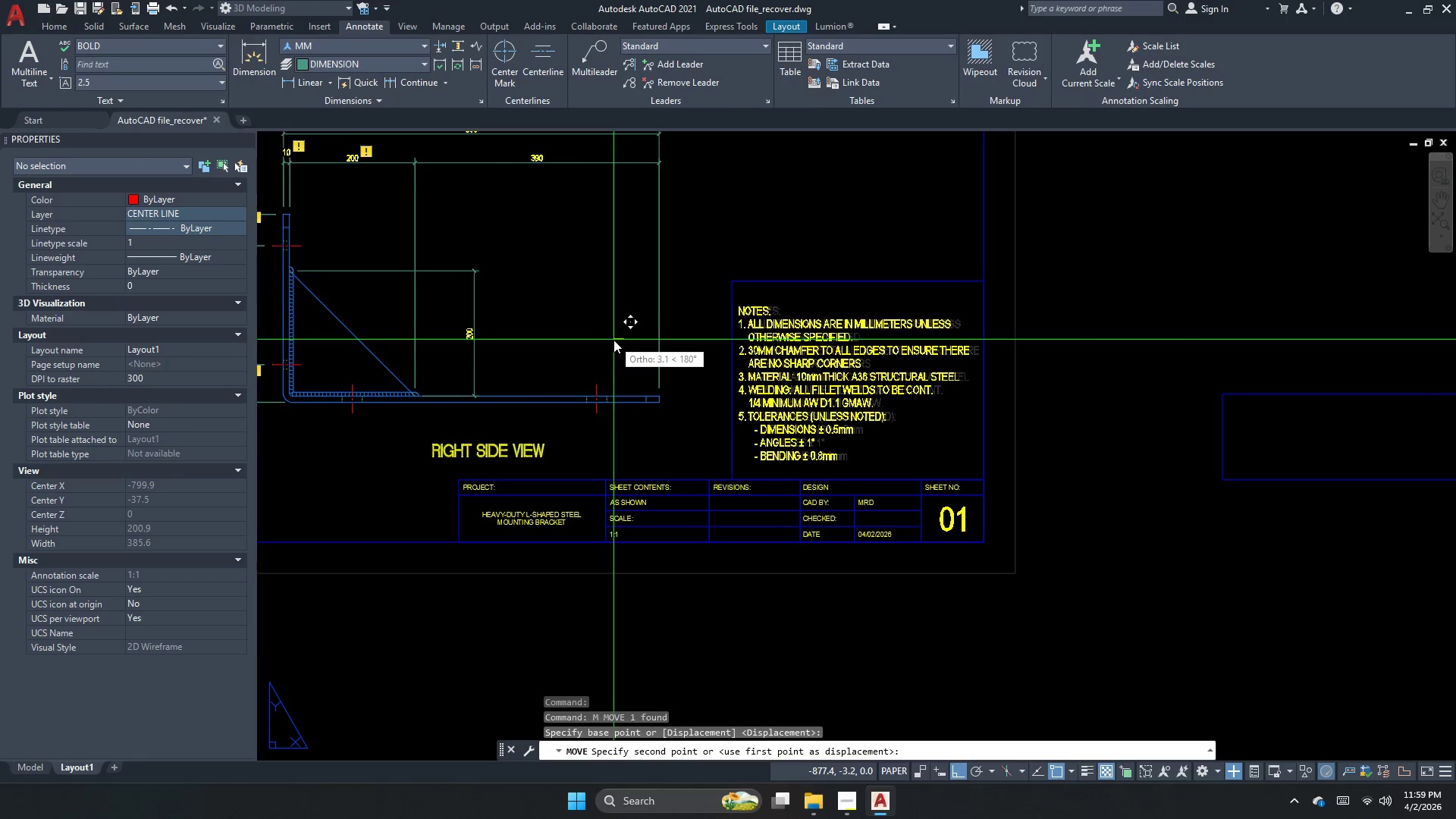 
left_click([613, 340])
 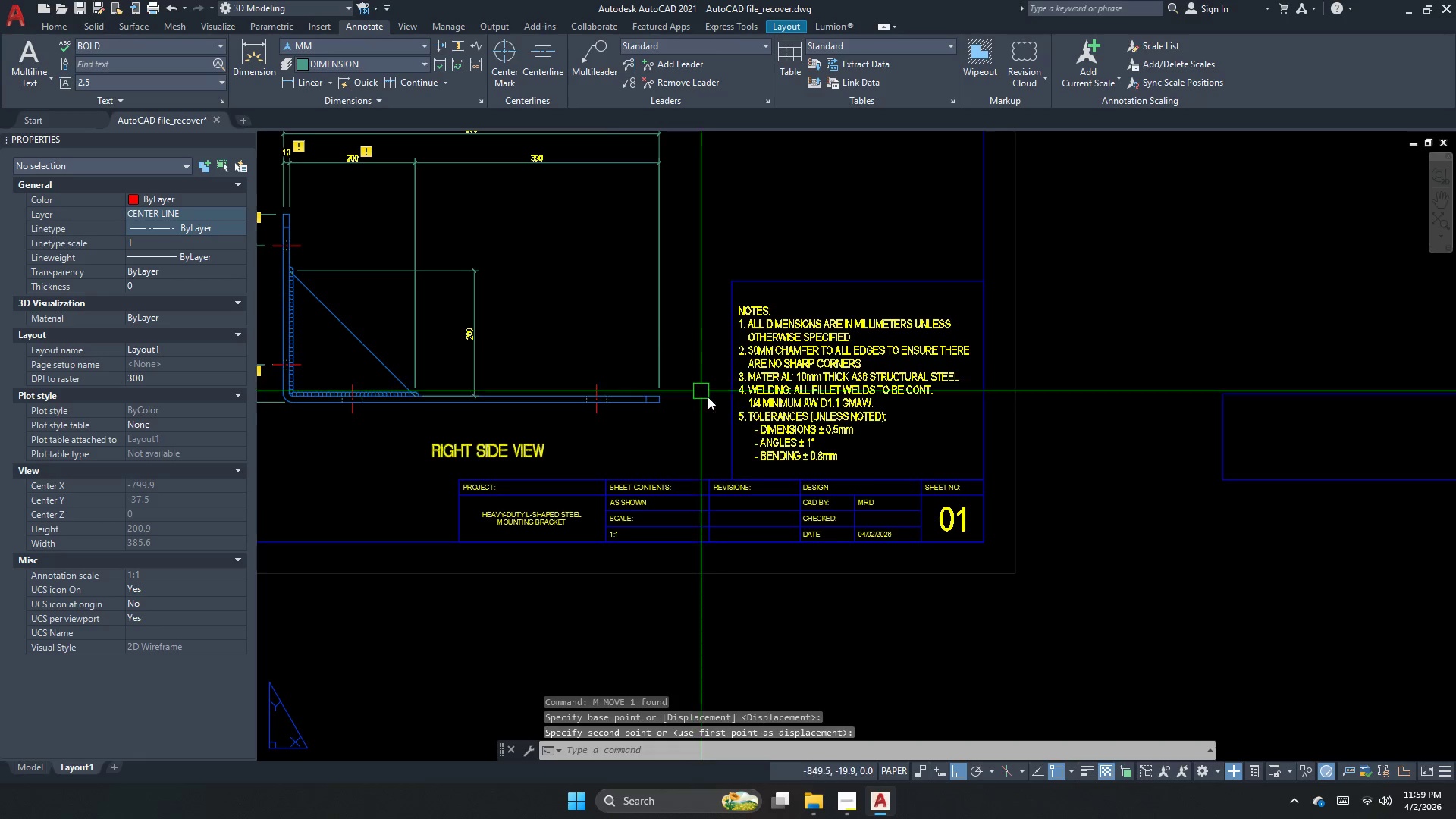 
key(Escape)
 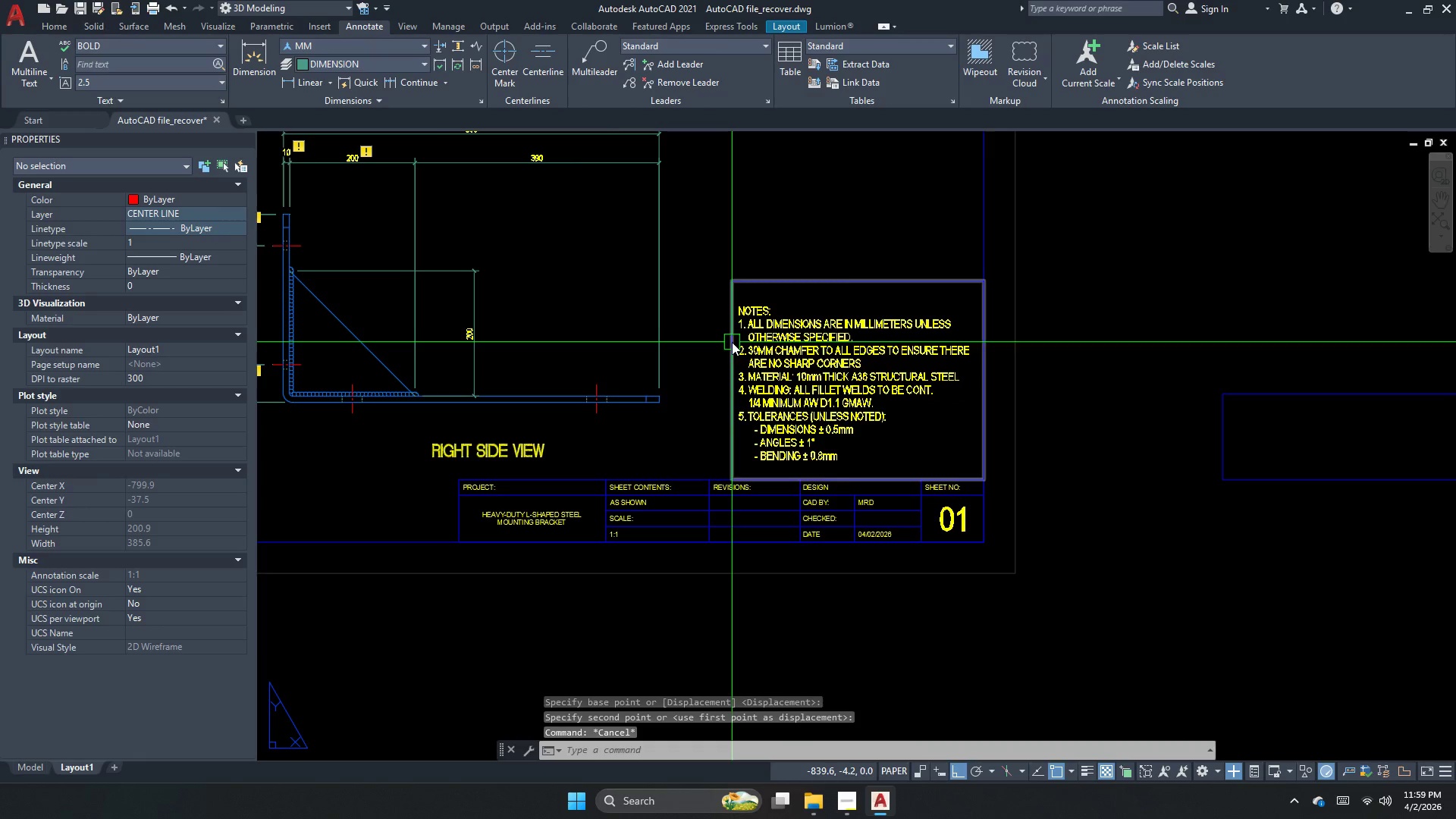 
left_click_drag(start_coordinate=[730, 344], to_coordinate=[730, 347])
 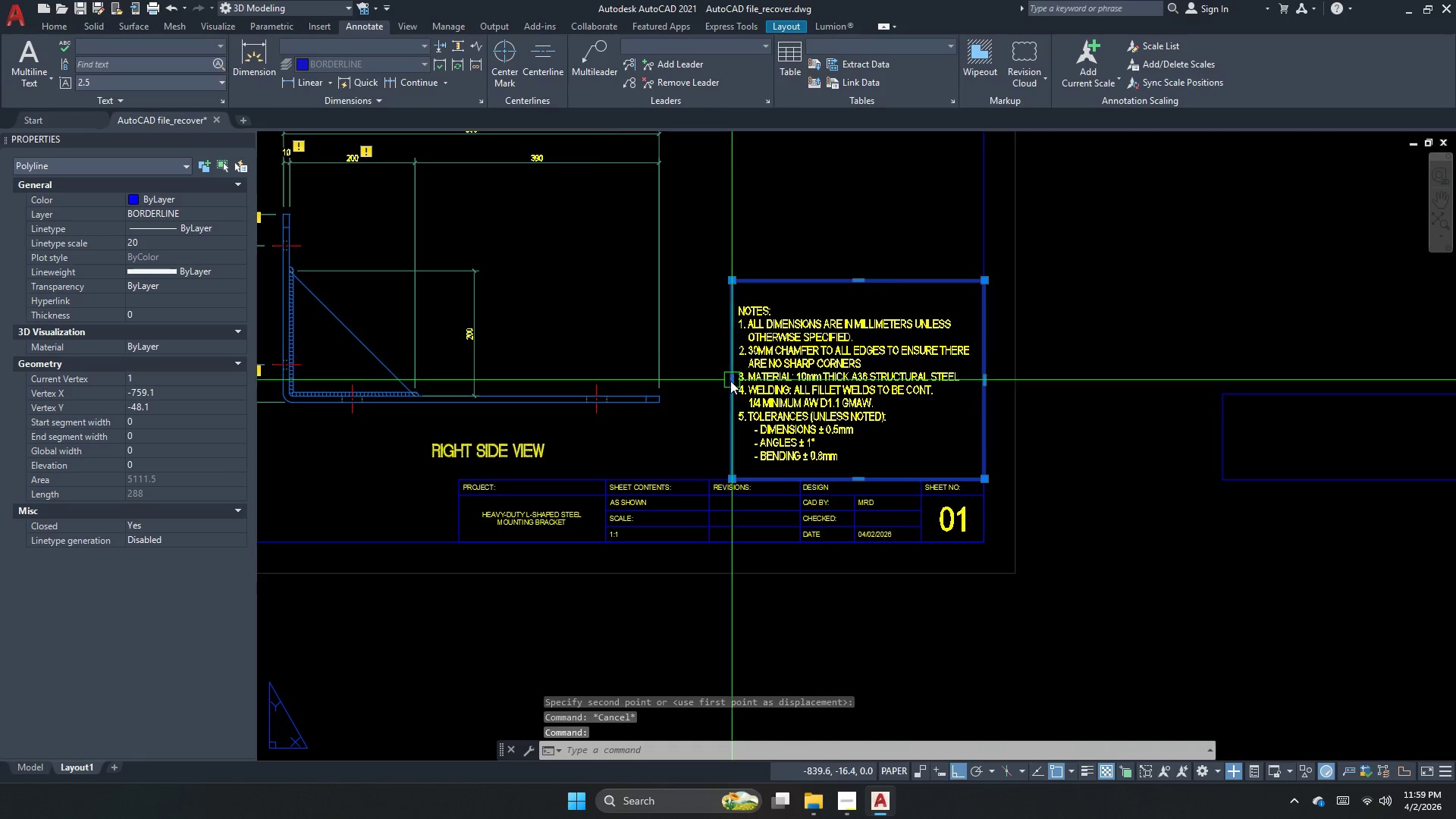 
left_click_drag(start_coordinate=[730, 381], to_coordinate=[726, 383])
 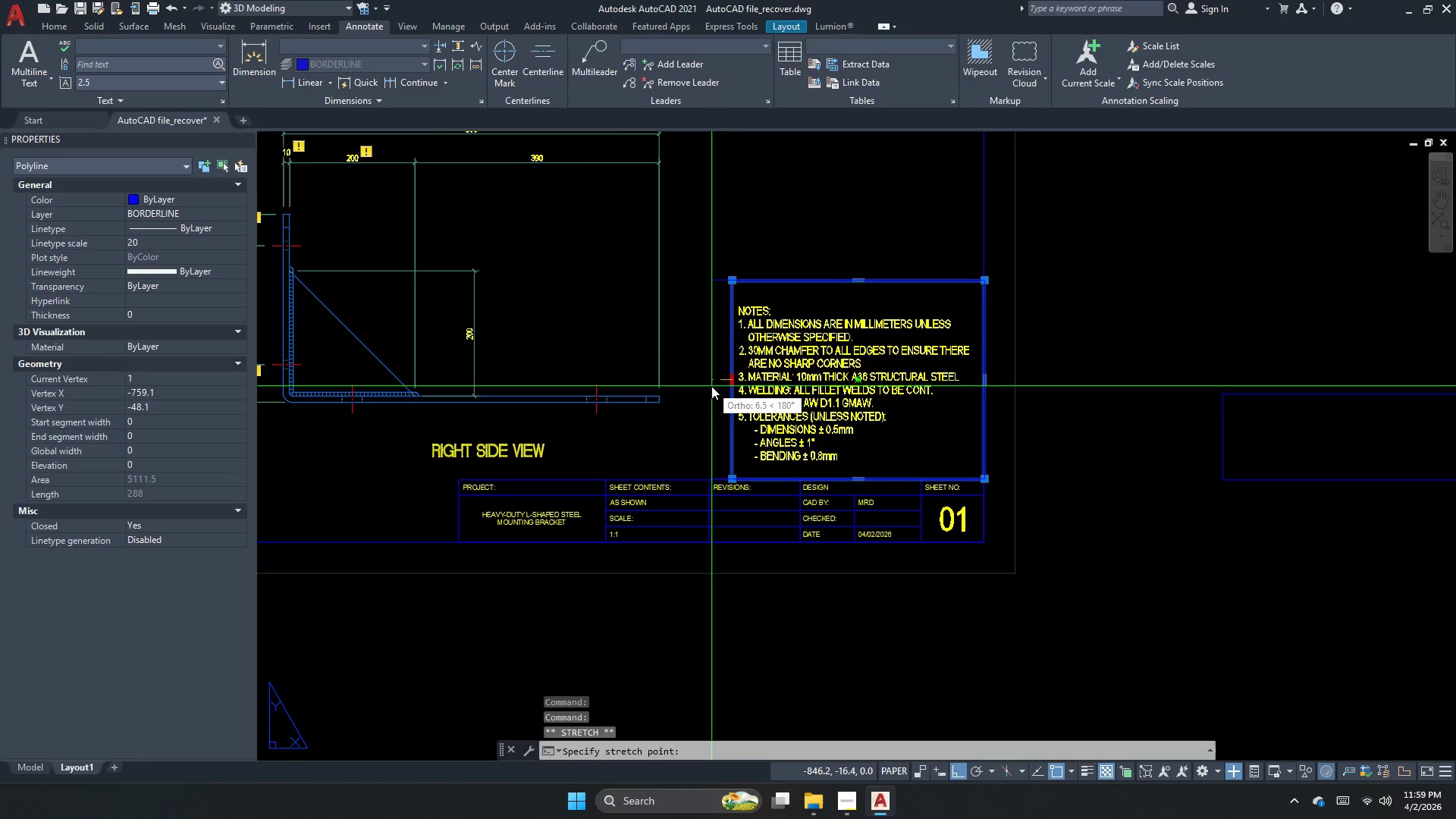 
key(Escape)
 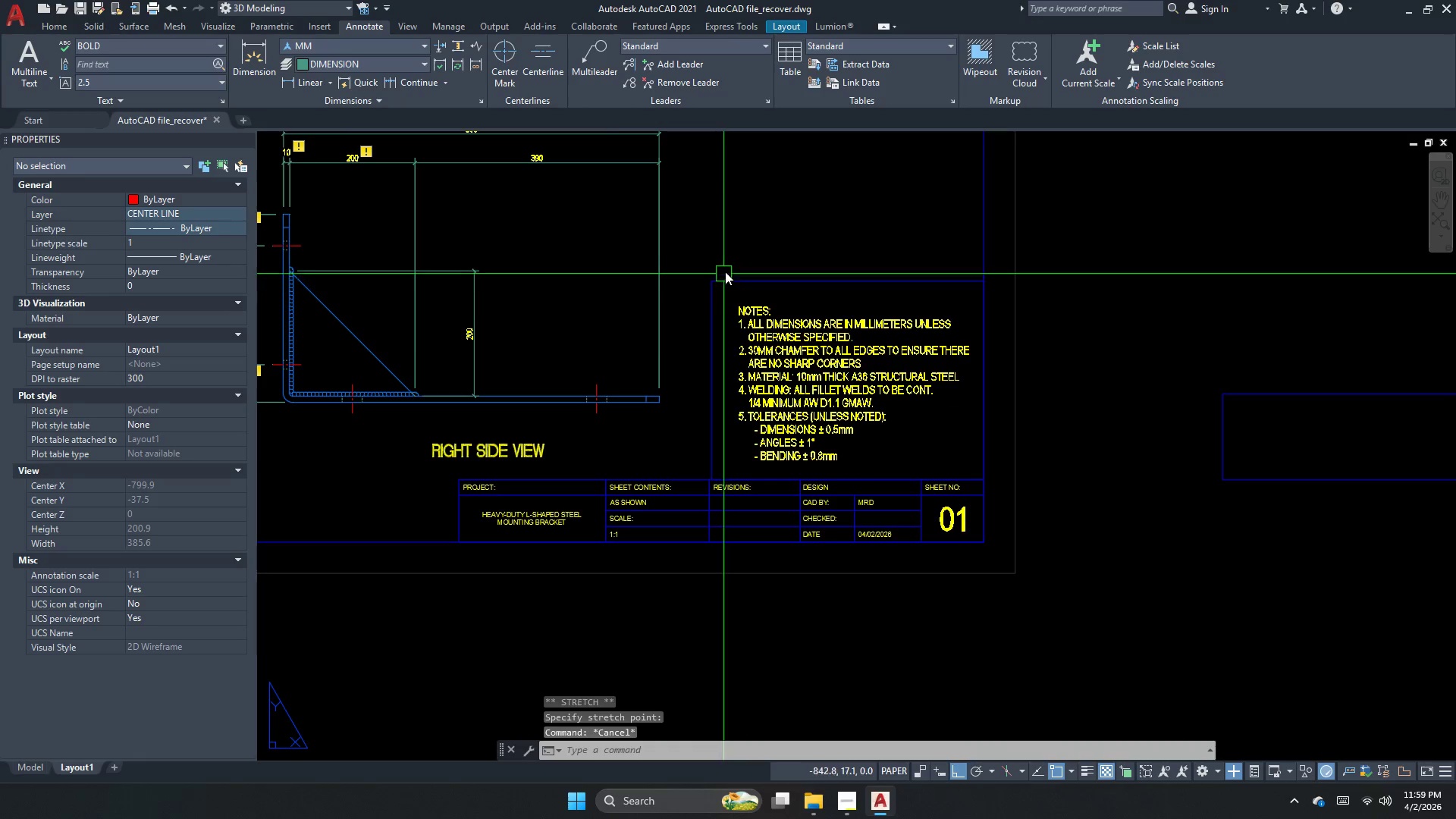 
key(S)
 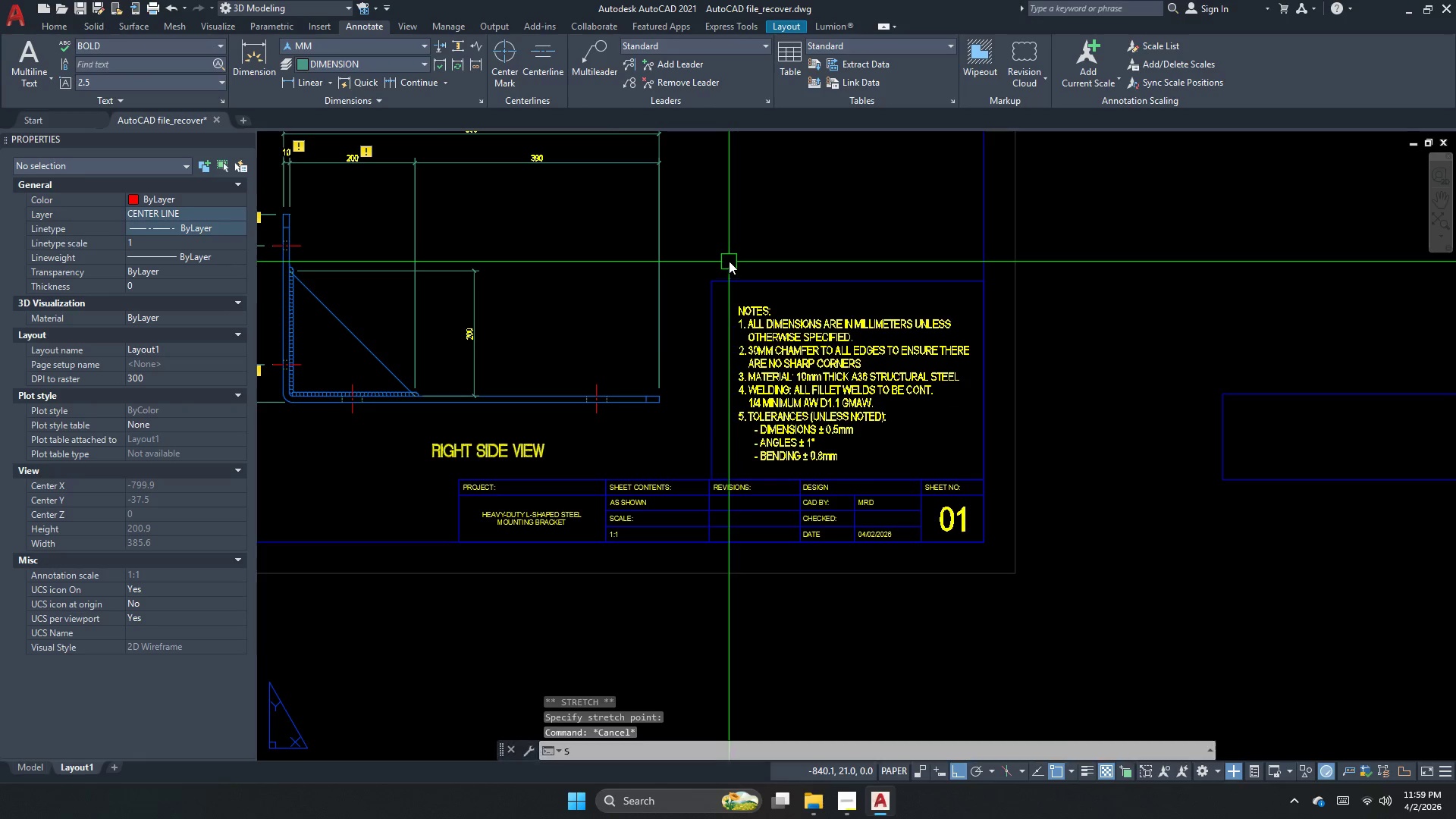 
key(Space)
 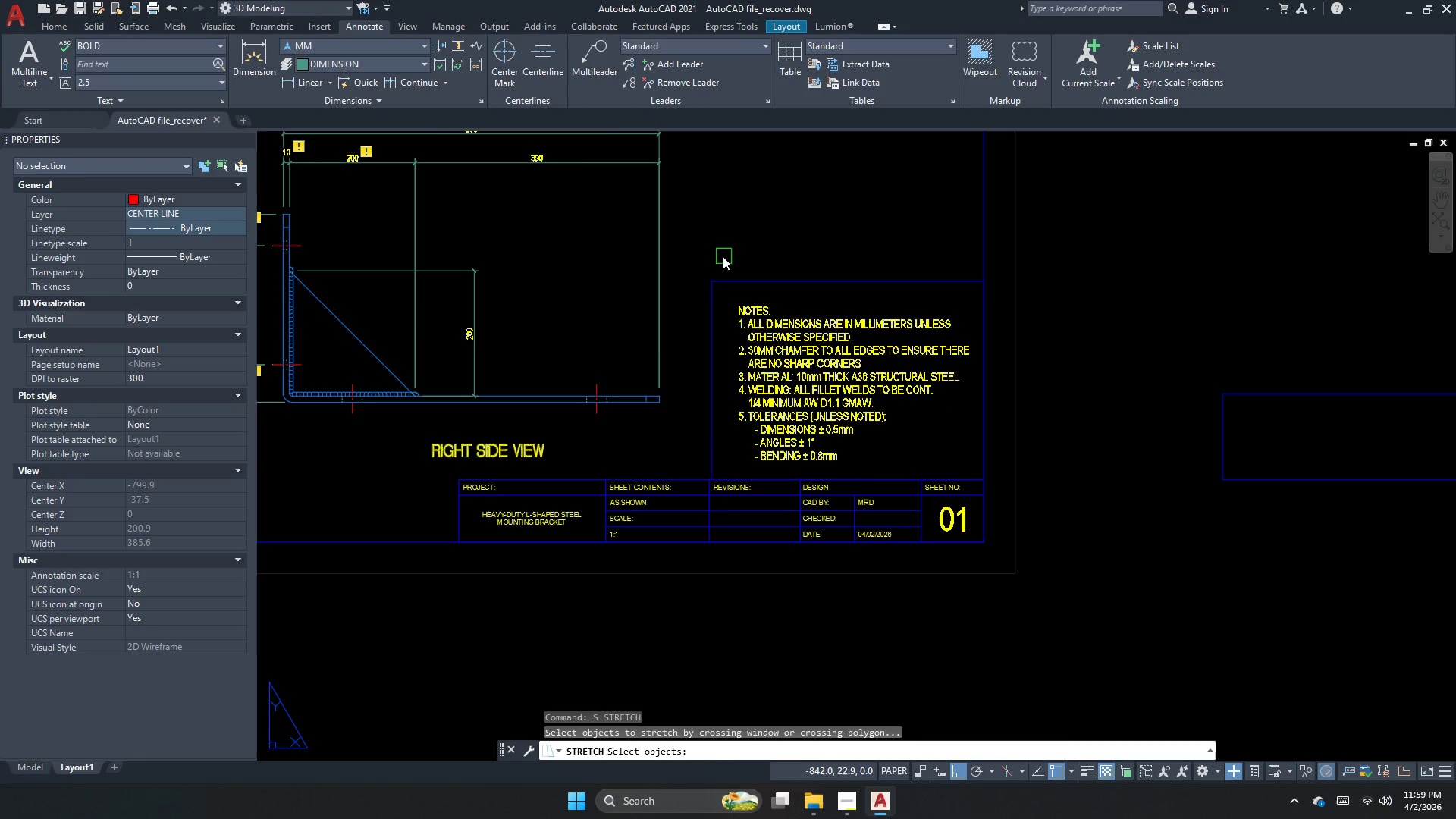 
left_click_drag(start_coordinate=[723, 256], to_coordinate=[713, 283])
 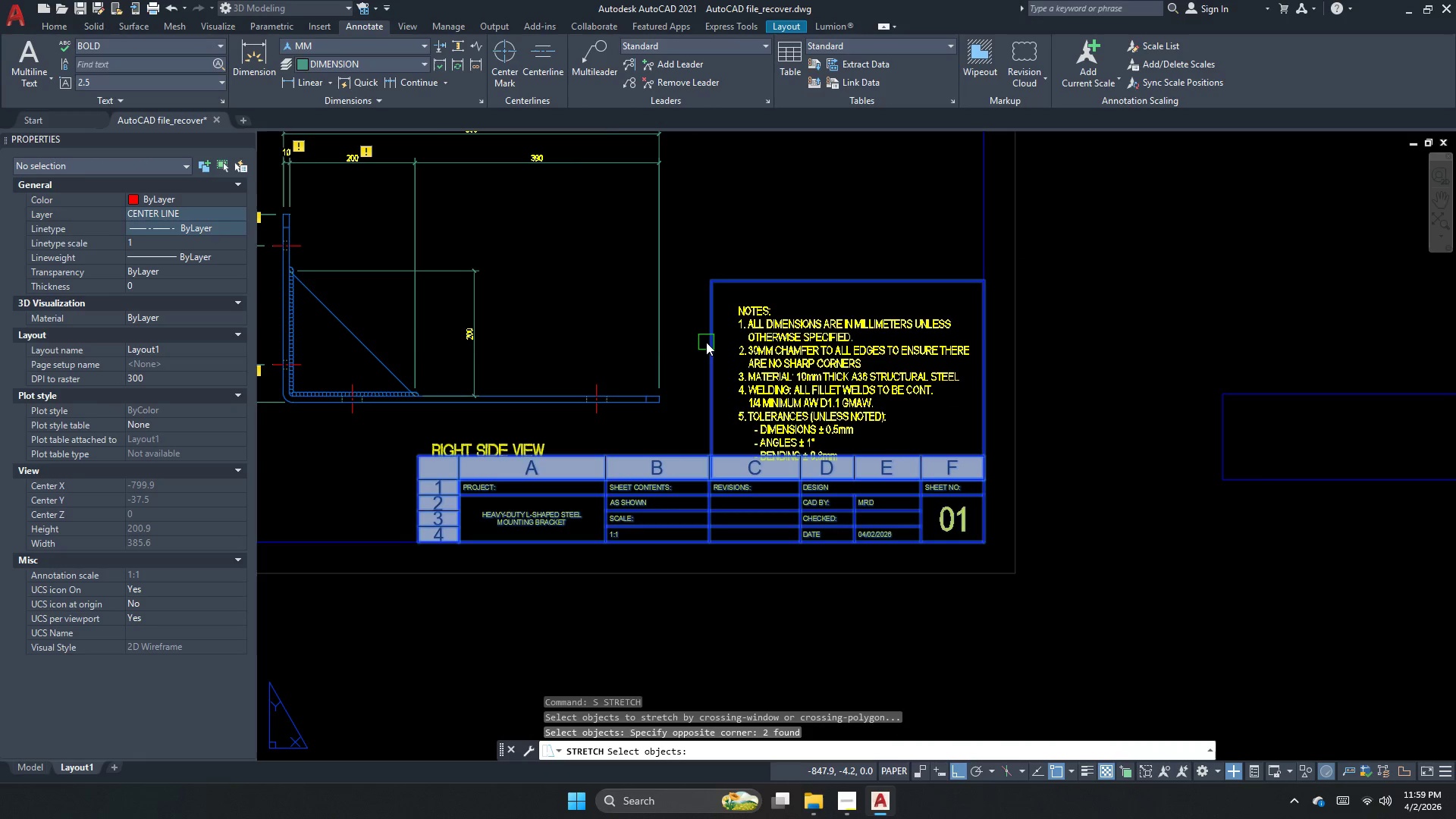 
key(Space)
 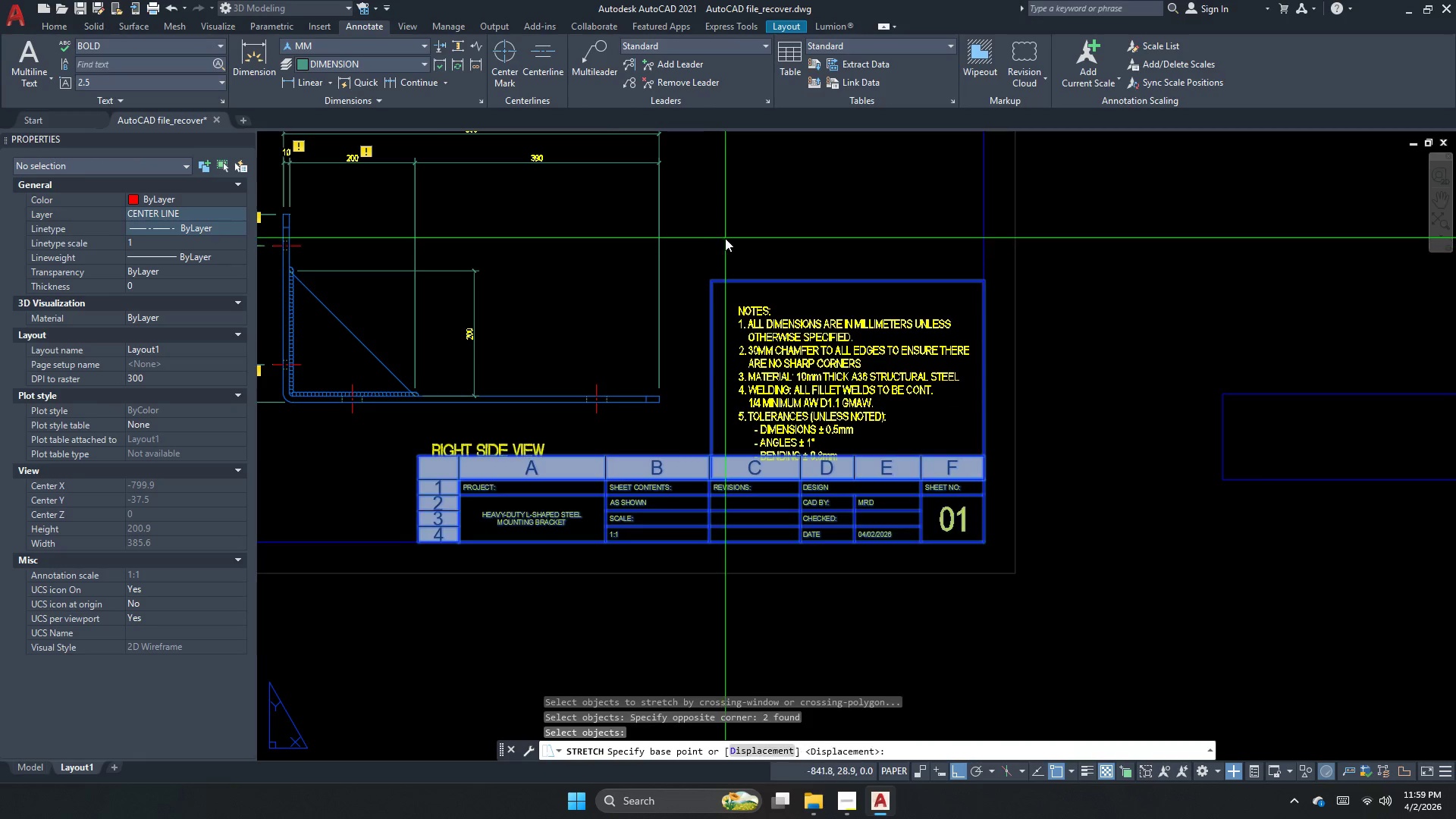 
left_click([726, 234])
 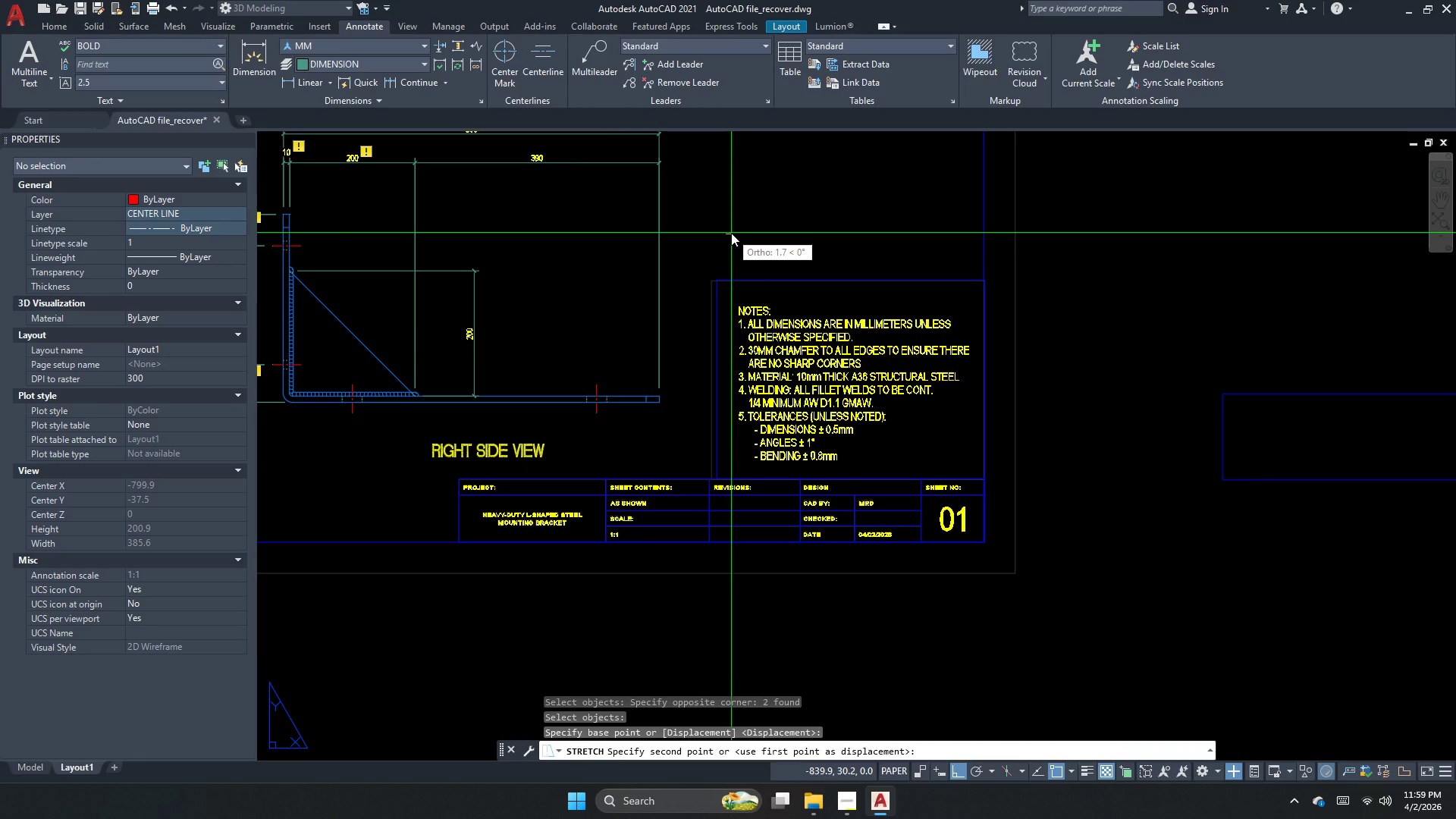 
left_click([731, 233])
 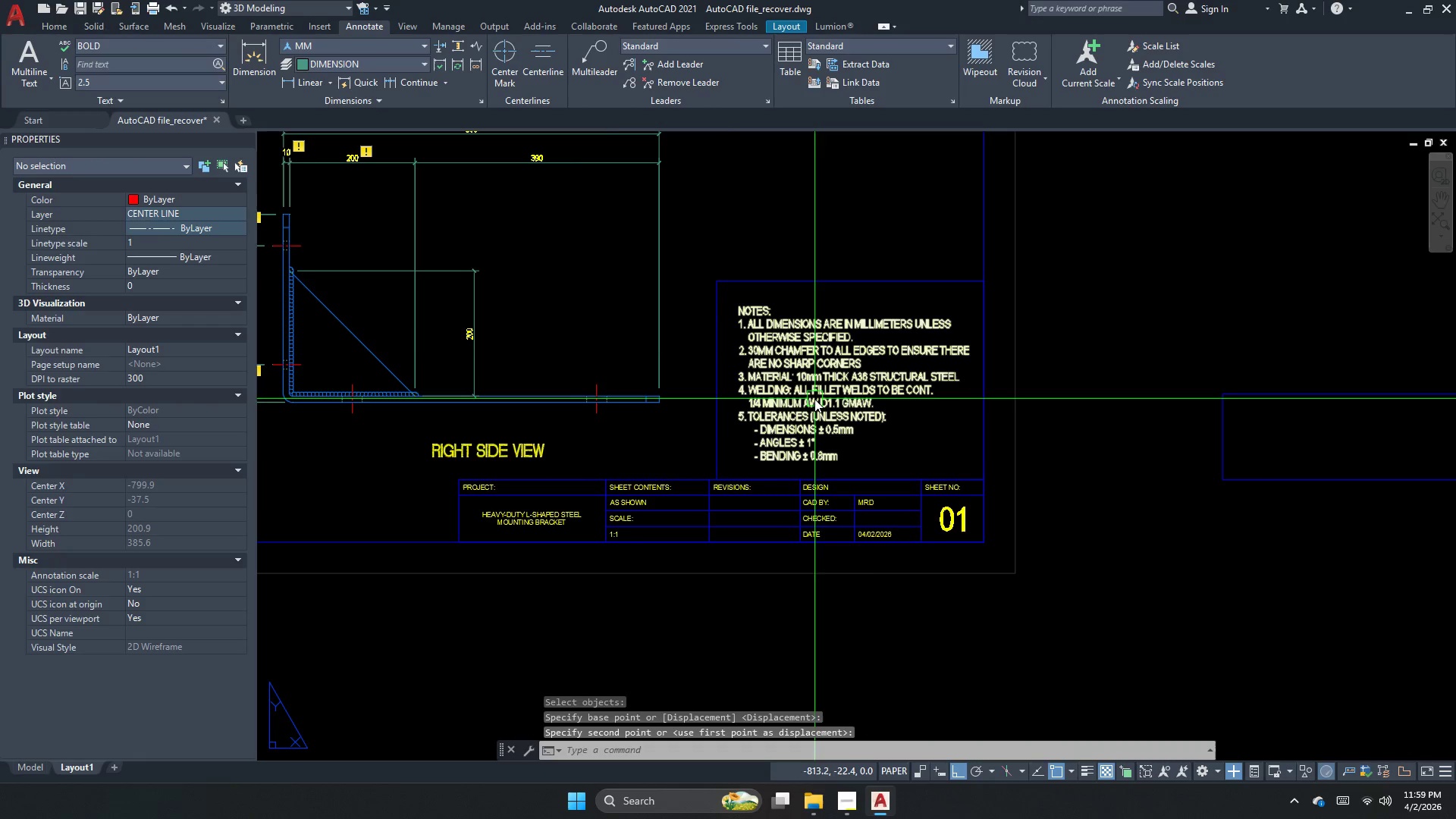 
left_click([814, 399])
 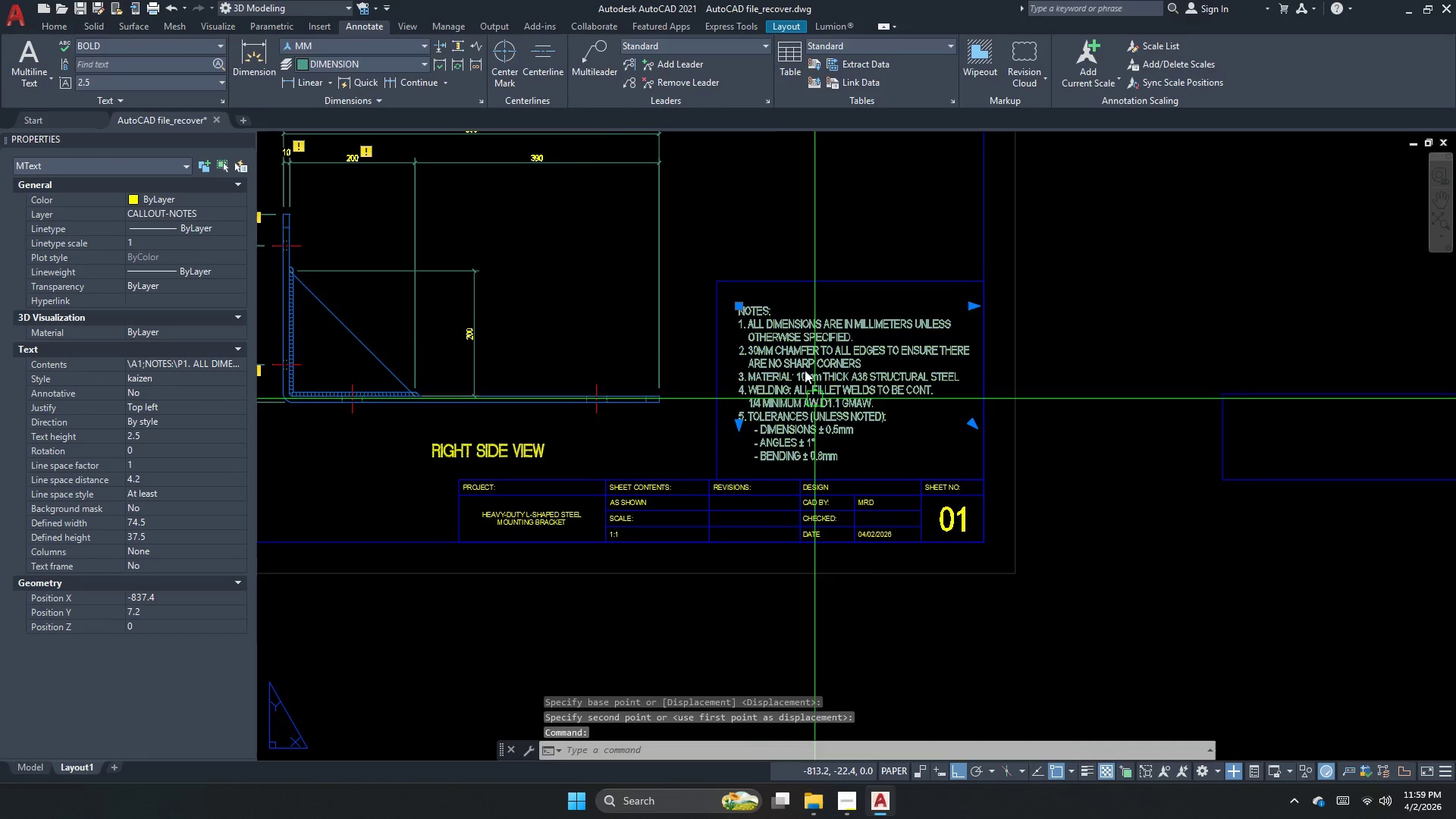 
key(M)
 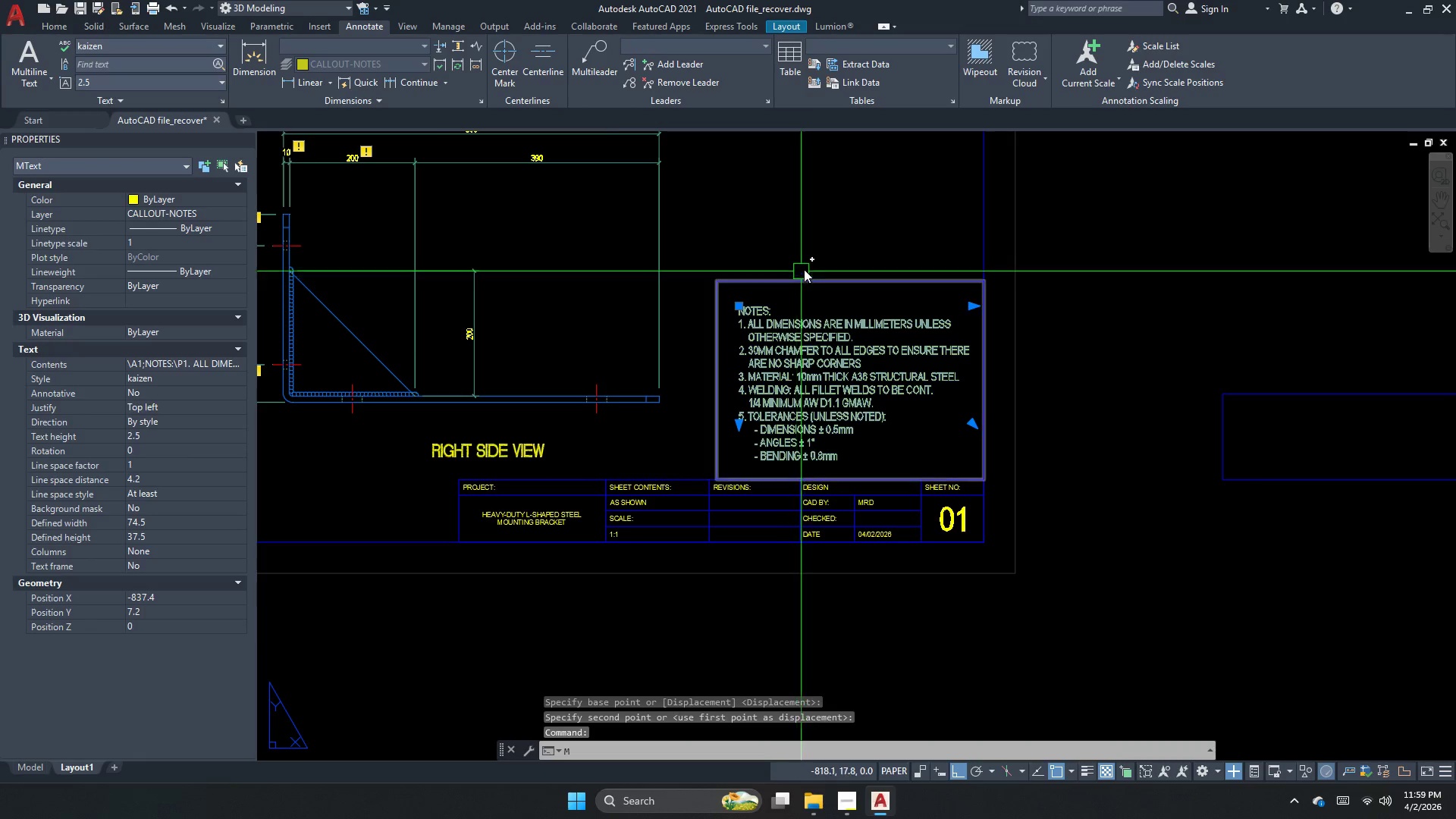 
key(Space)
 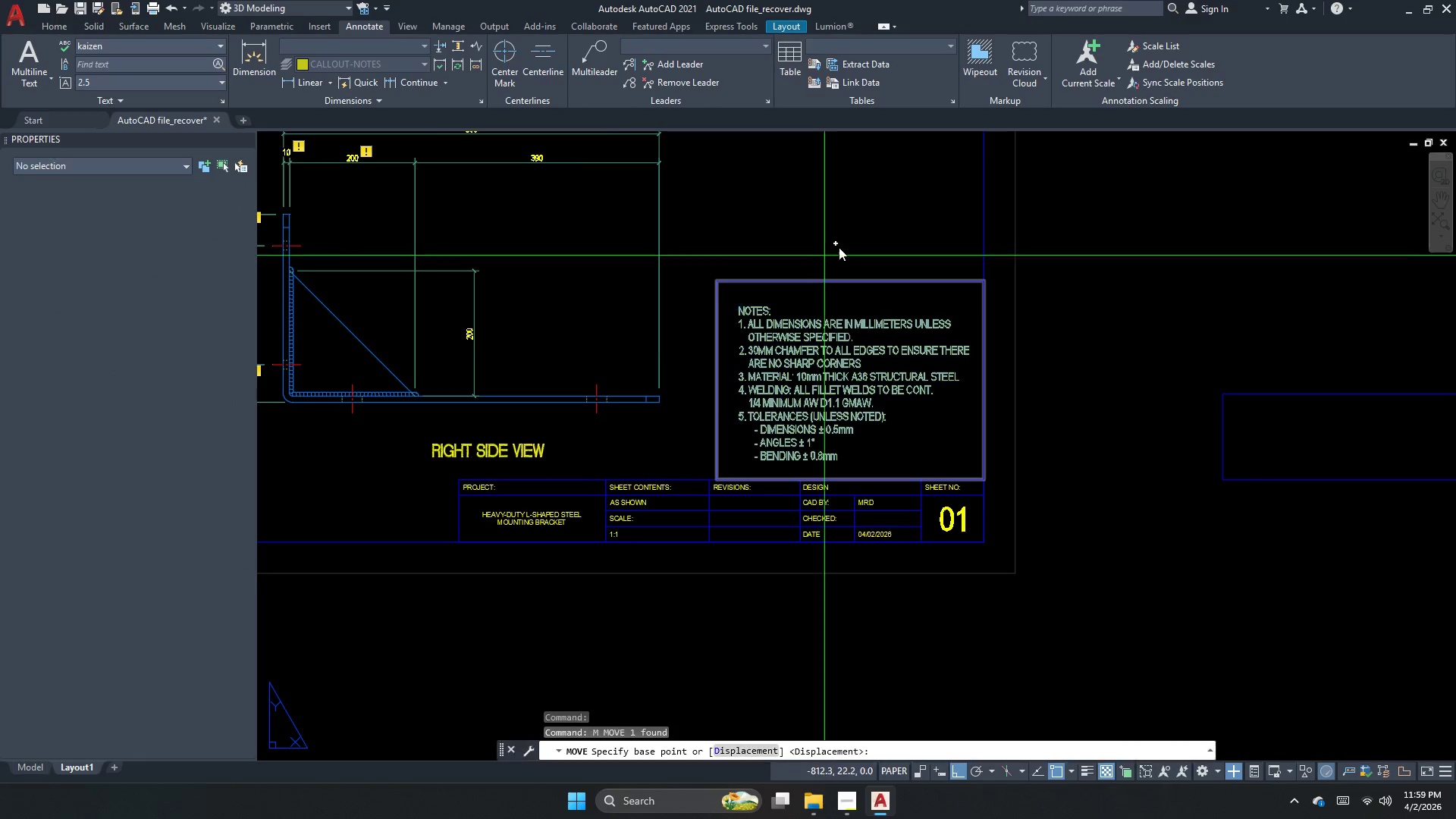 
left_click([841, 245])
 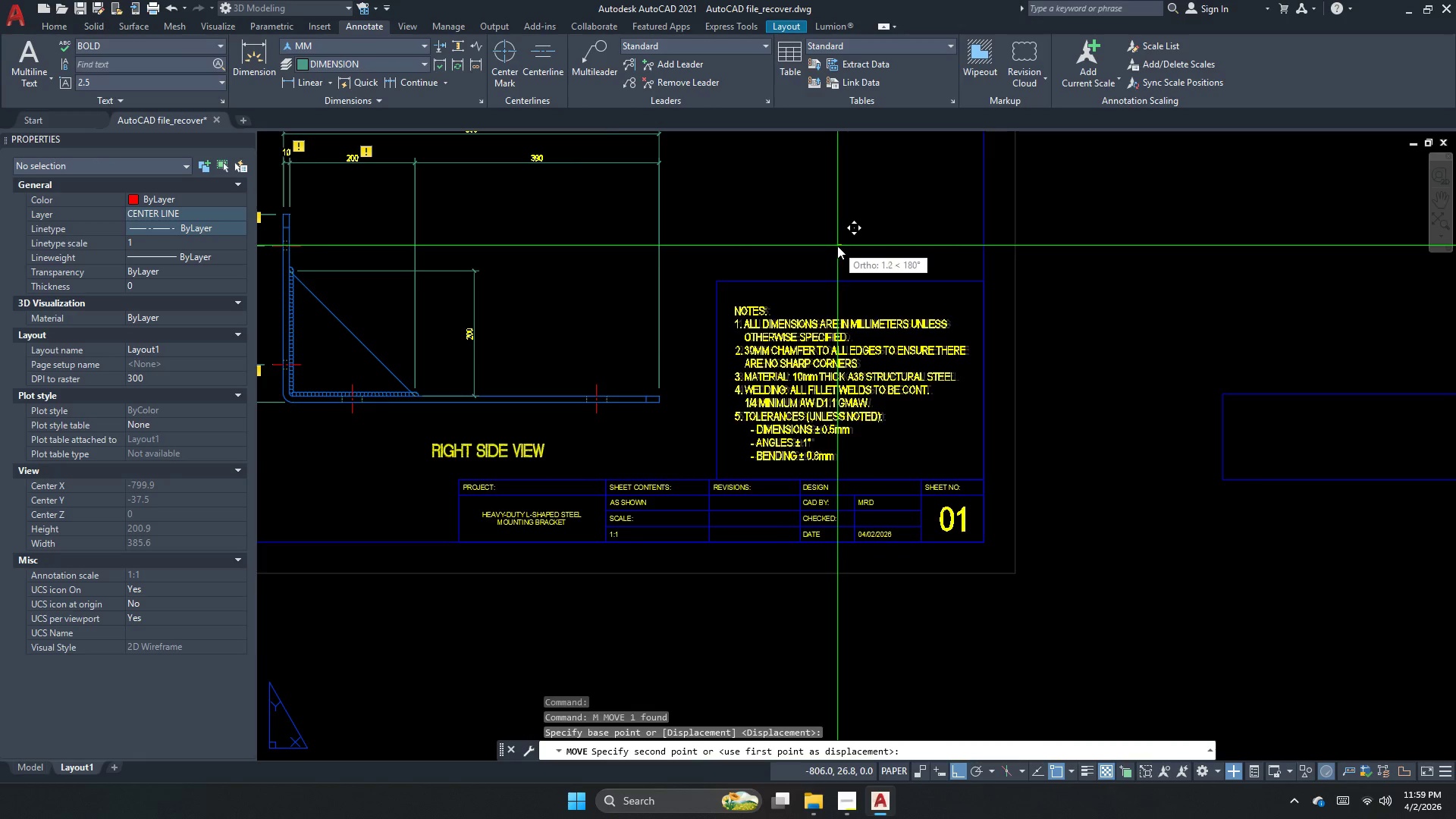 
left_click([837, 246])
 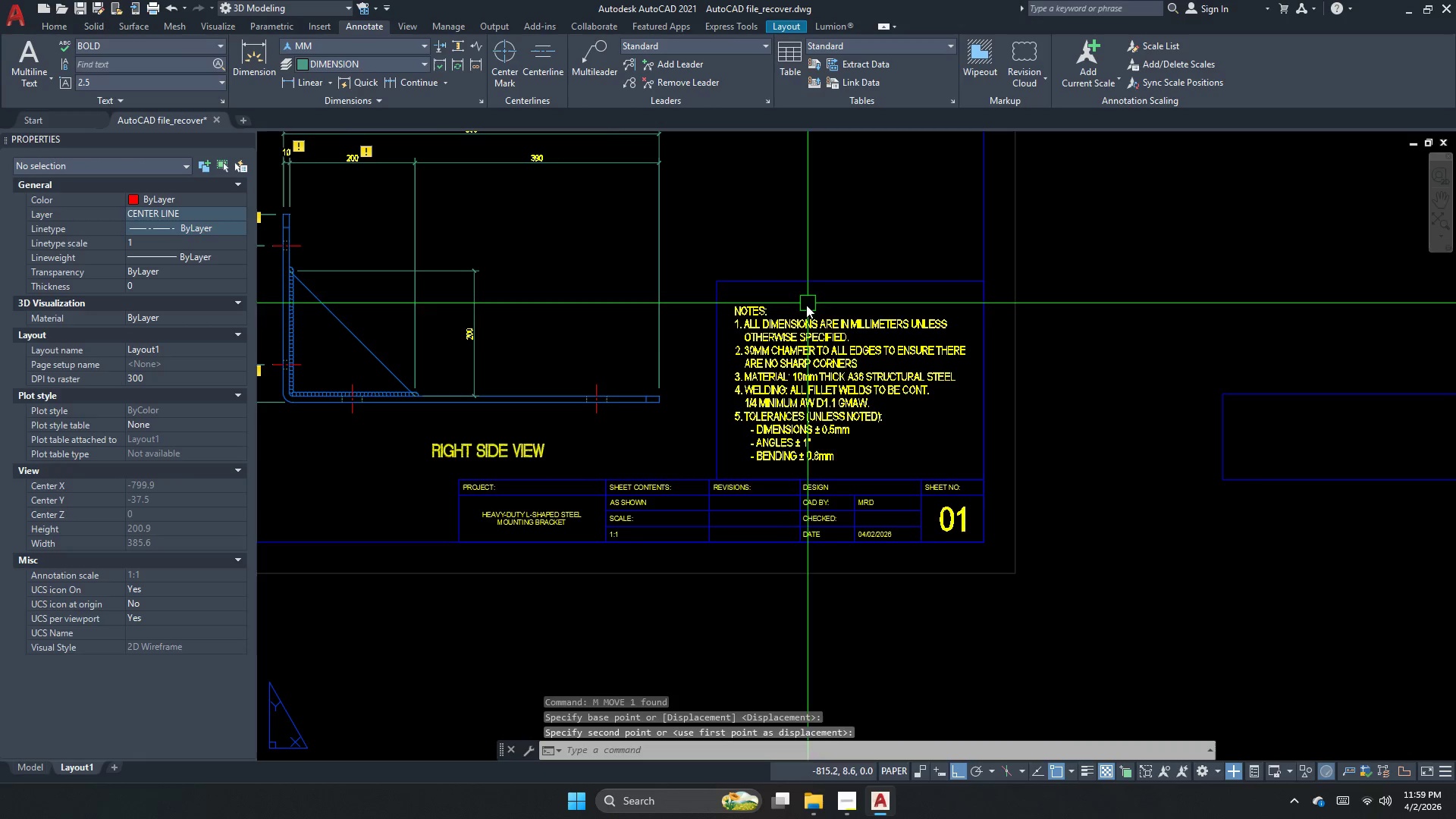 
double_click([789, 332])
 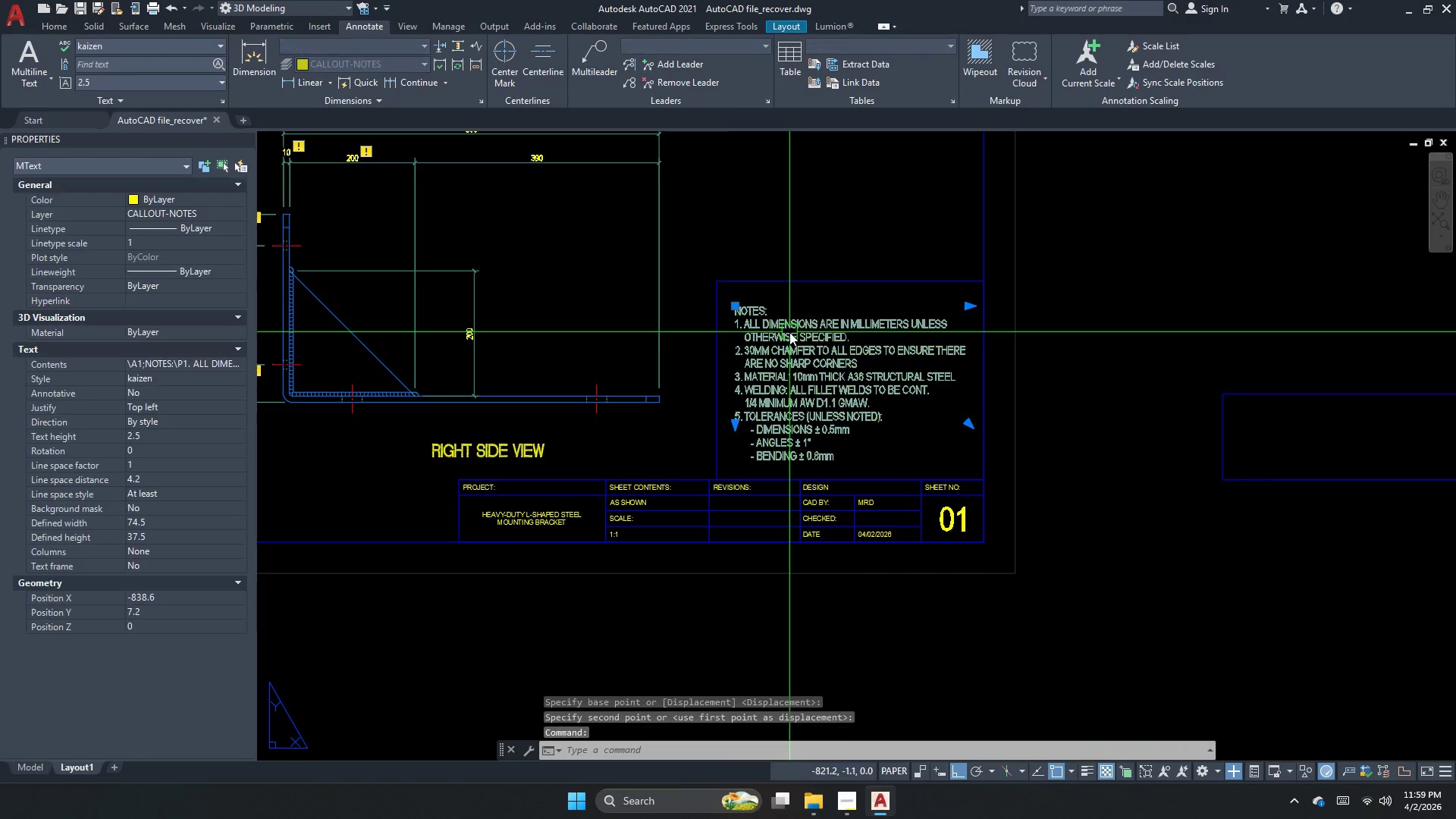 
key(M)
 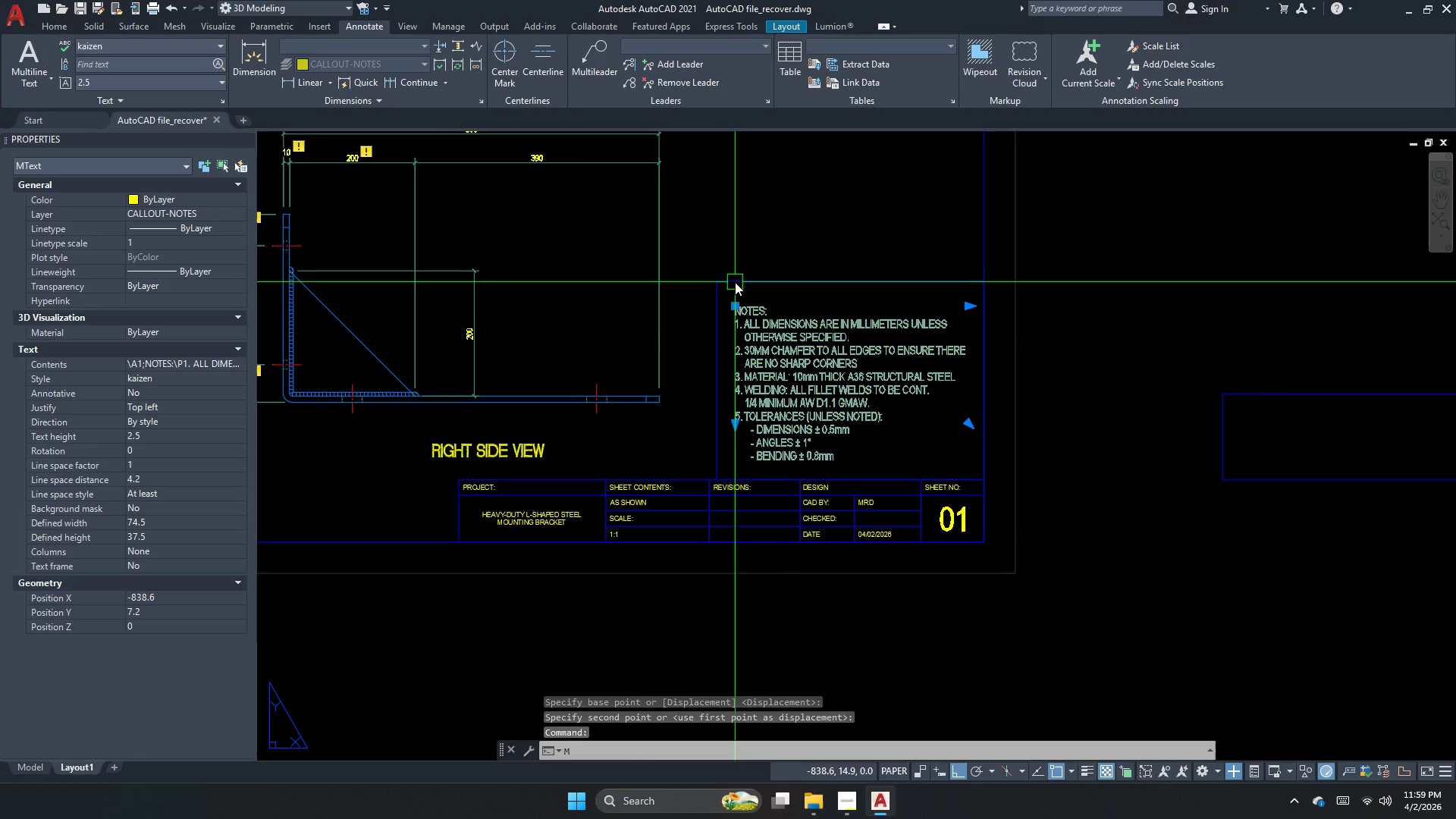 
key(Space)
 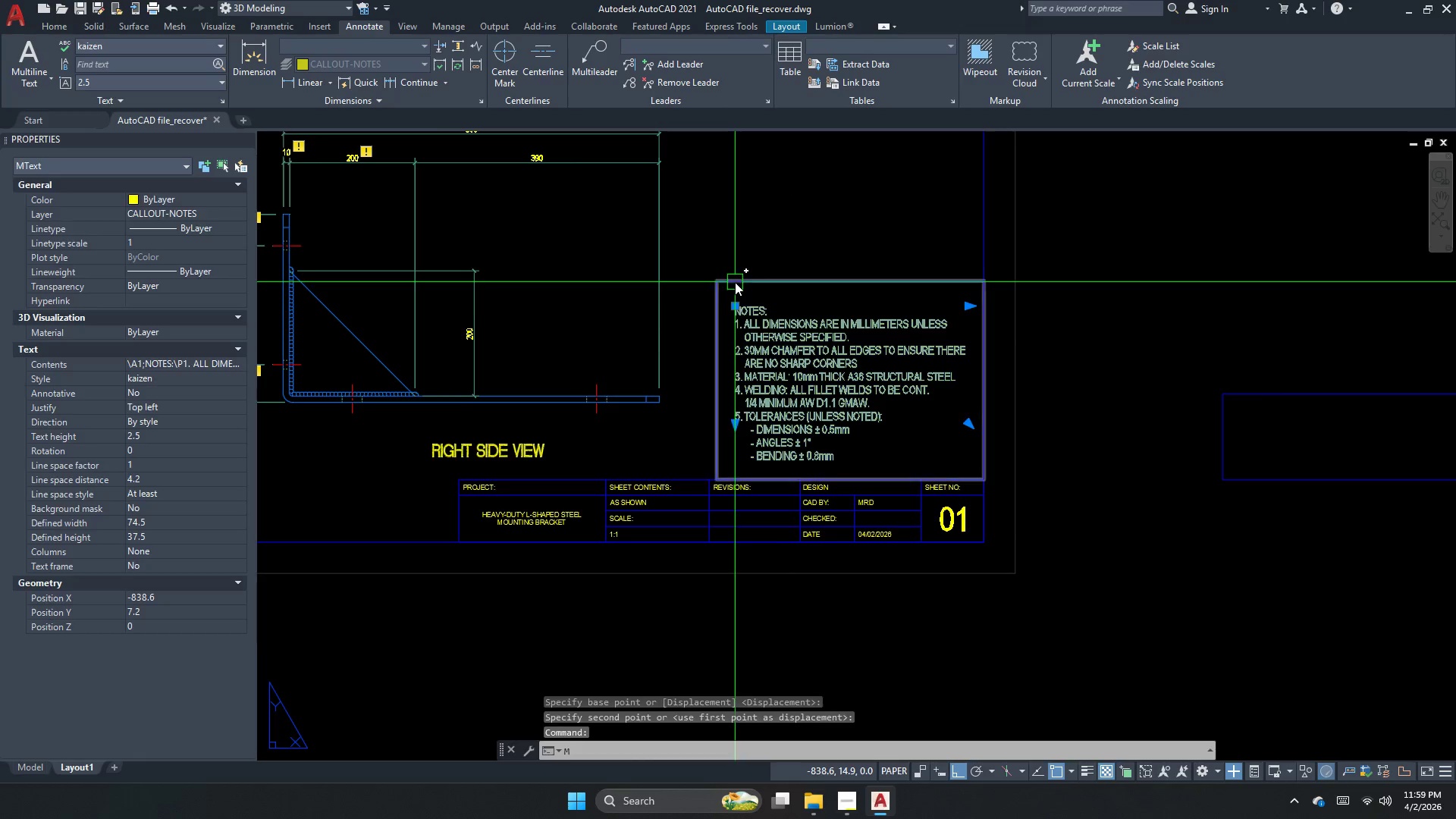 
left_click_drag(start_coordinate=[766, 241], to_coordinate=[770, 237])
 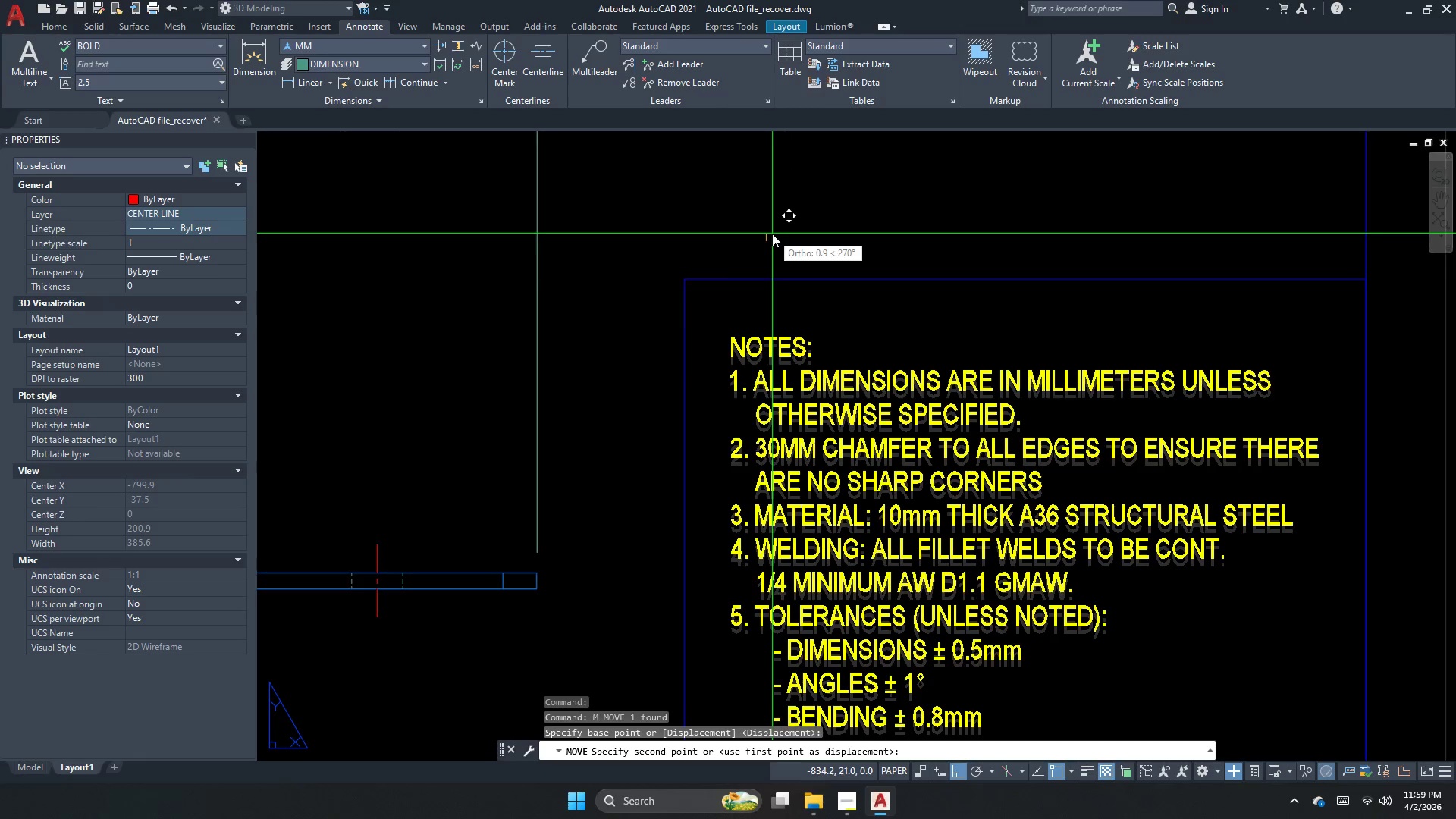 
scroll: coordinate [735, 282], scroll_direction: up, amount: 2.0
 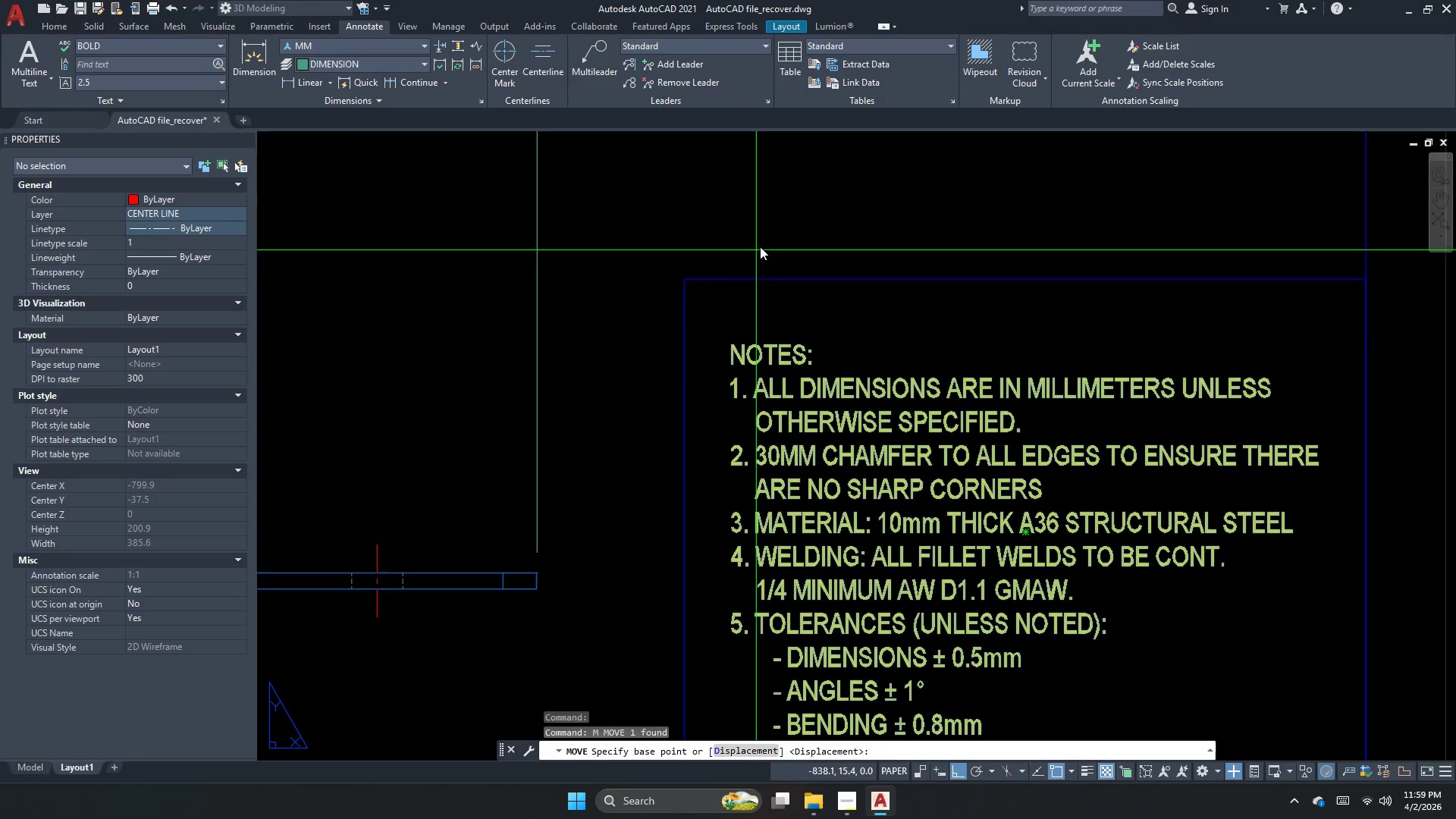 
left_click_drag(start_coordinate=[772, 234], to_coordinate=[770, 240])
 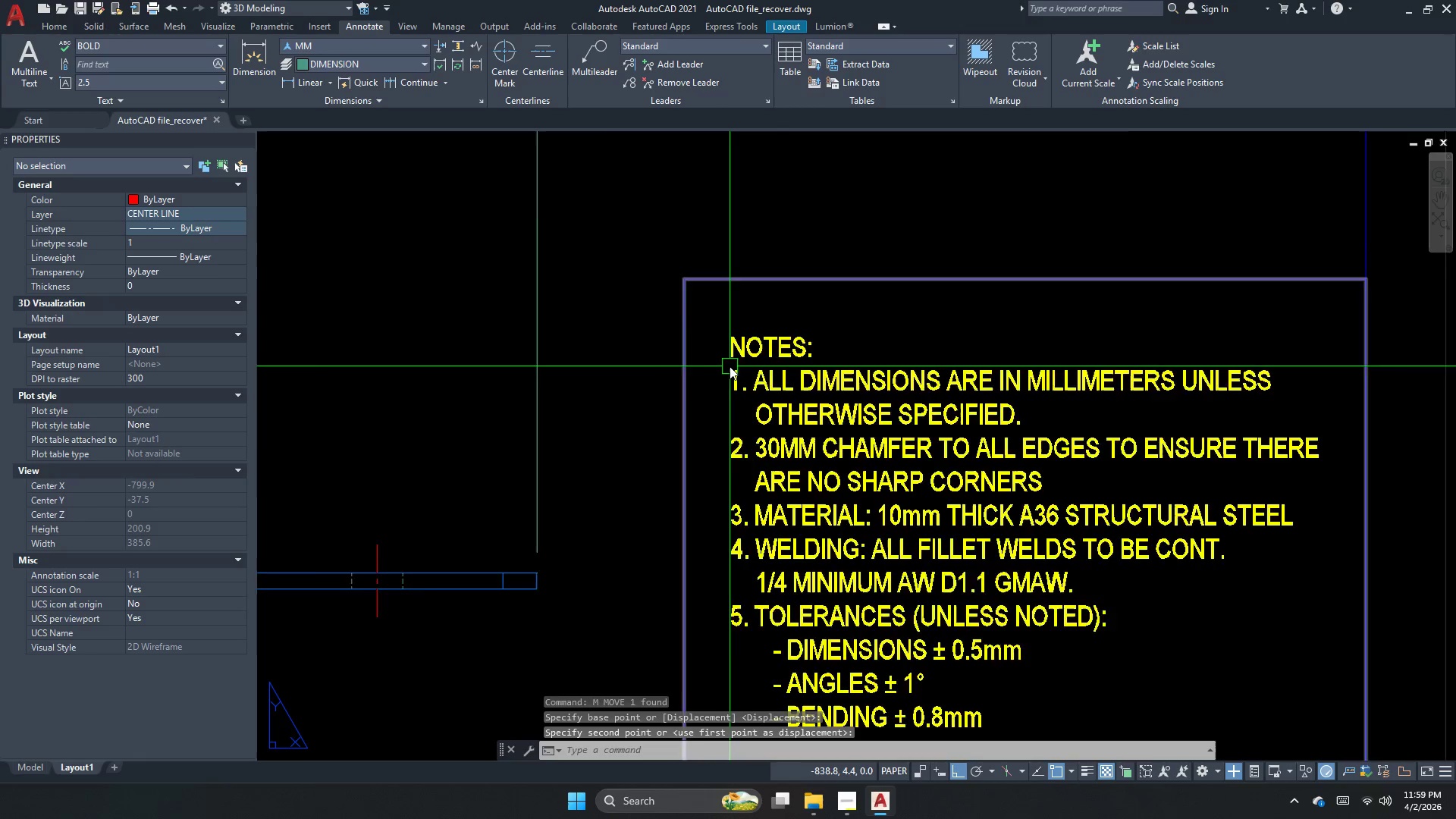 
left_click([754, 405])
 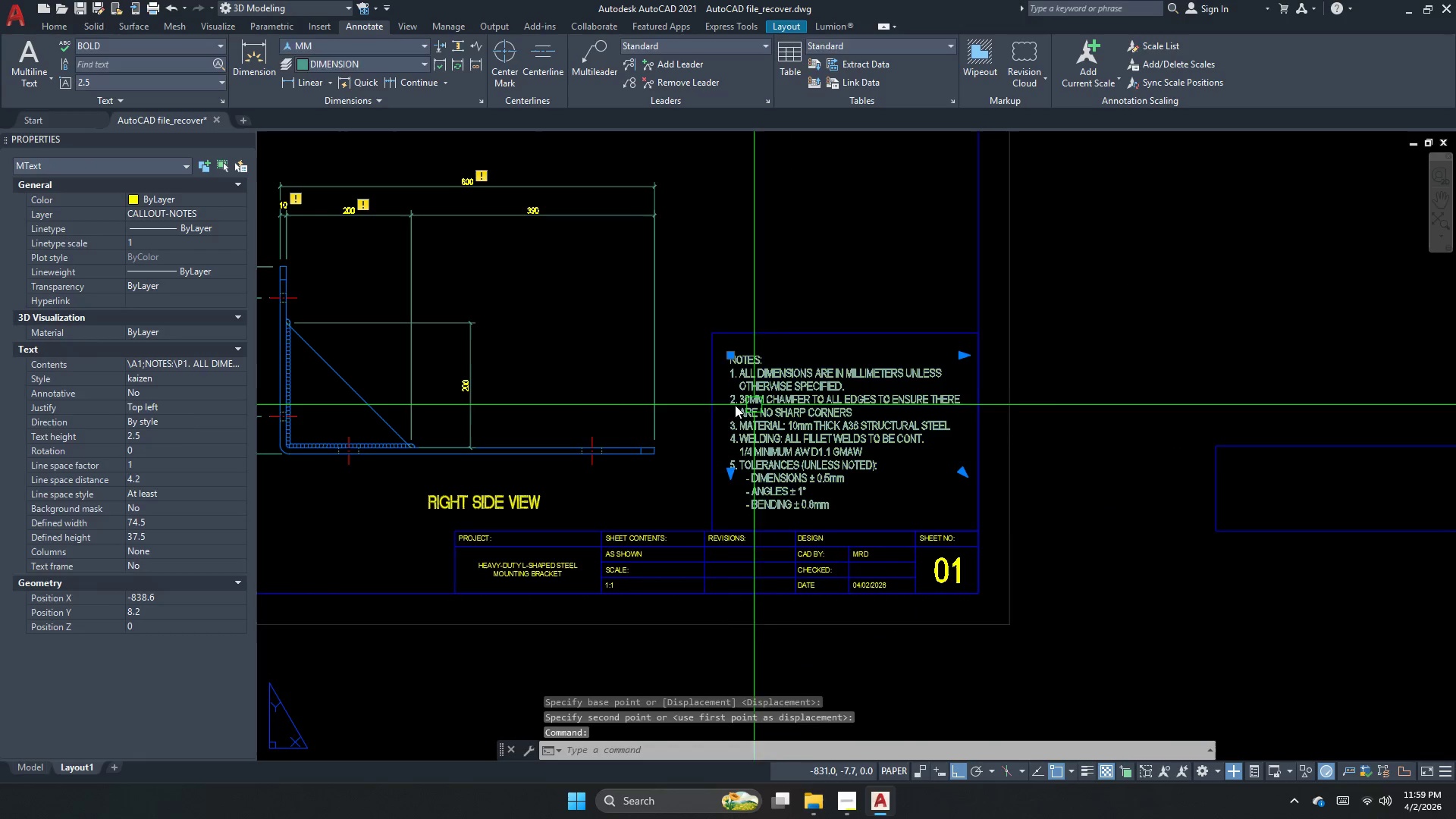 
scroll: coordinate [730, 366], scroll_direction: down, amount: 2.0
 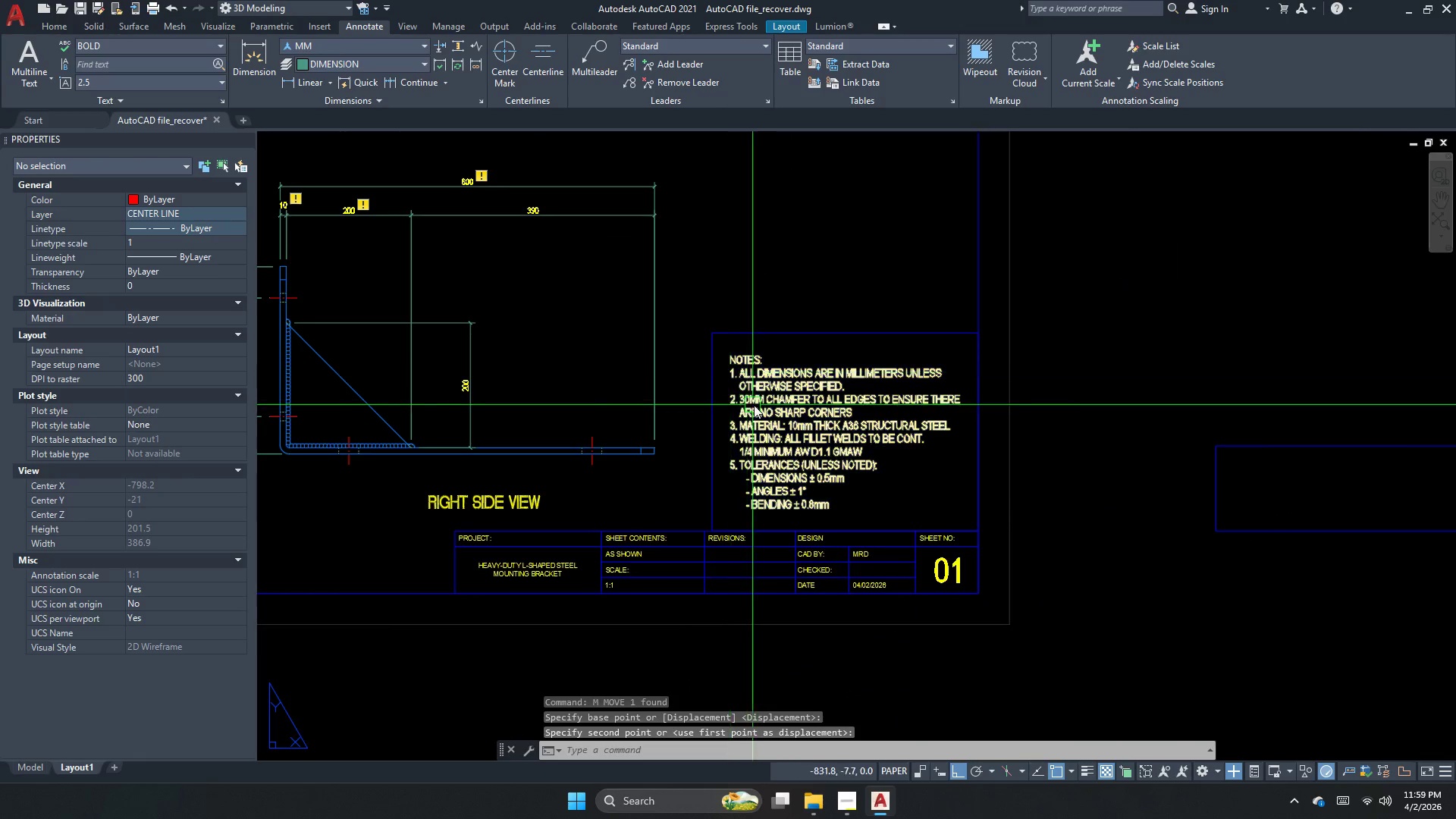 
key(Space)
 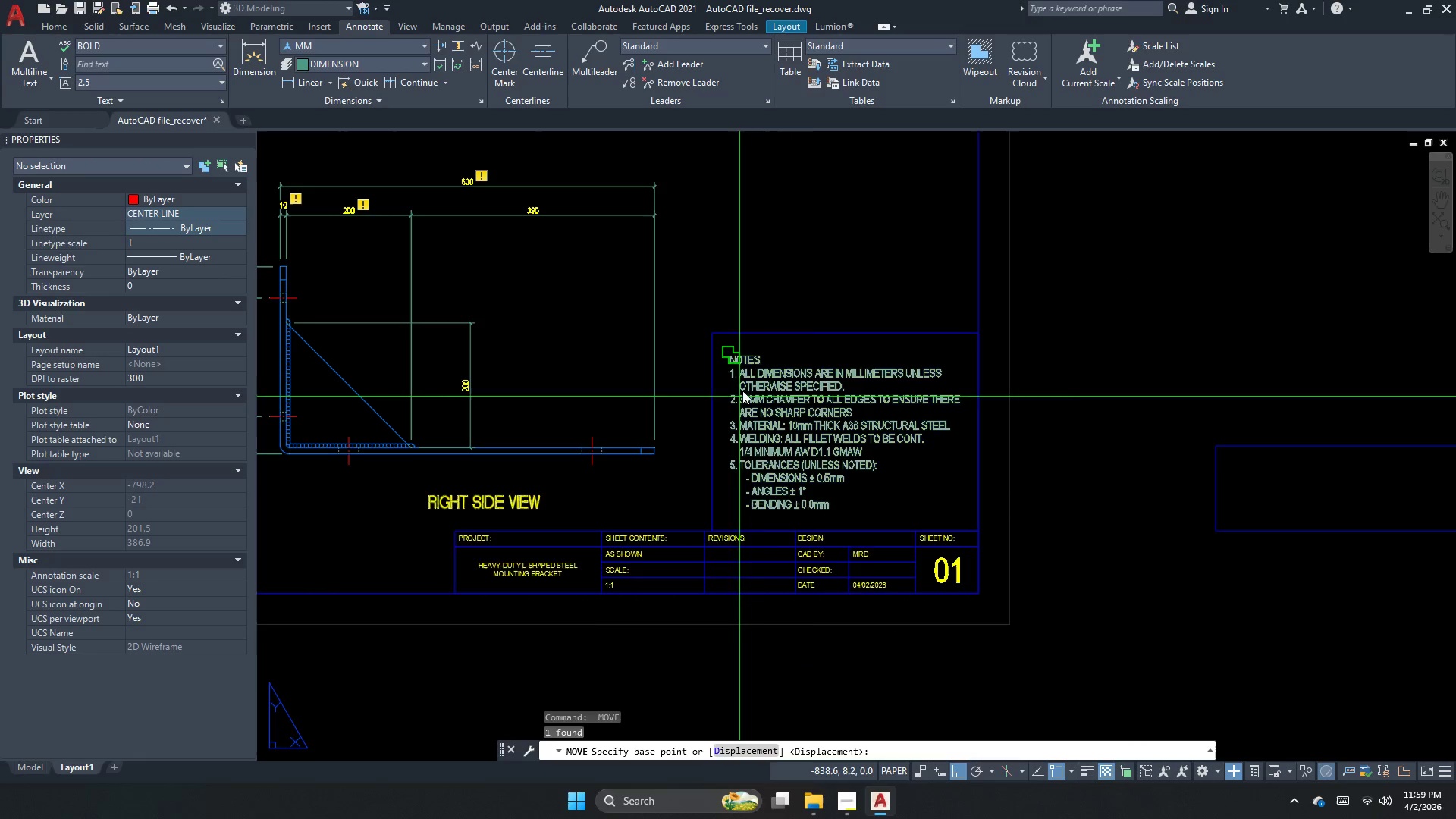 
left_click([835, 287])
 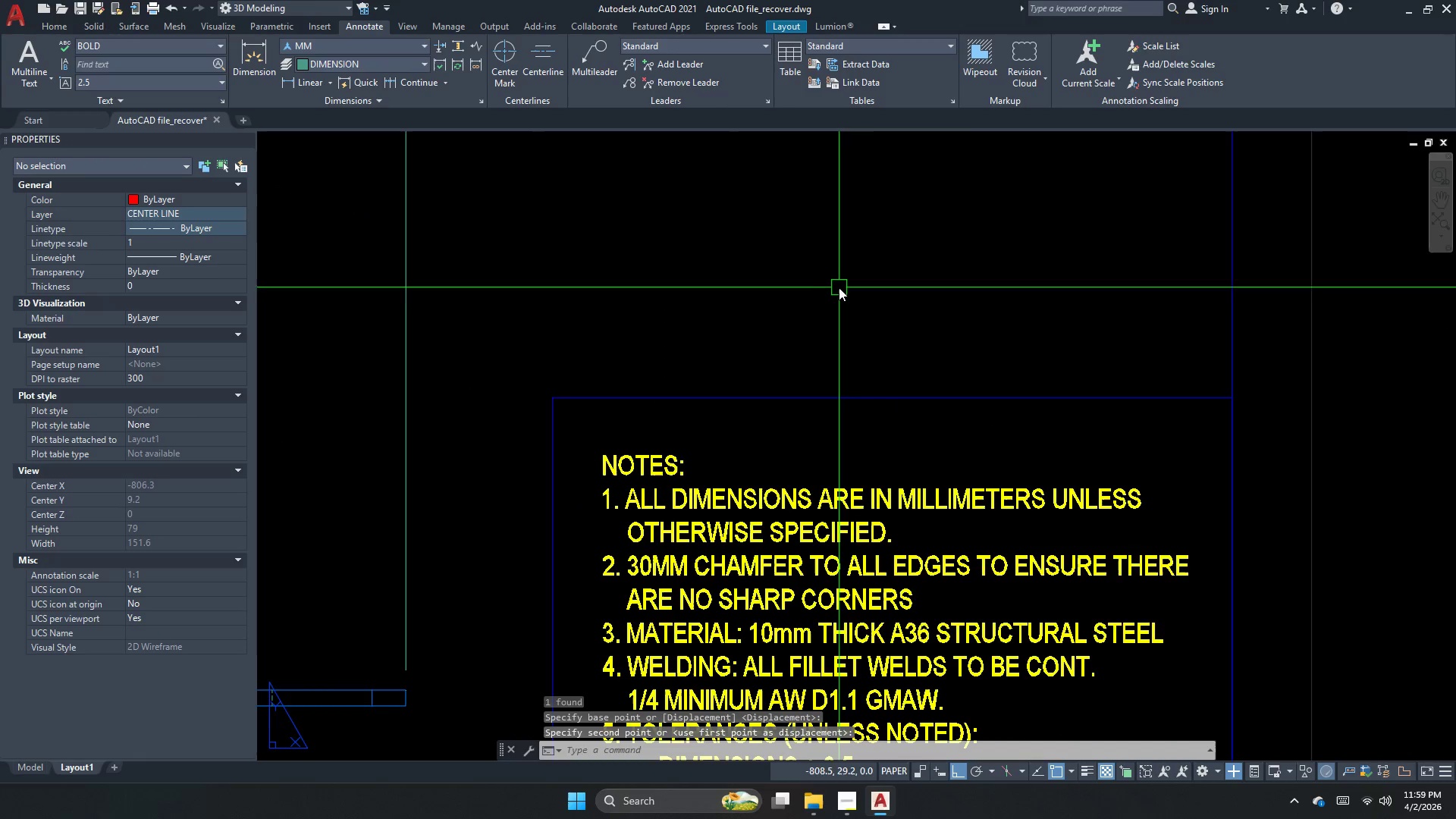 
scroll: coordinate [812, 290], scroll_direction: up, amount: 2.0
 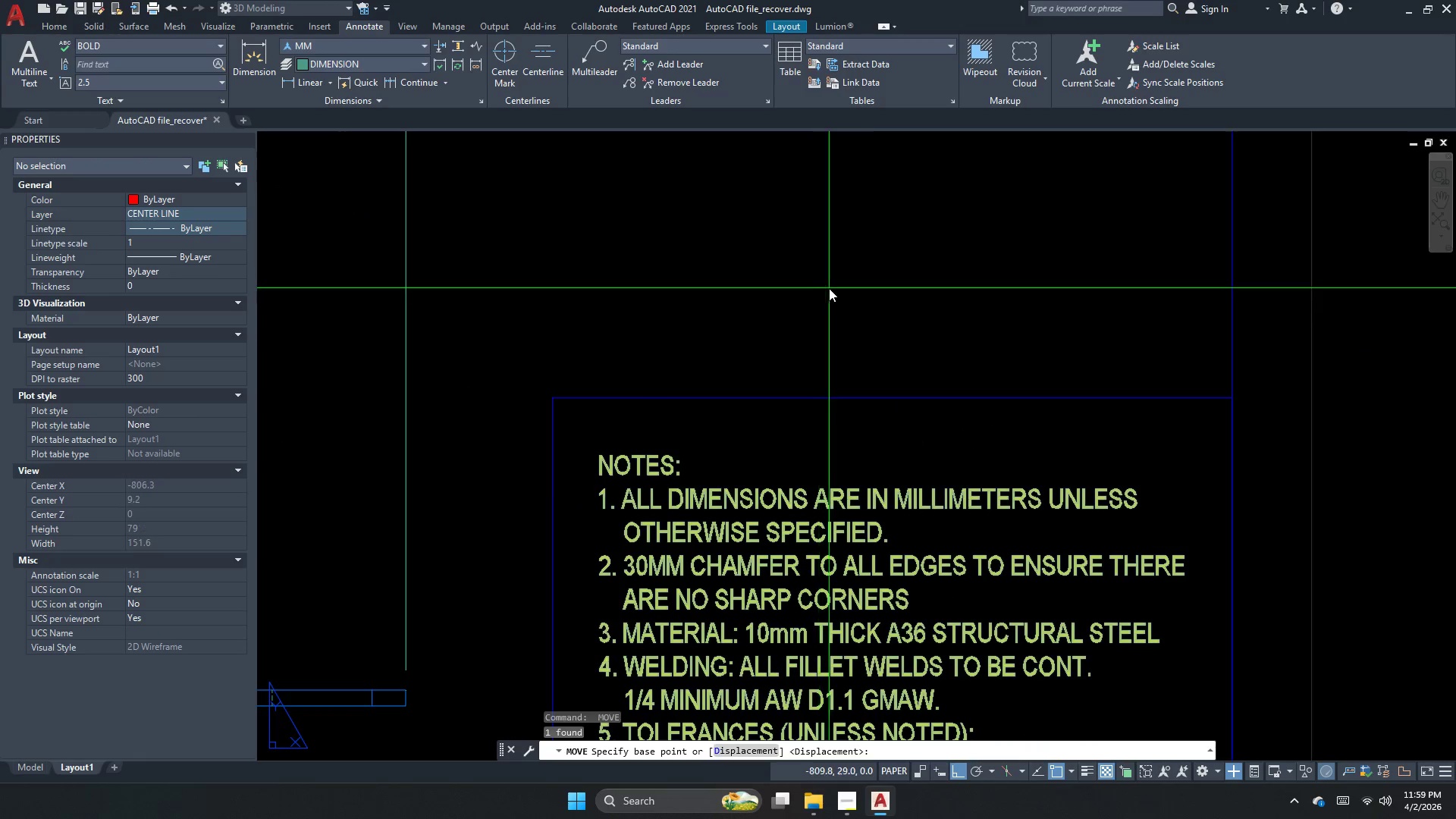 
key(Escape)
 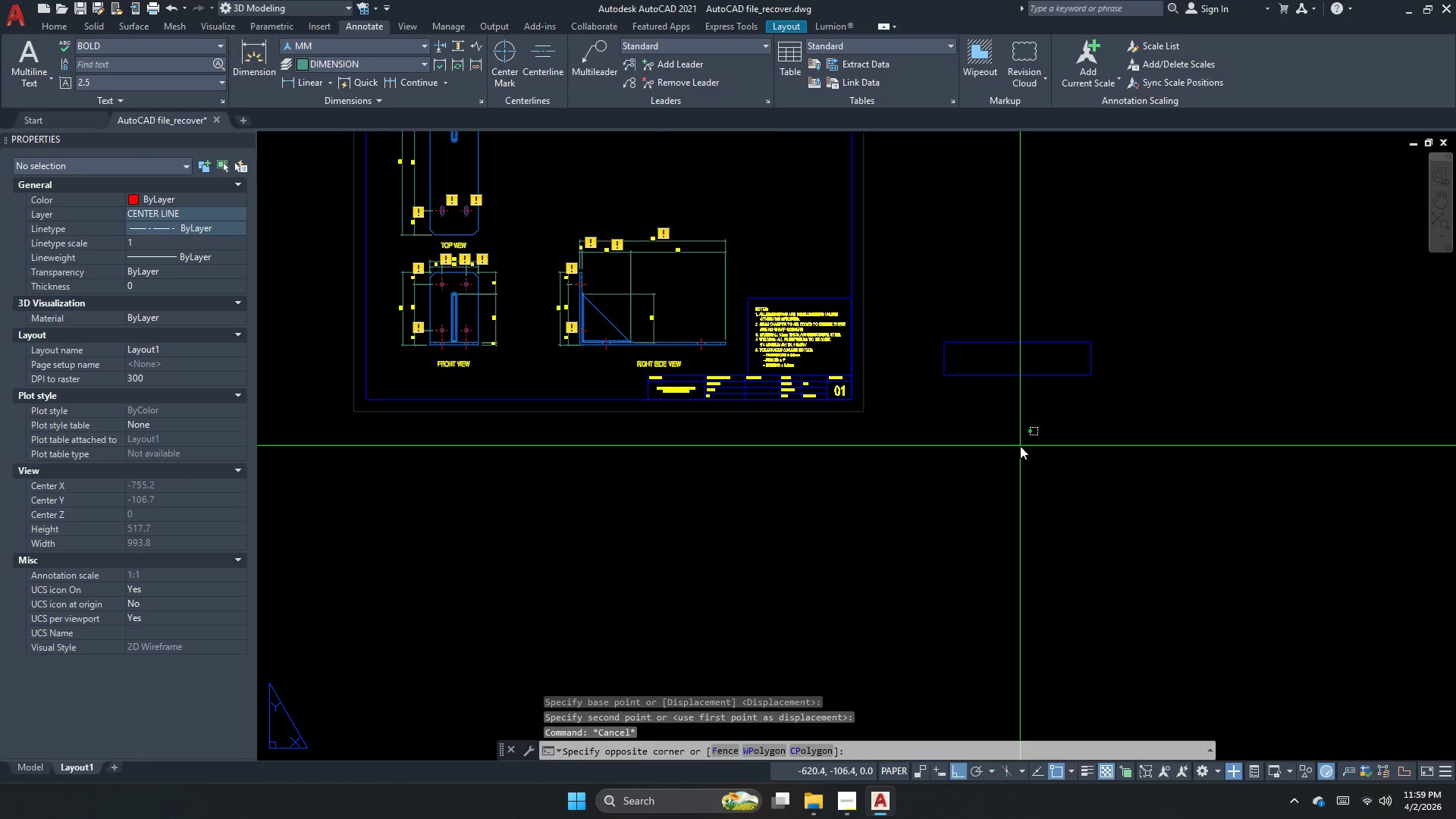 
scroll: coordinate [783, 280], scroll_direction: down, amount: 4.0
 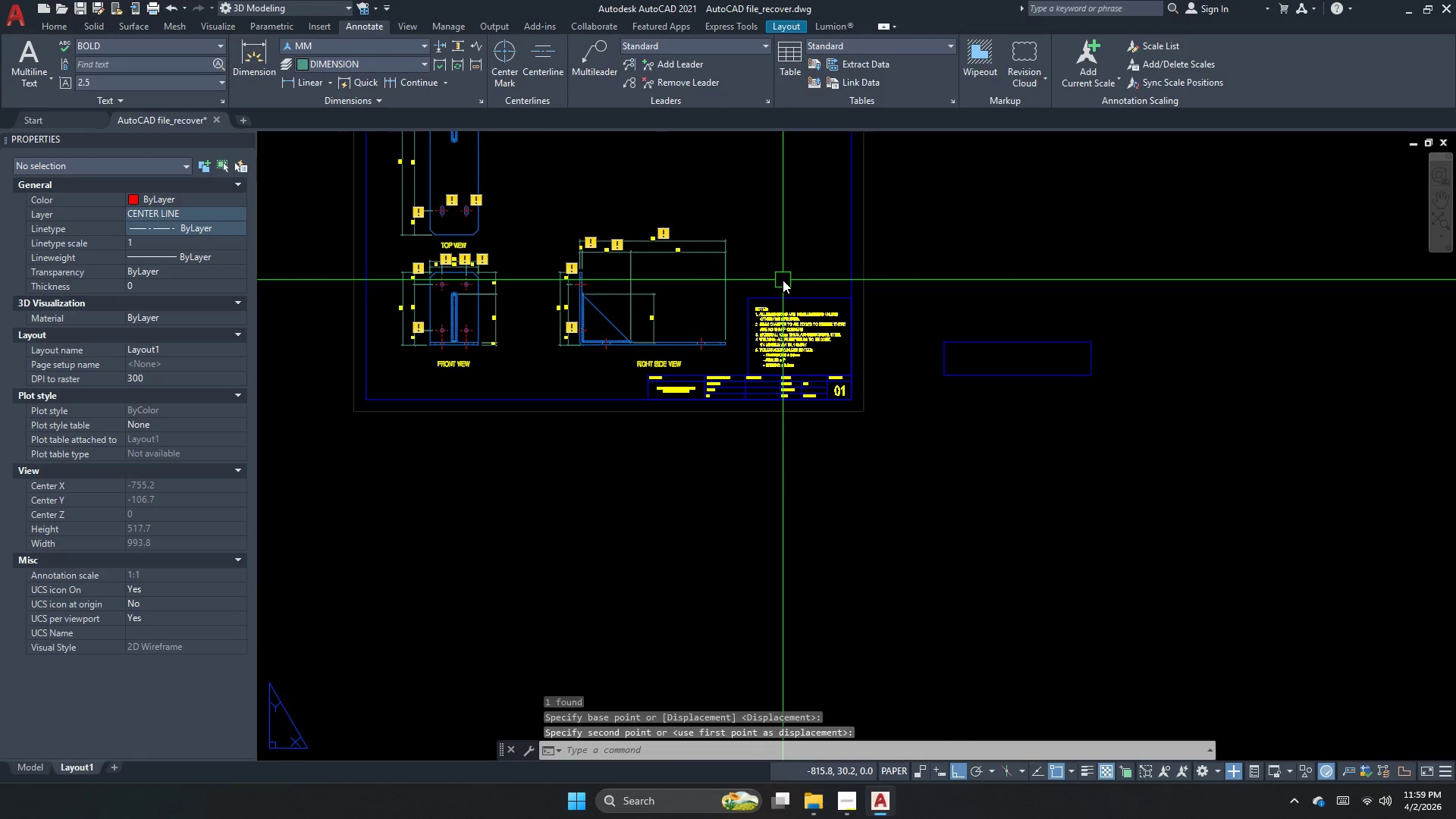 
double_click([1009, 313])
 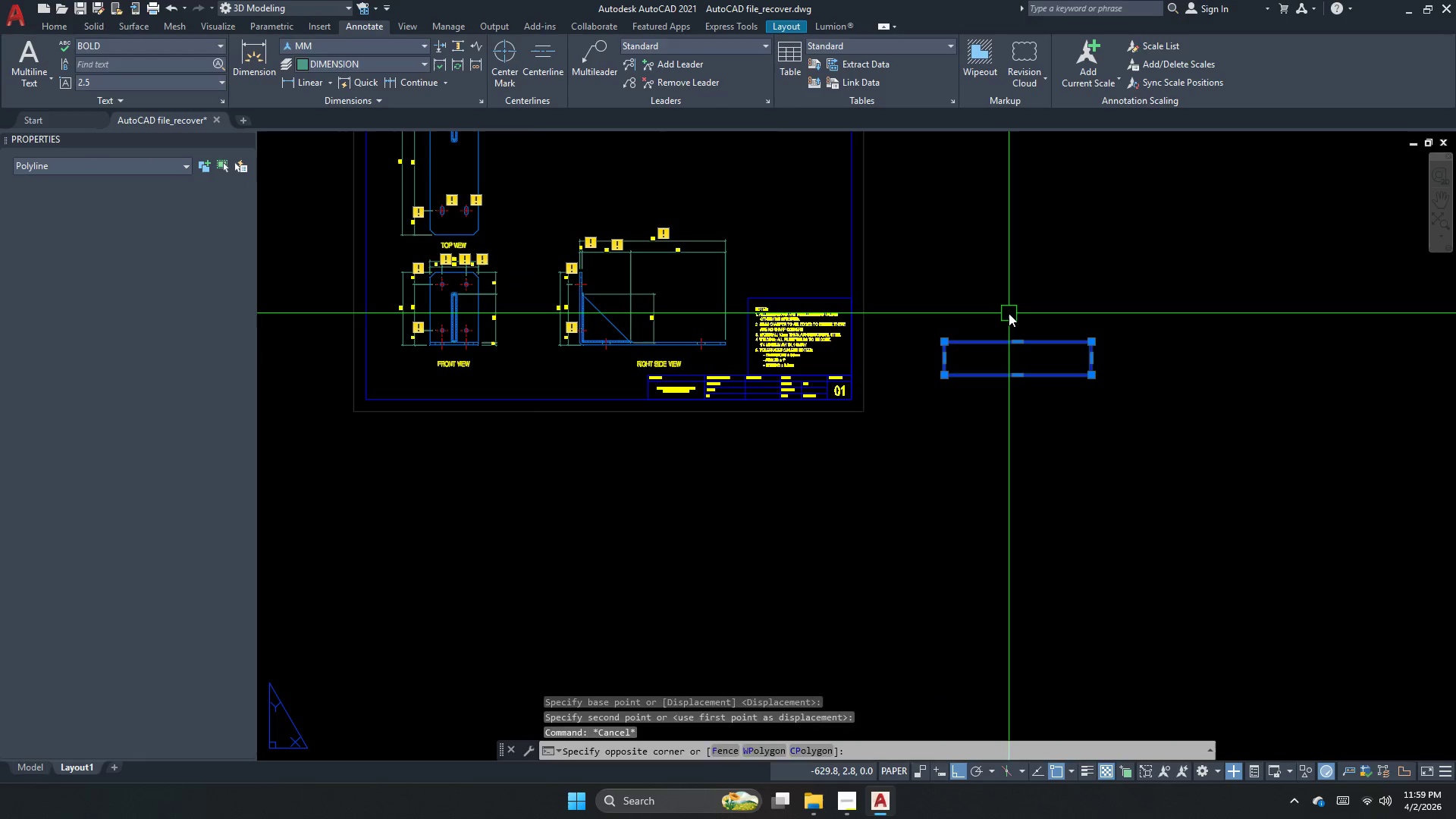 
key(E)
 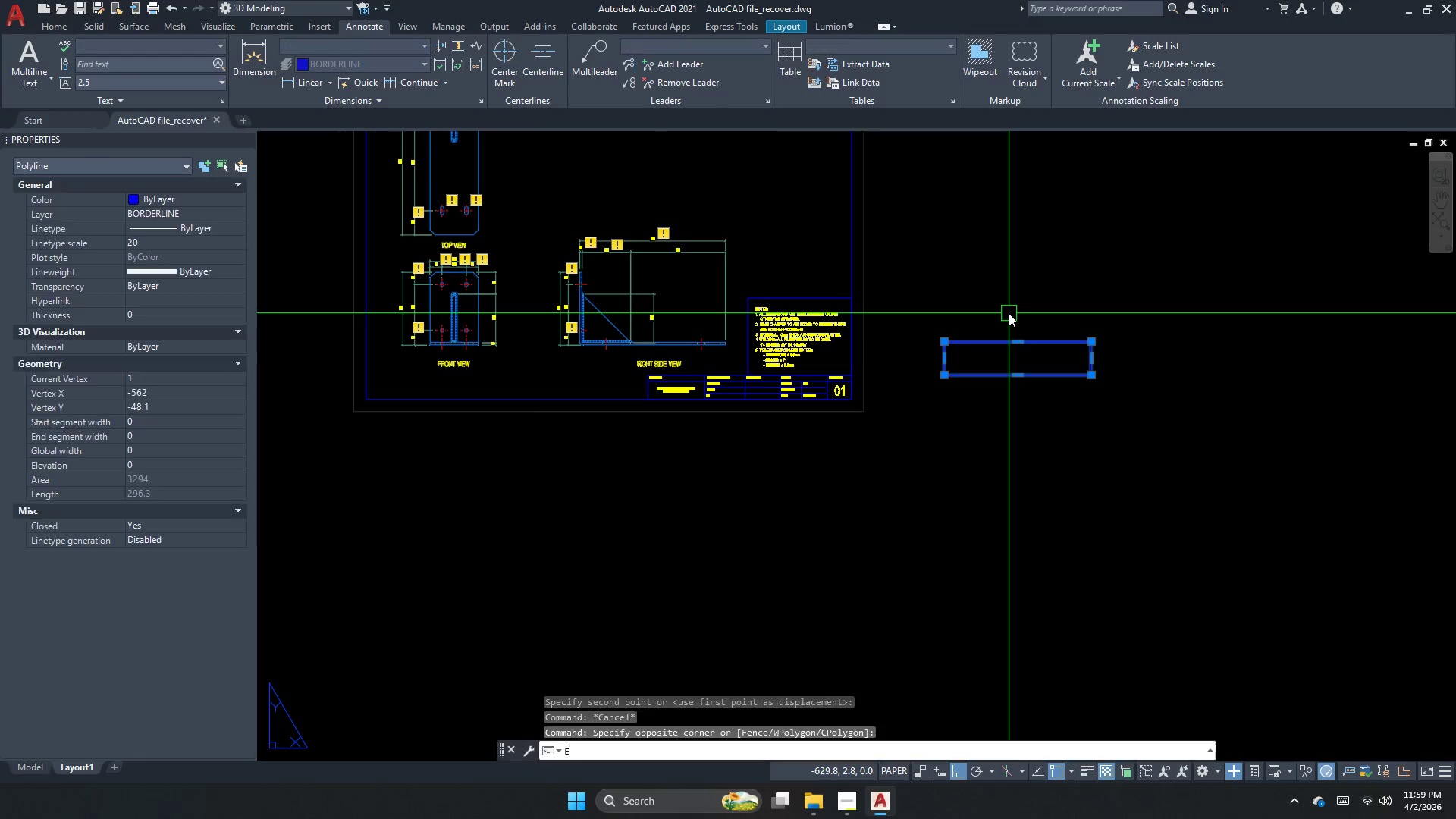 
key(Space)
 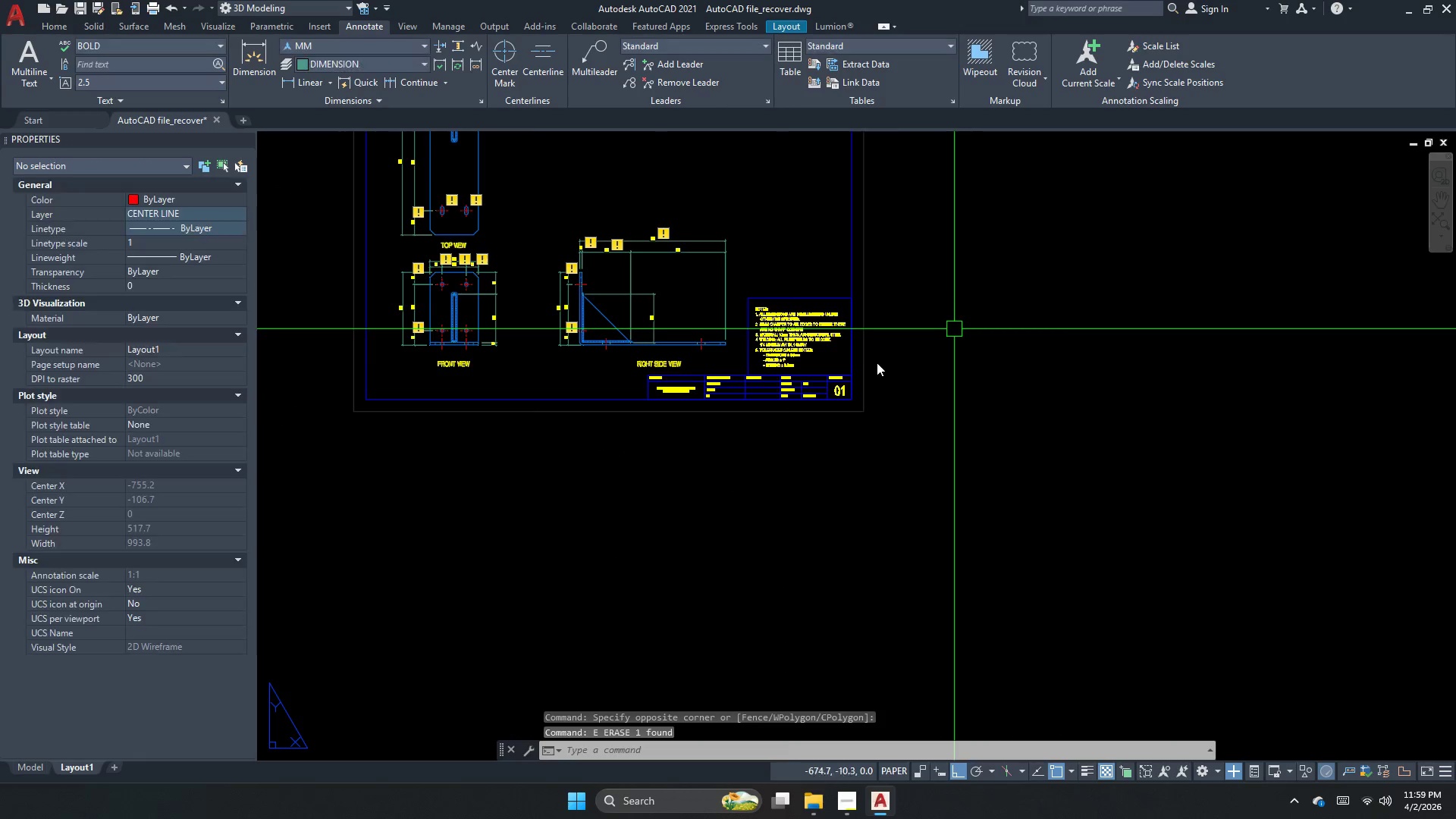 
scroll: coordinate [860, 288], scroll_direction: up, amount: 4.0
 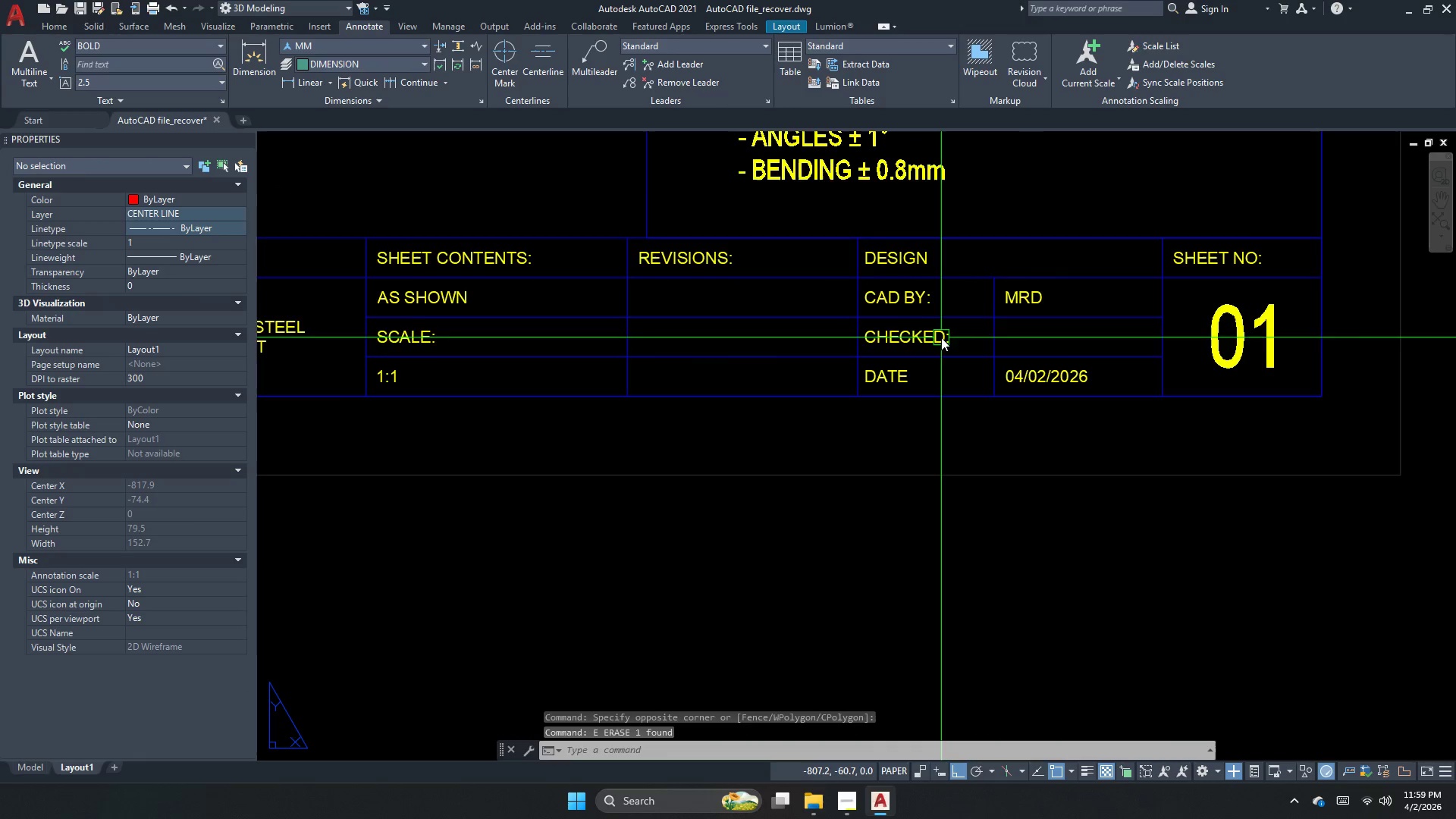 
scroll: coordinate [937, 357], scroll_direction: down, amount: 4.0
 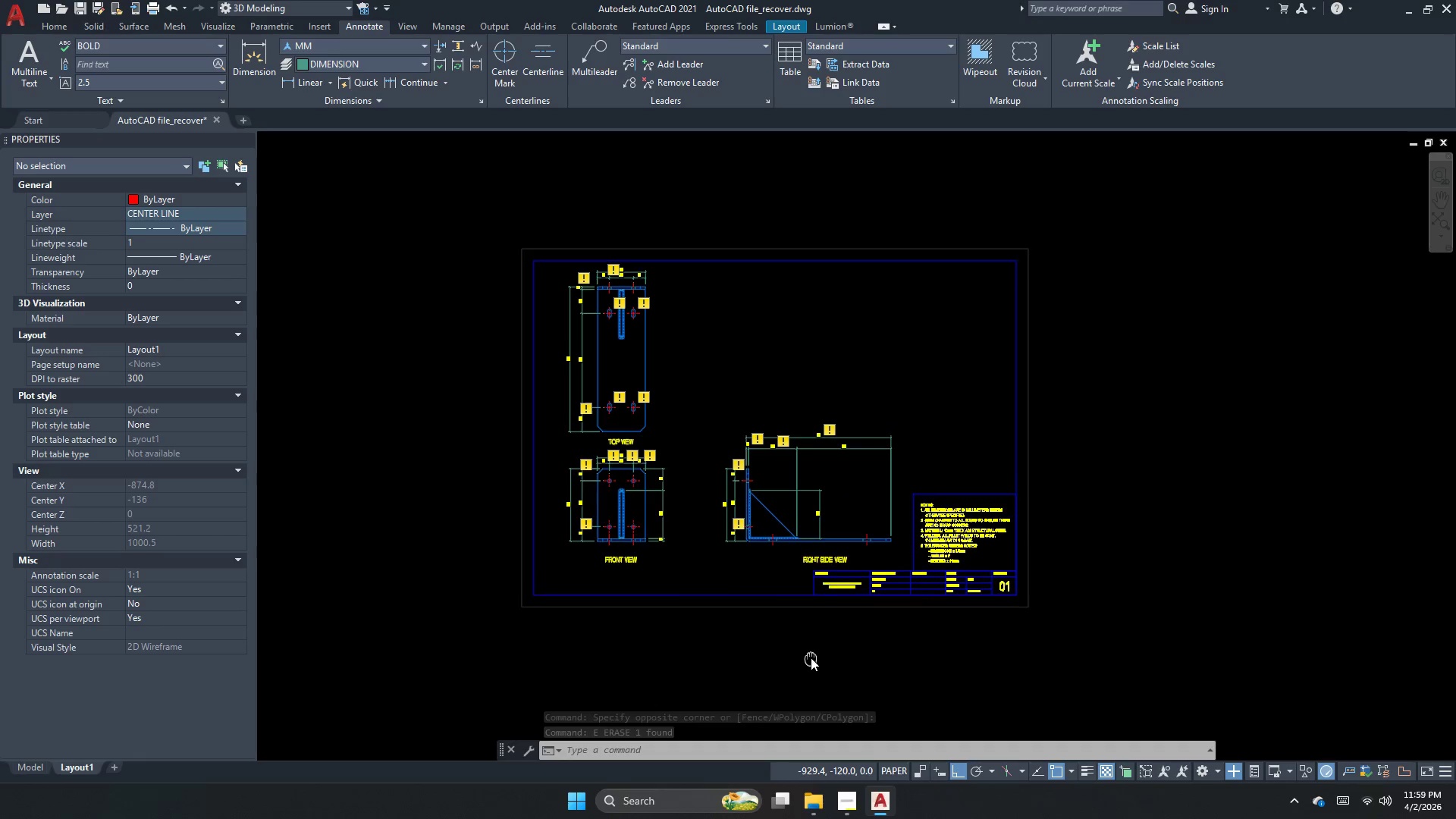 
scroll: coordinate [780, 424], scroll_direction: up, amount: 1.0
 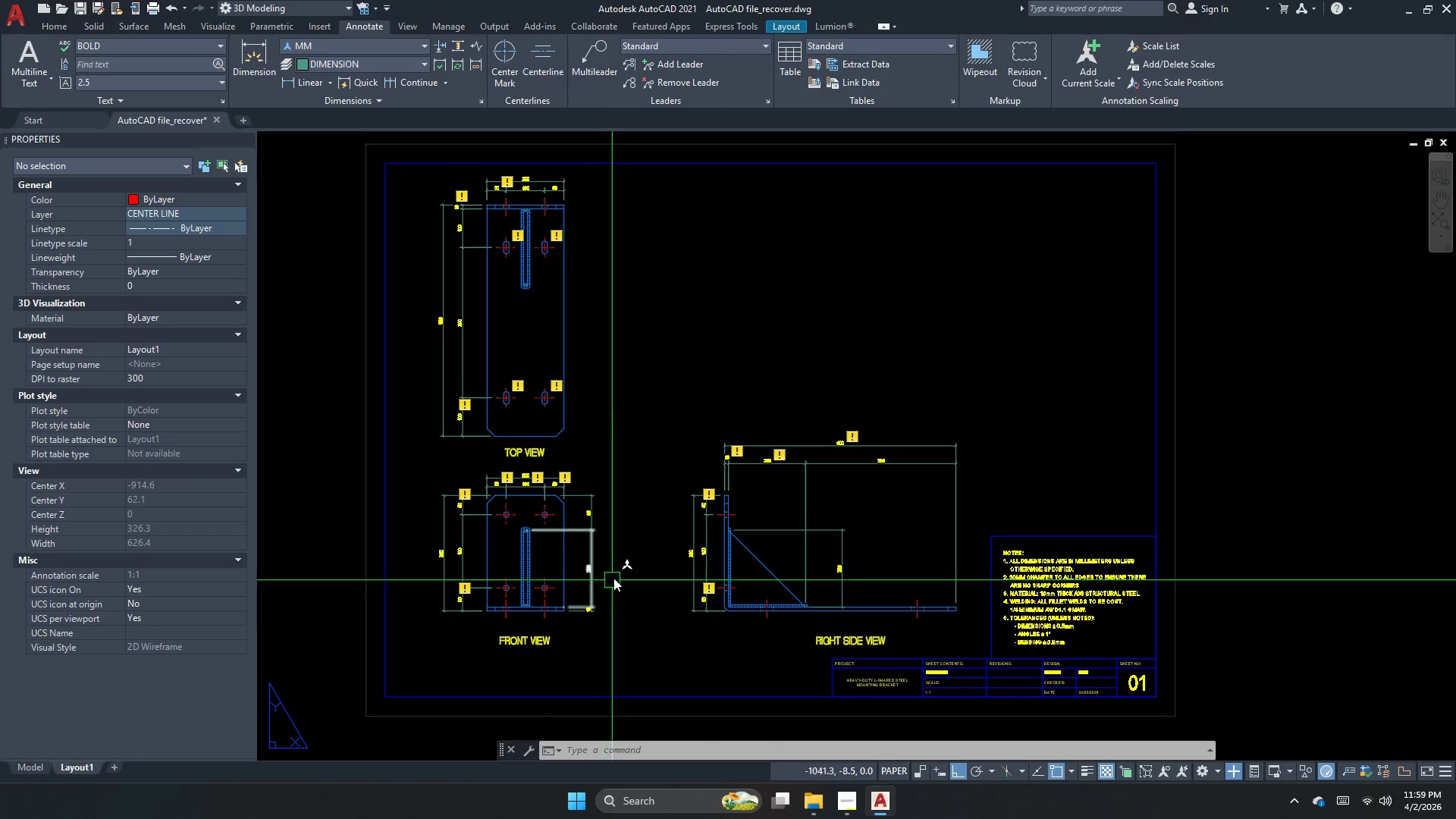 
wait(11.18)
 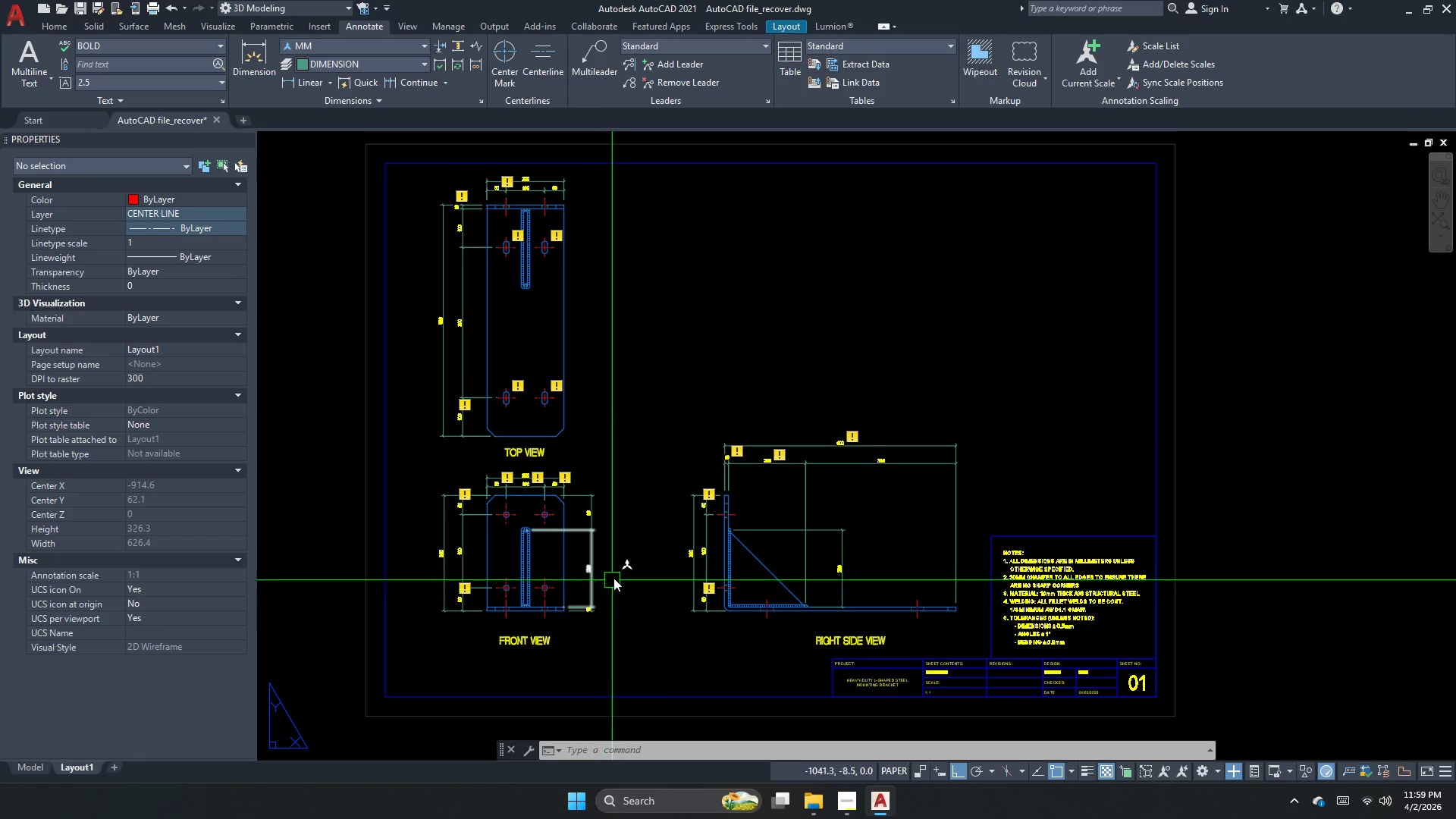 
key(Escape)
 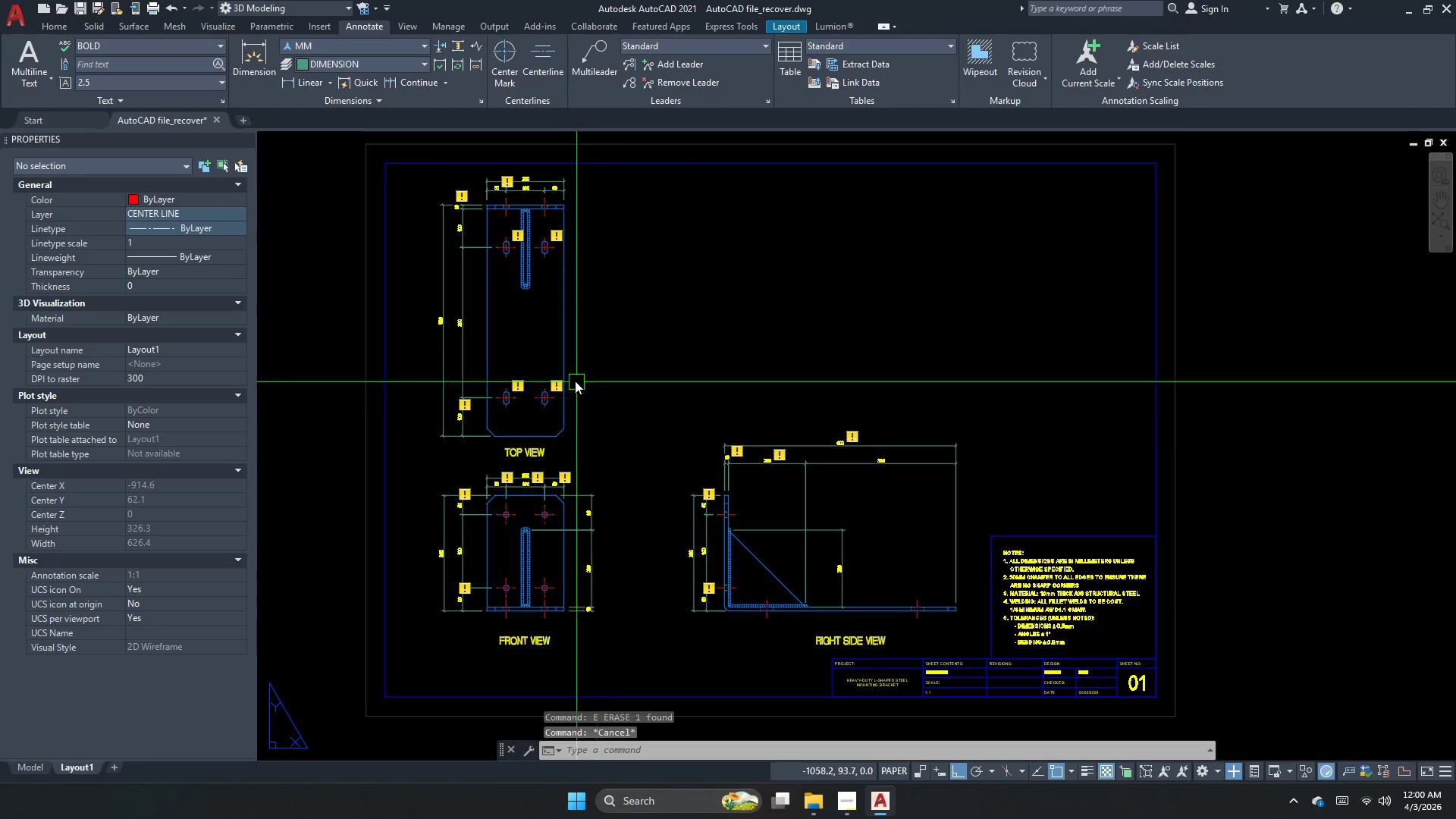 
scroll: coordinate [567, 375], scroll_direction: up, amount: 1.0
 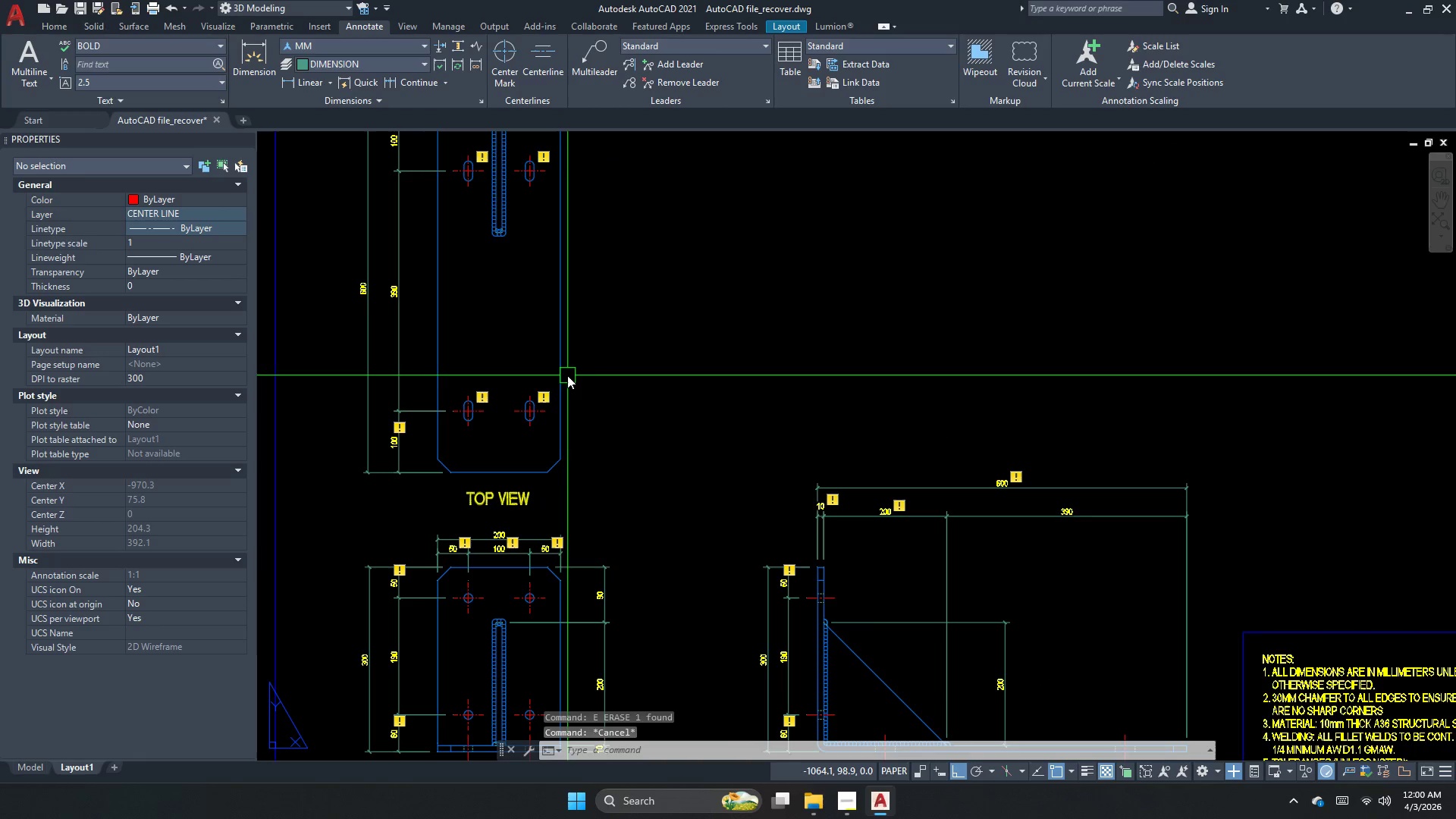 
key(Escape)
 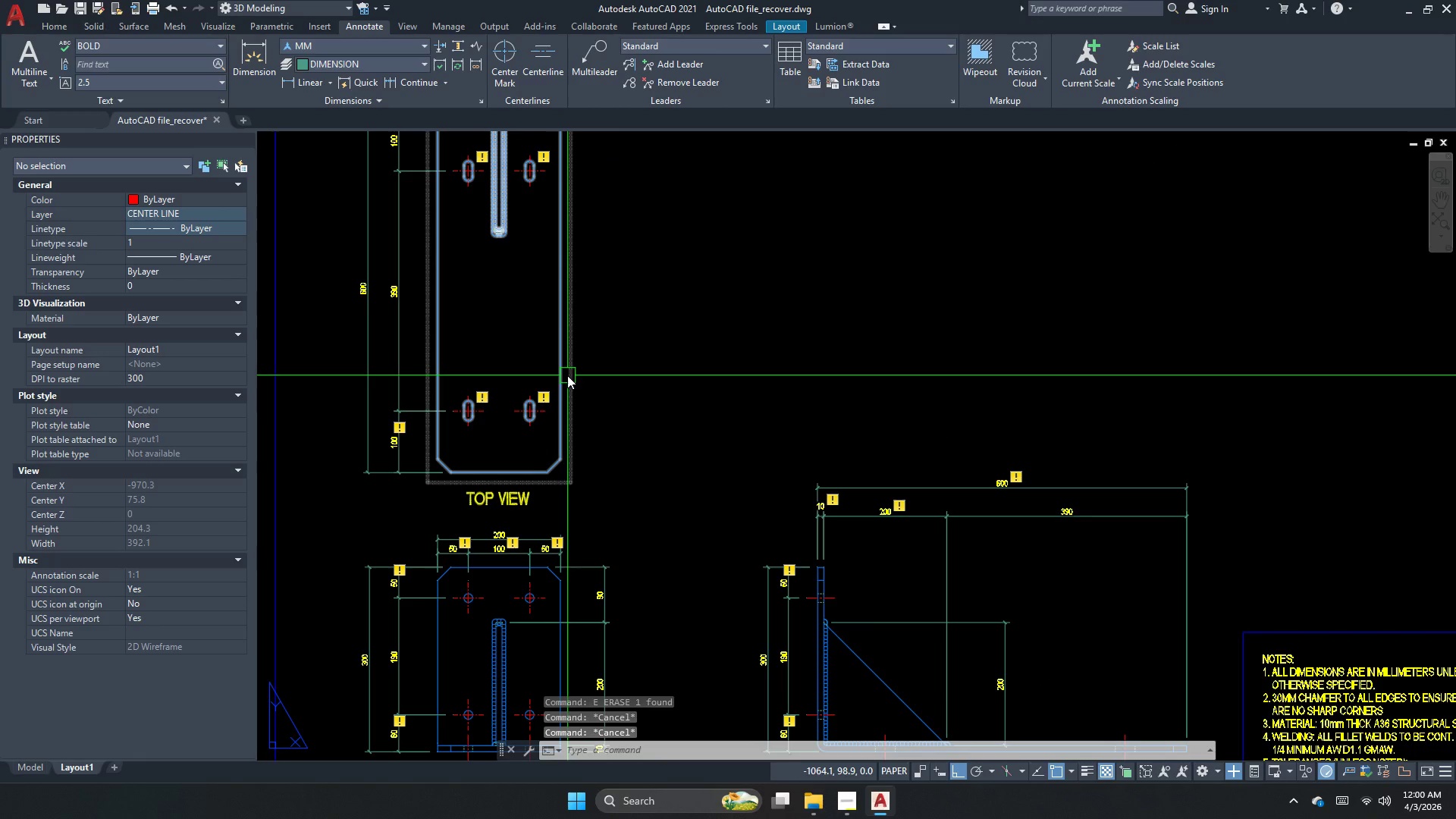 
key(Escape)
 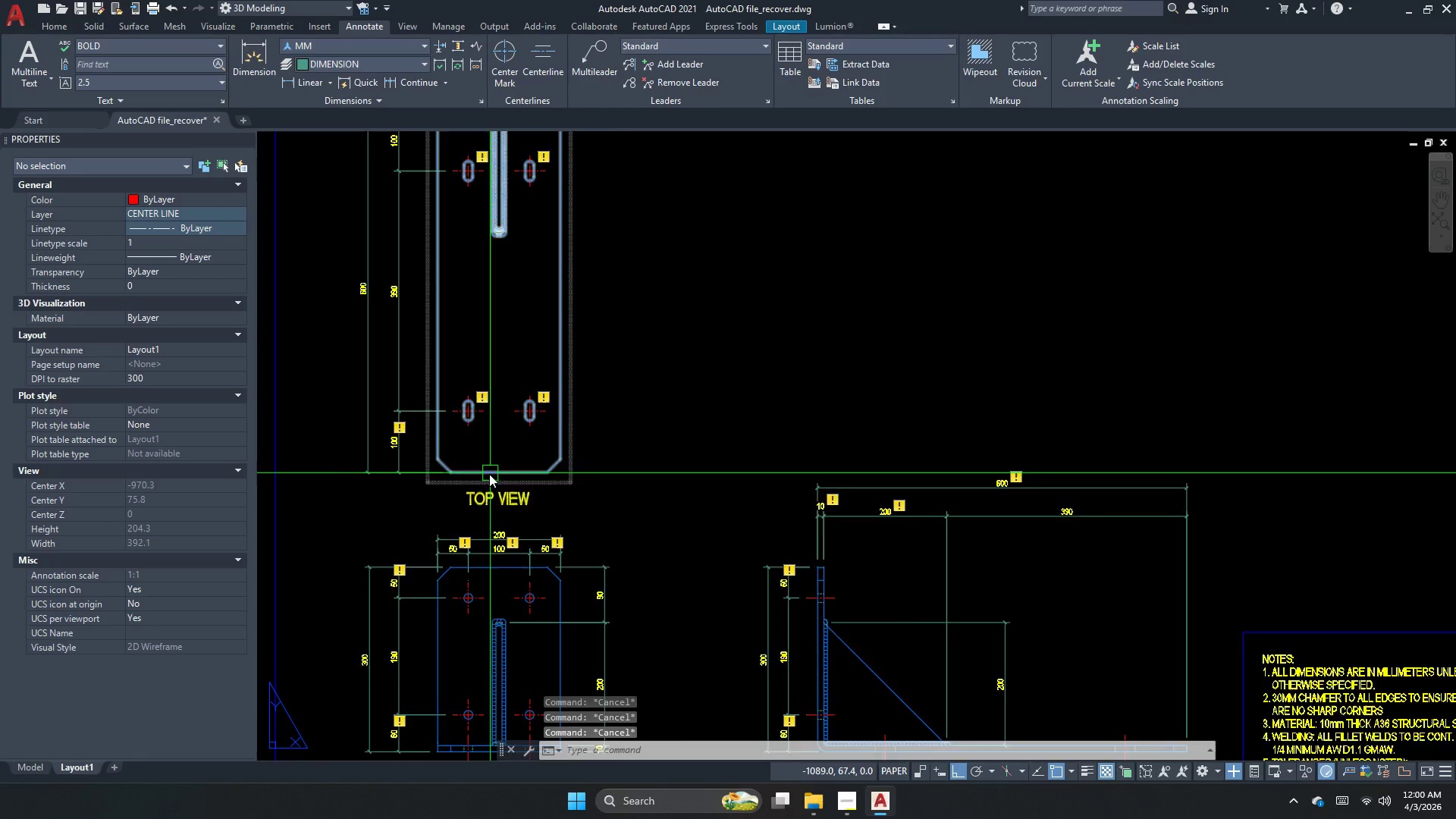 
left_click([494, 536])
 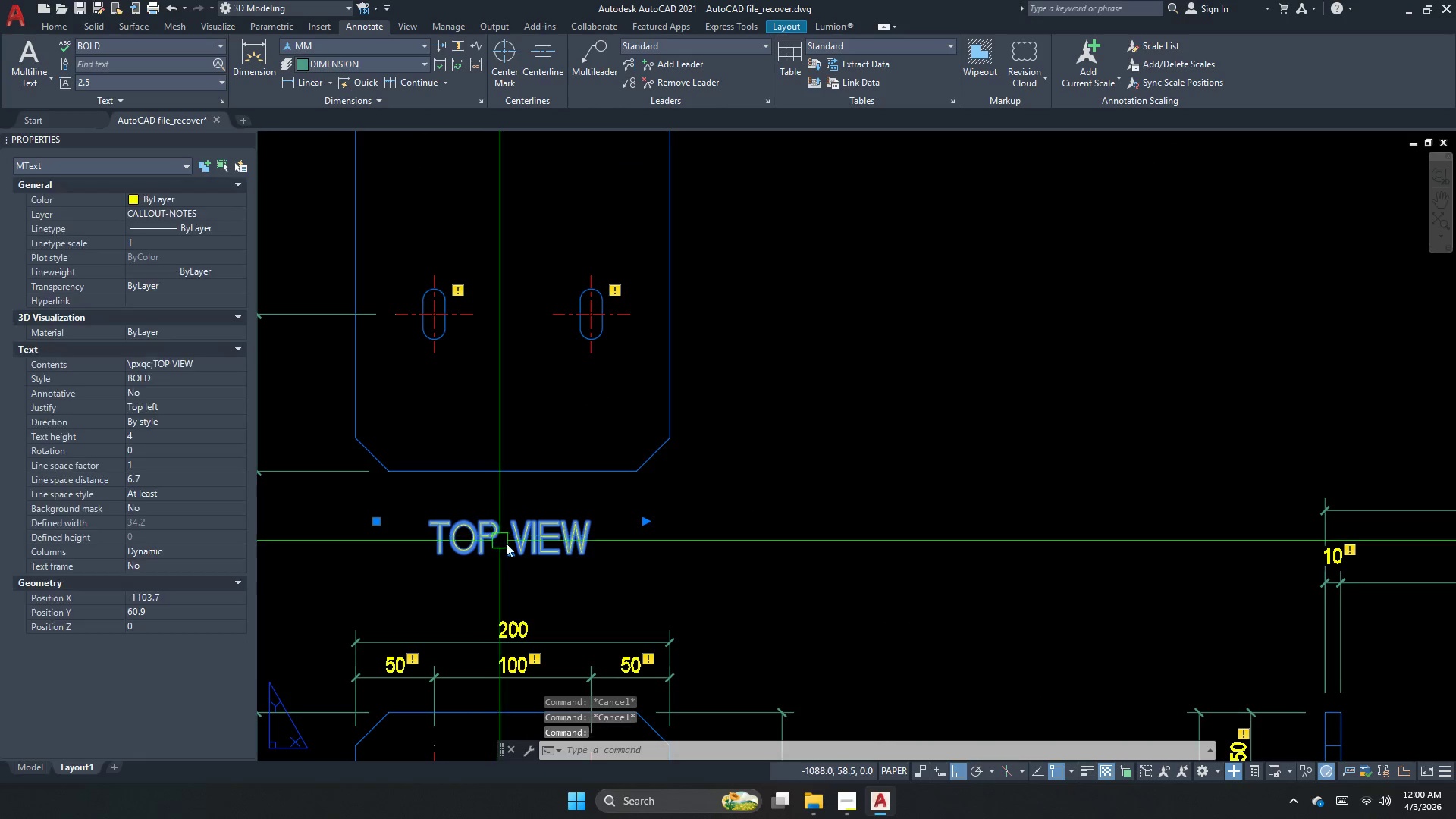 
scroll: coordinate [488, 475], scroll_direction: up, amount: 2.0
 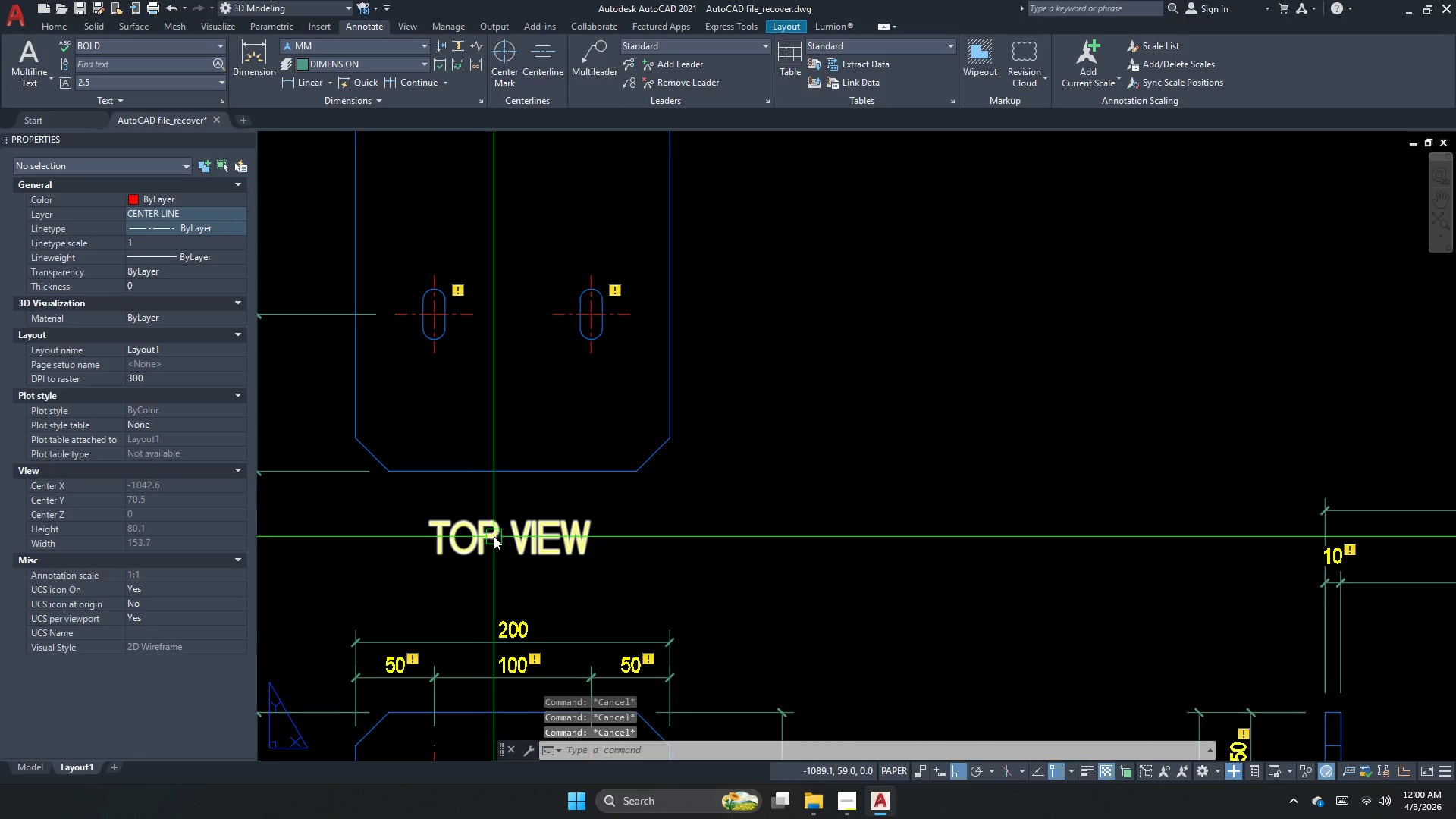 
key(M)
 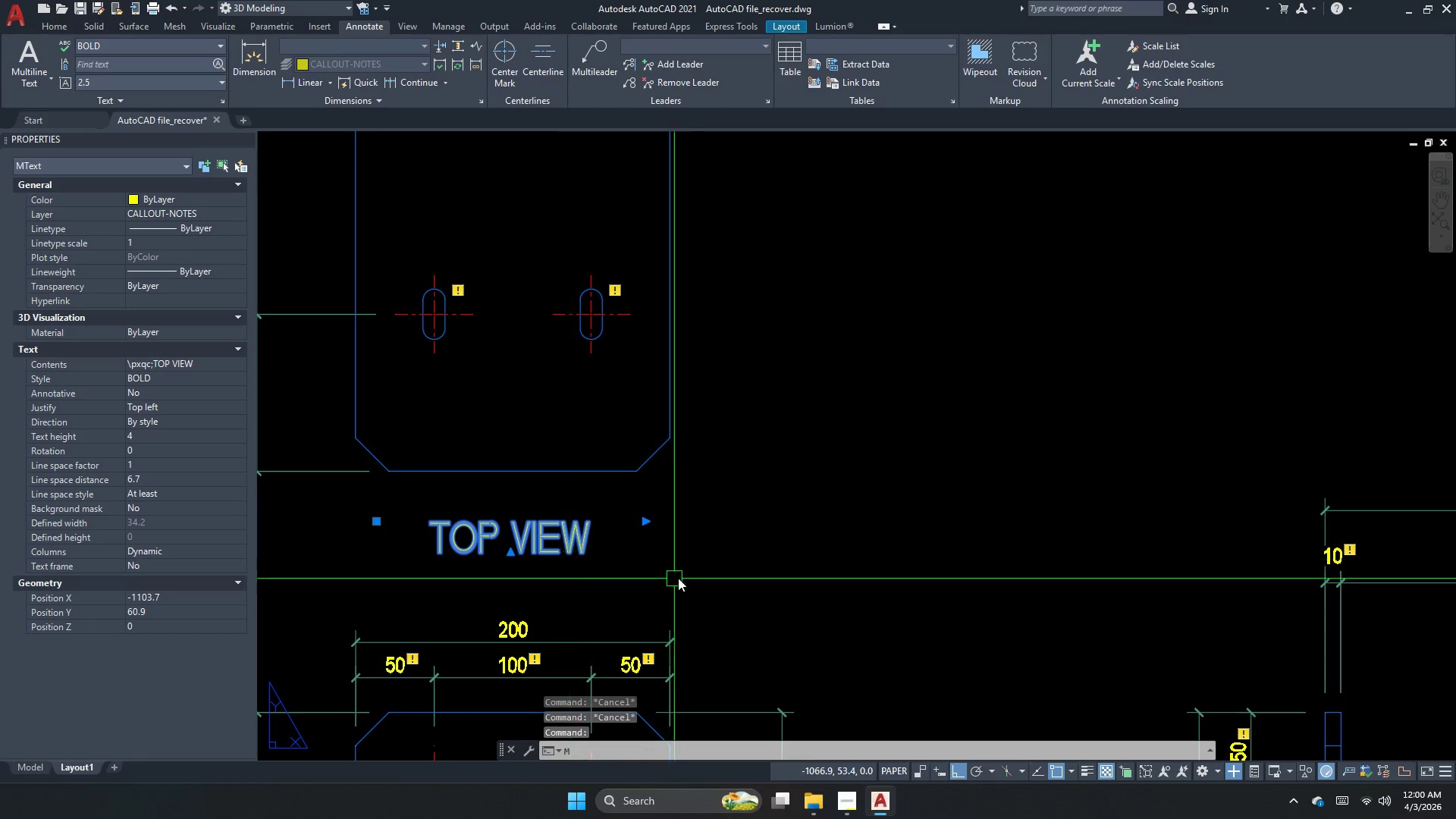 
key(Space)
 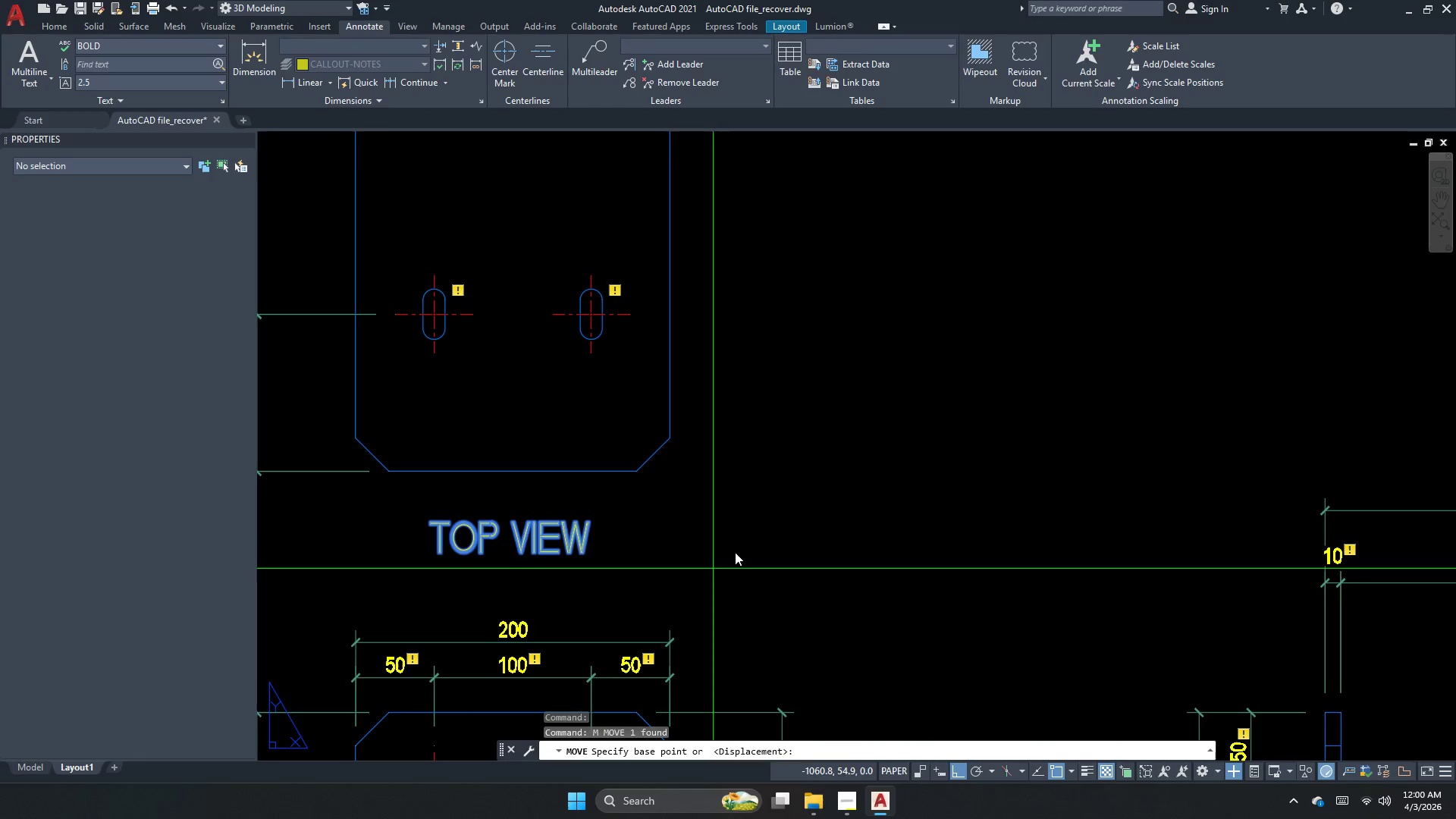 
left_click_drag(start_coordinate=[735, 553], to_coordinate=[736, 560])
 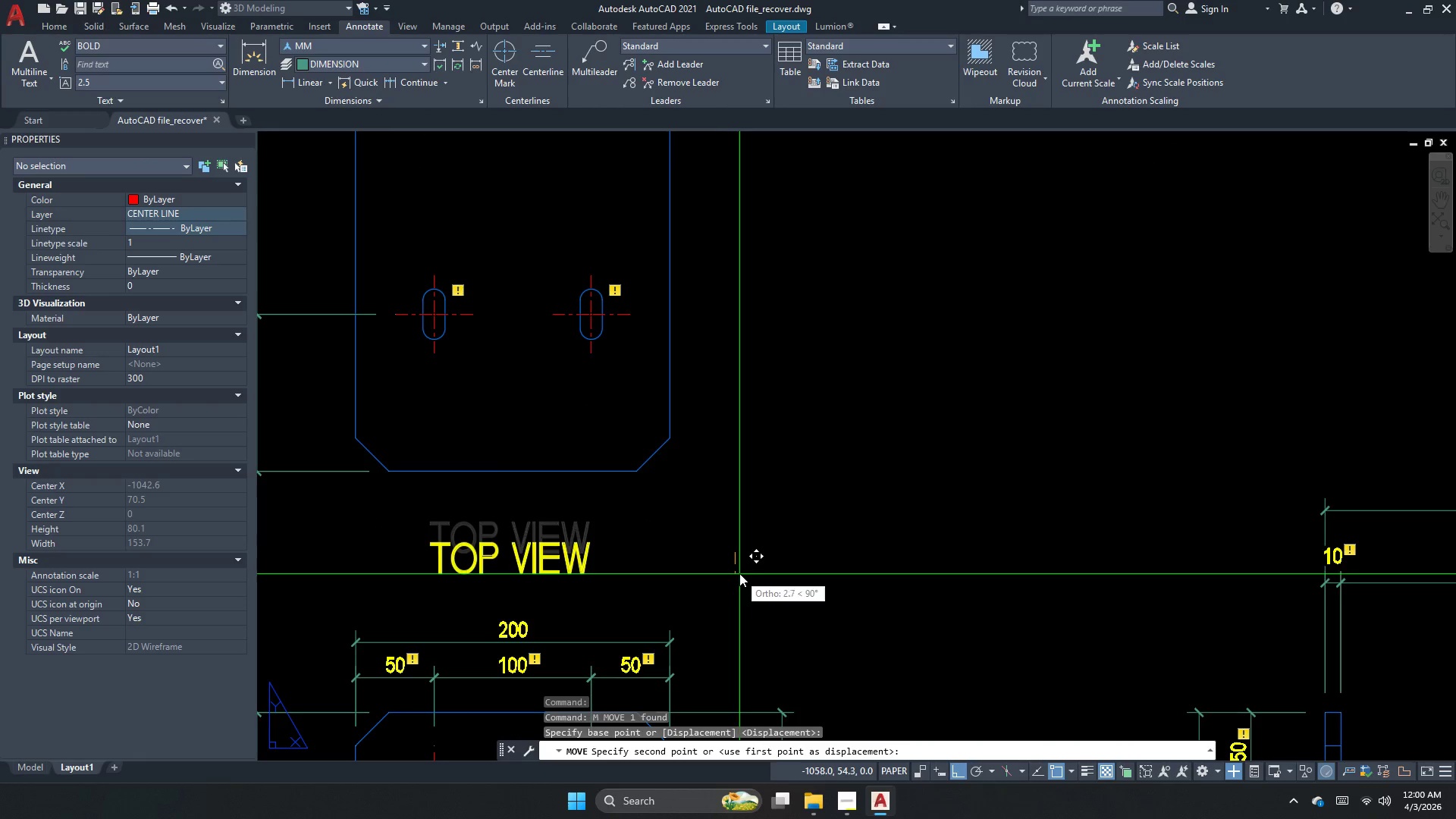 
left_click([741, 566])
 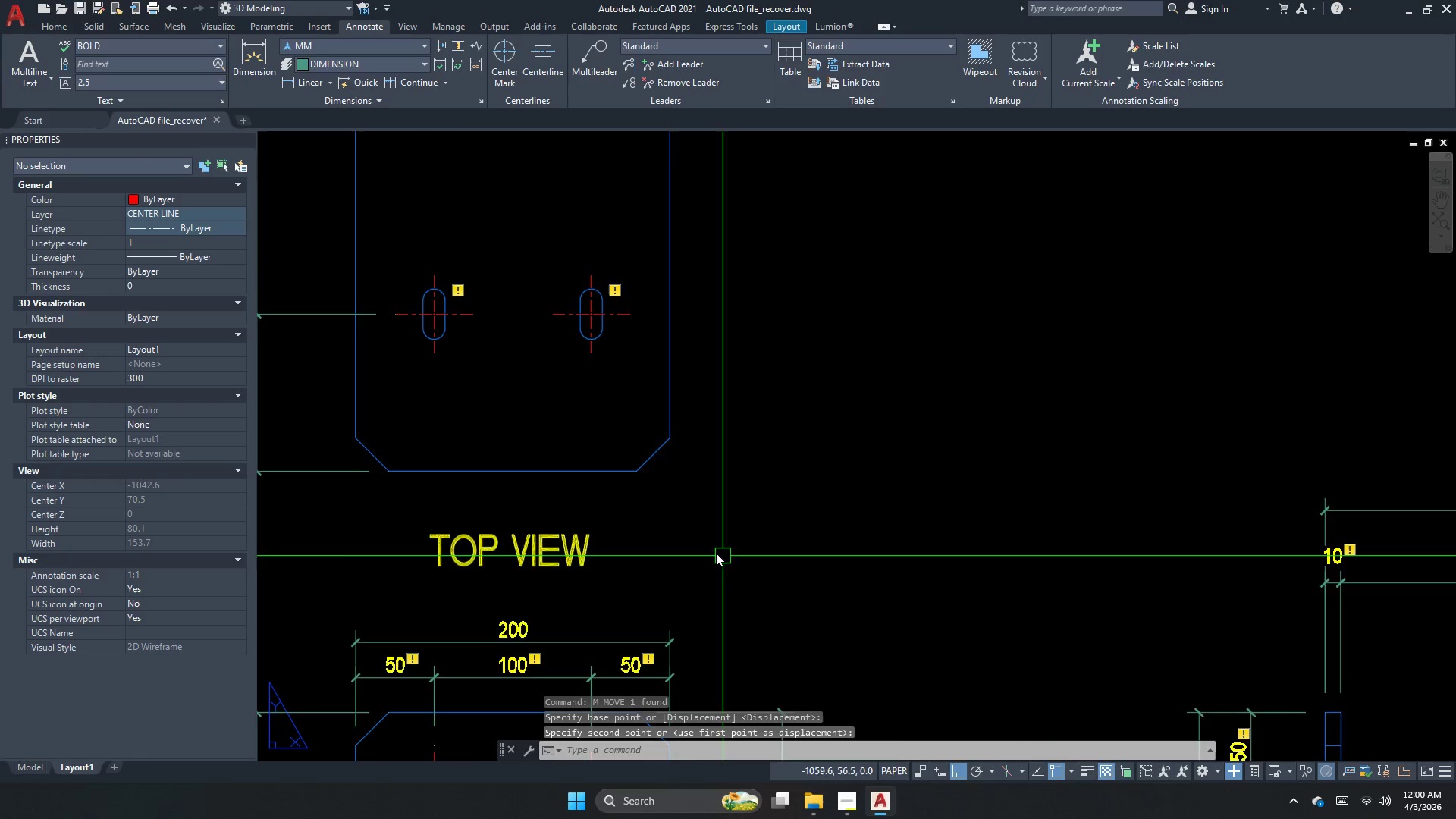 
scroll: coordinate [488, 300], scroll_direction: down, amount: 4.0
 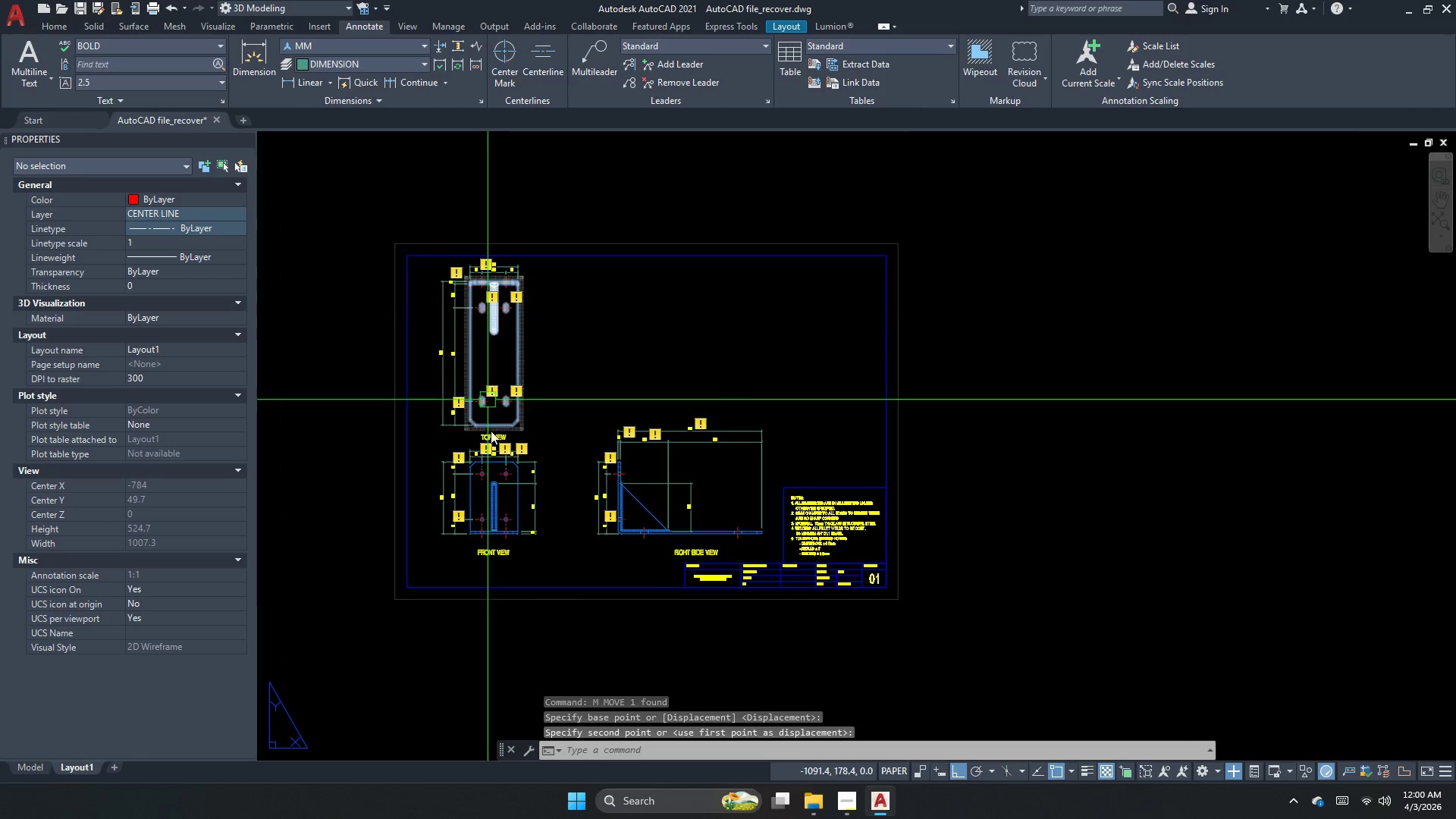 
scroll: coordinate [492, 457], scroll_direction: up, amount: 2.0
 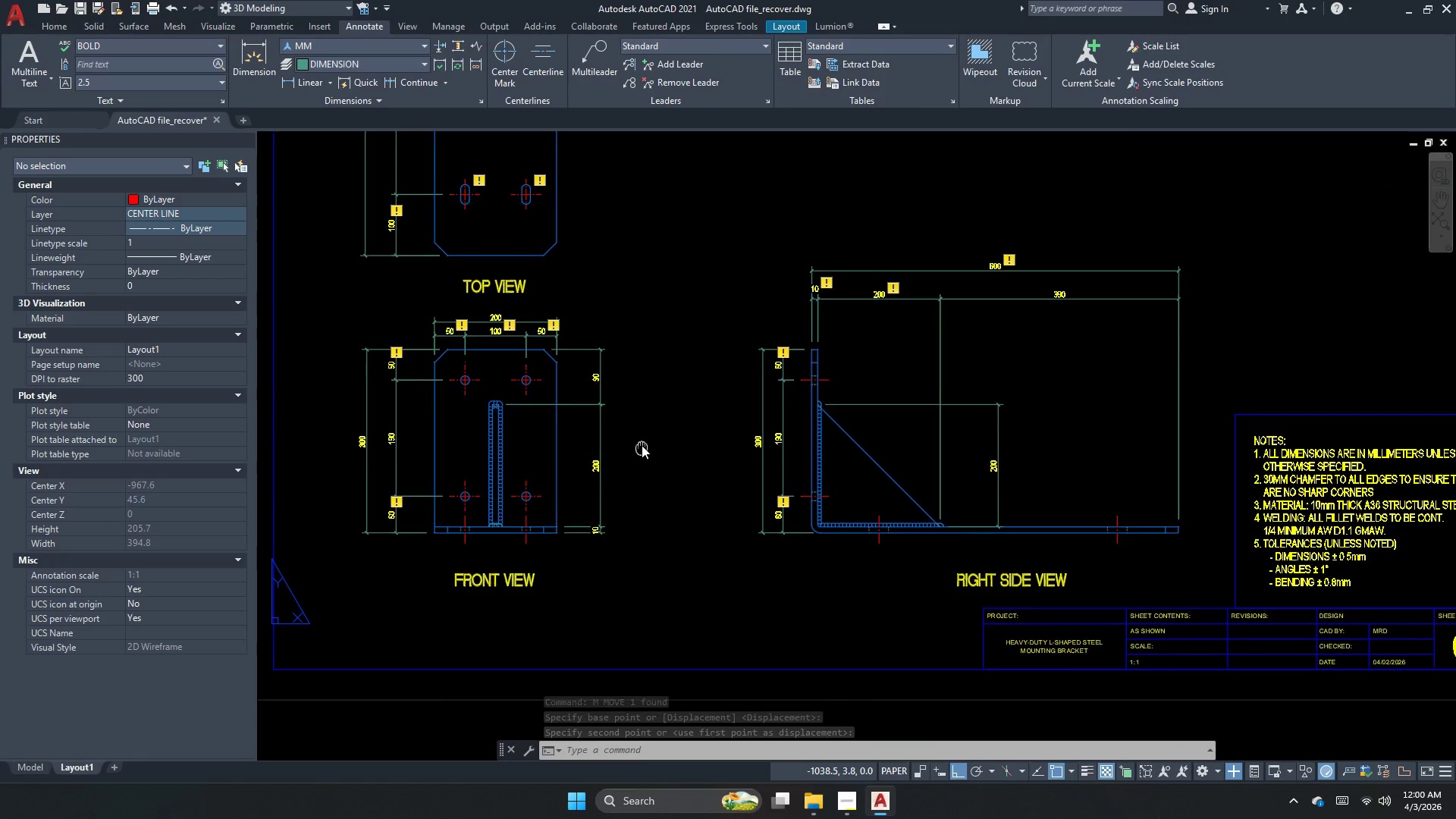 
key(Escape)
key(Escape)
key(Escape)
type(le )
 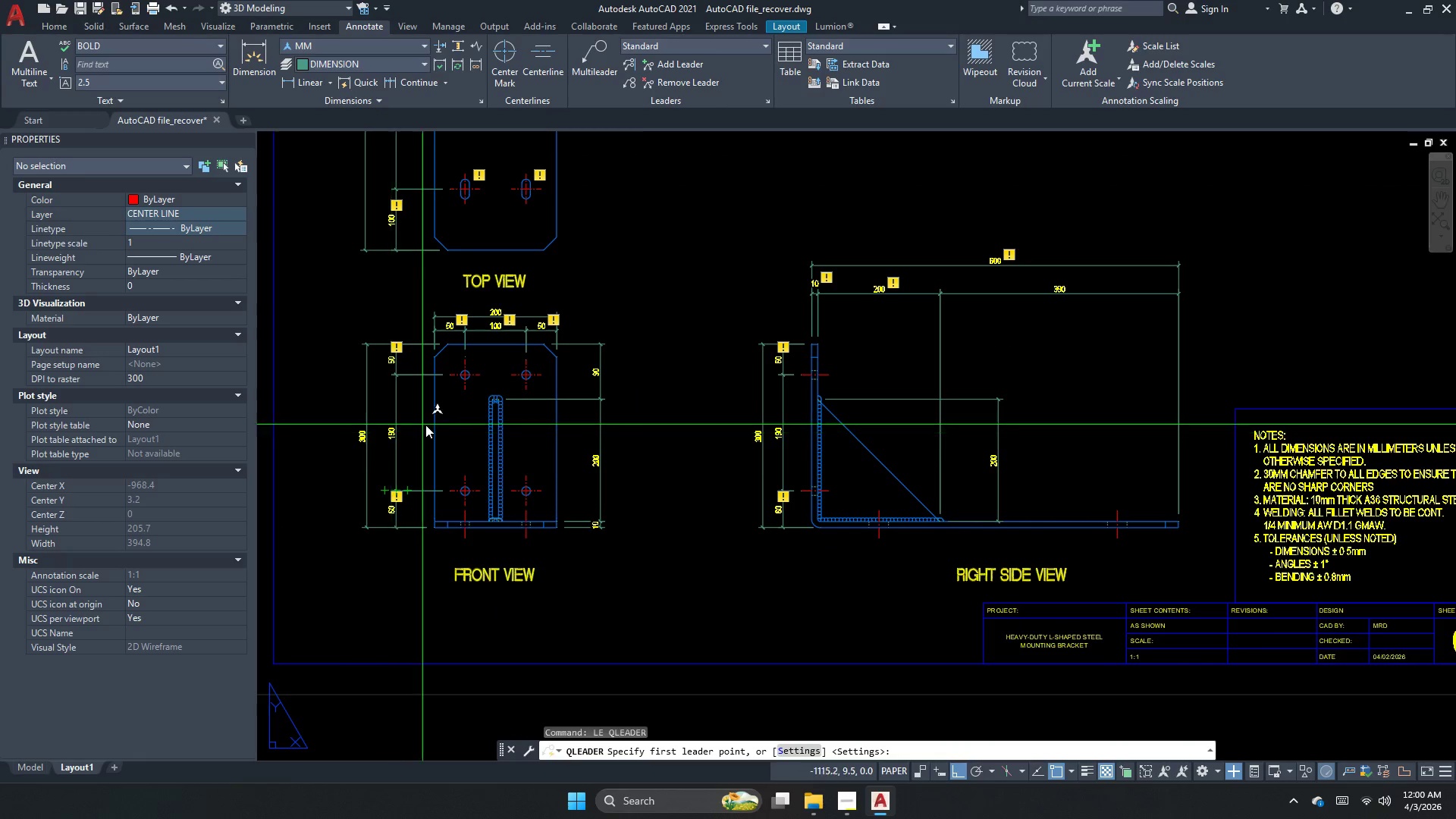 
scroll: coordinate [454, 419], scroll_direction: up, amount: 2.0
 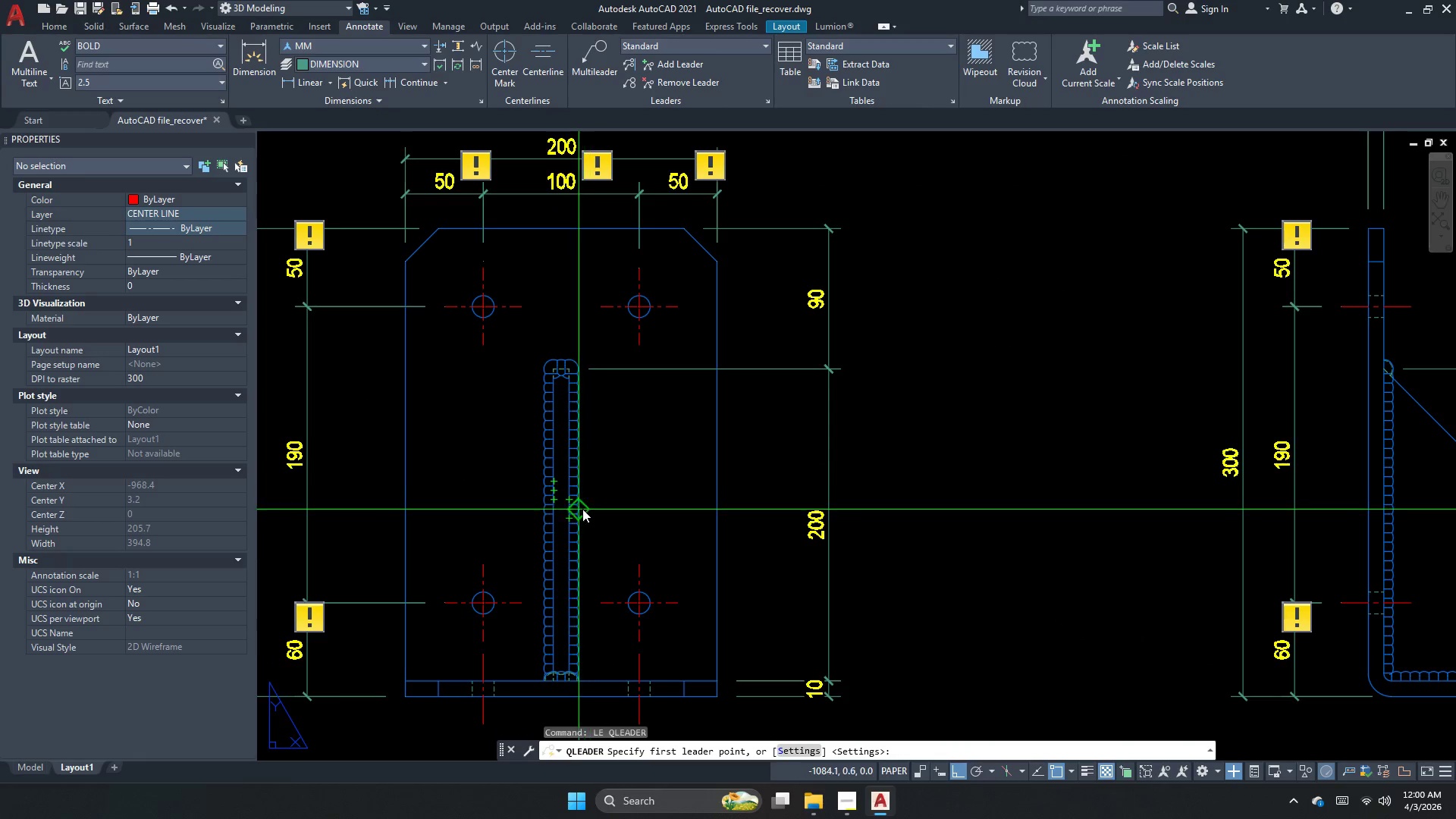 
left_click([578, 513])
 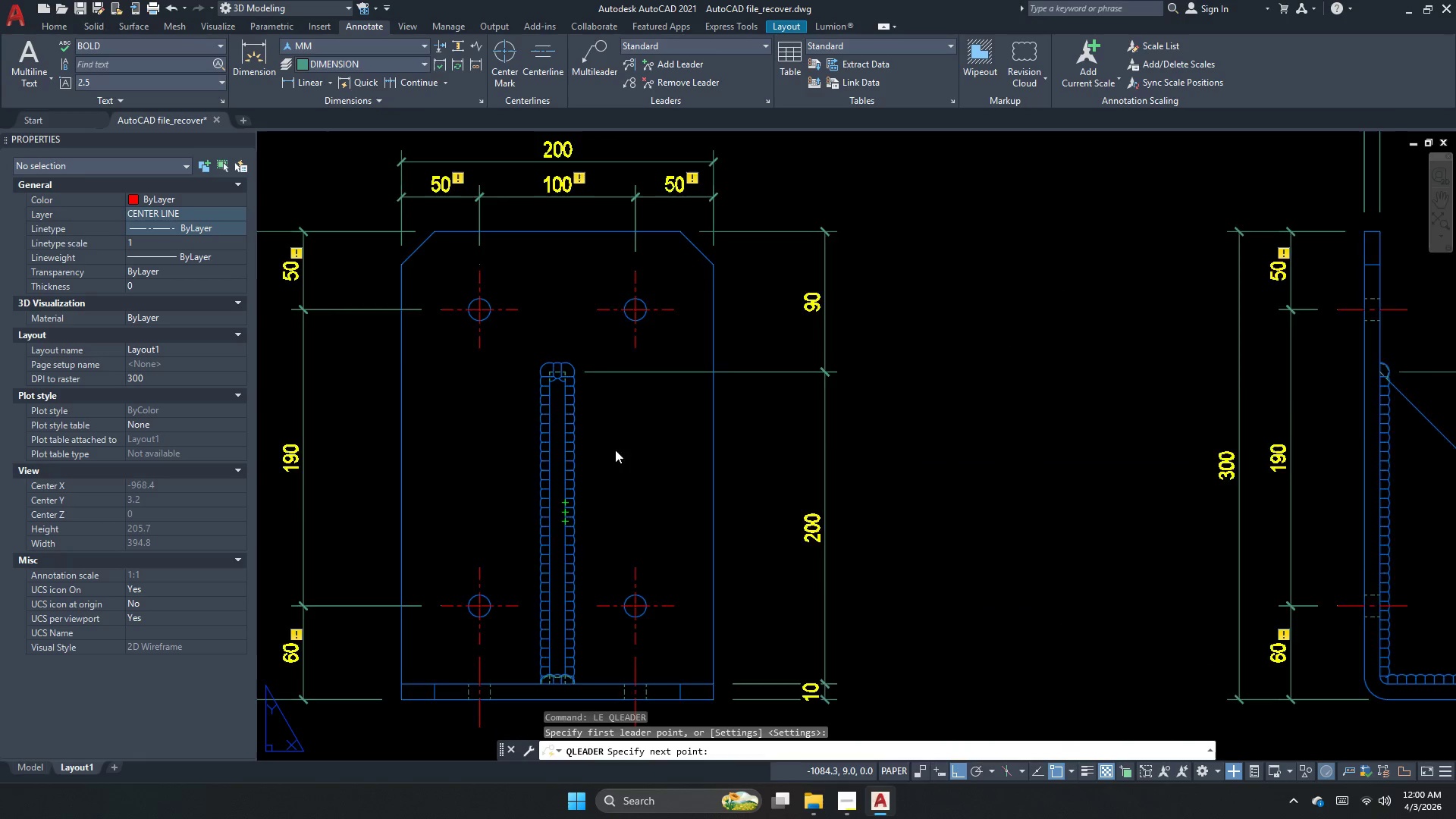 
scroll: coordinate [530, 484], scroll_direction: down, amount: 2.0
 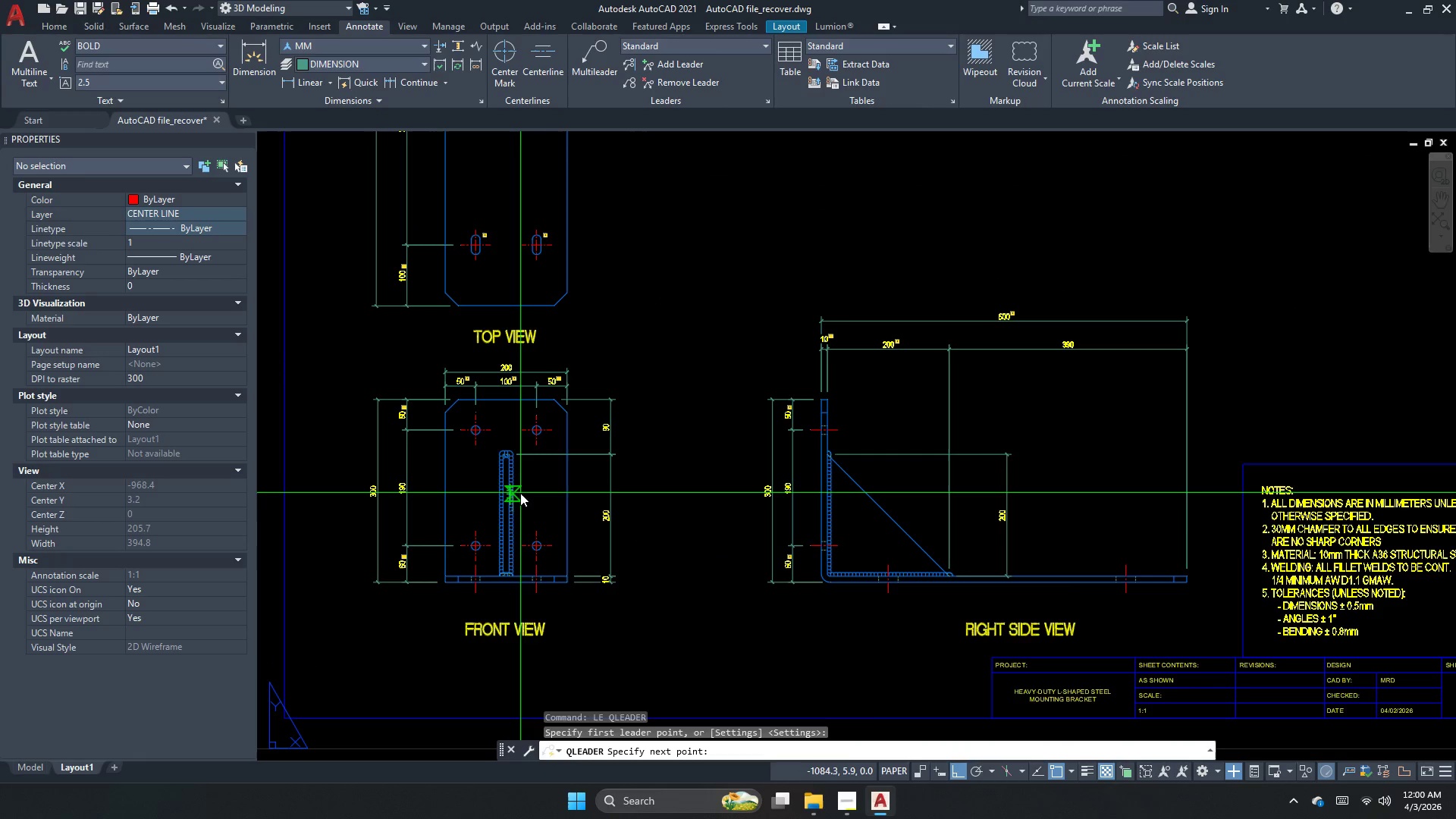 
scroll: coordinate [520, 494], scroll_direction: up, amount: 1.0
 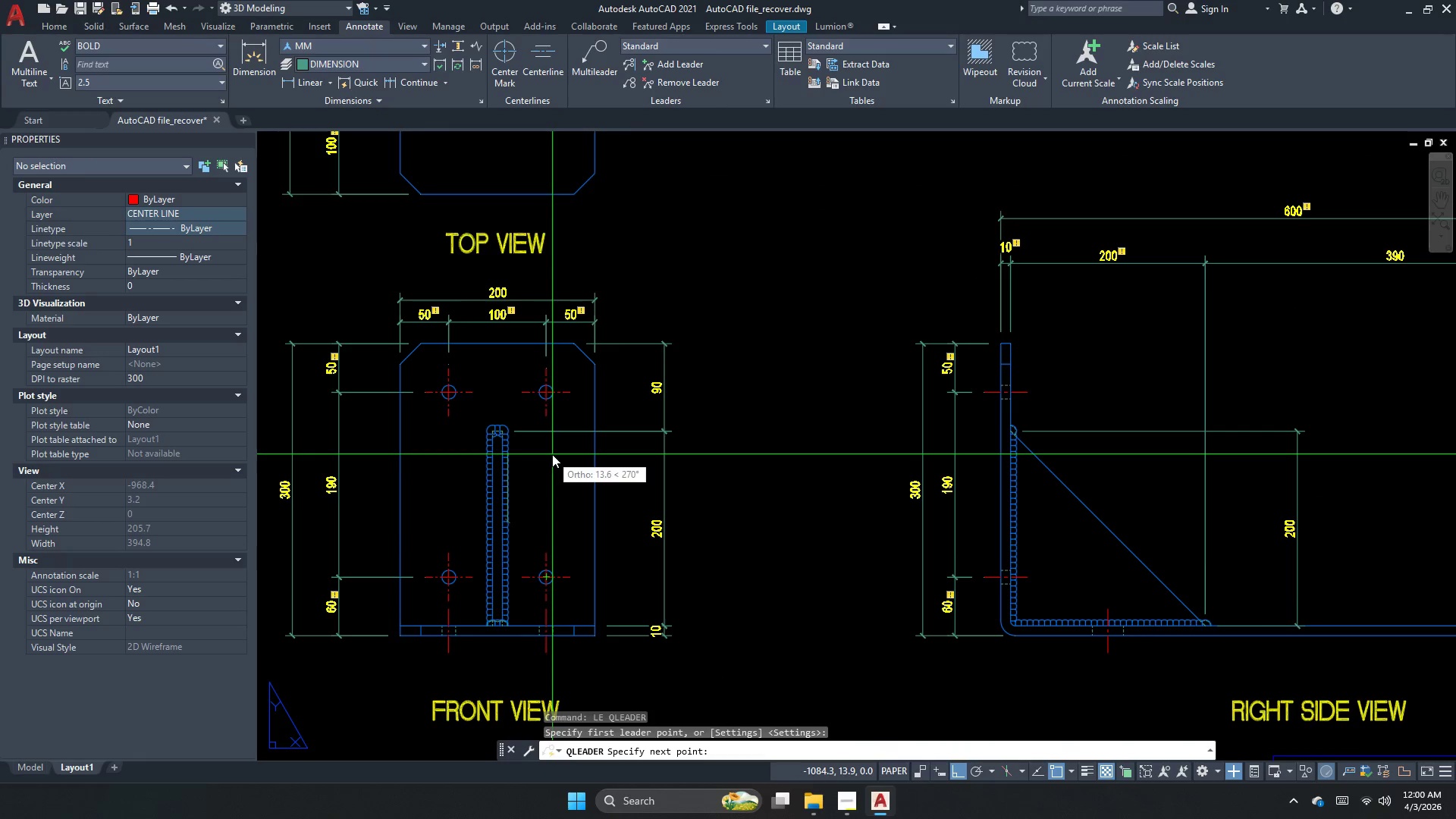 
scroll: coordinate [434, 433], scroll_direction: down, amount: 2.0
 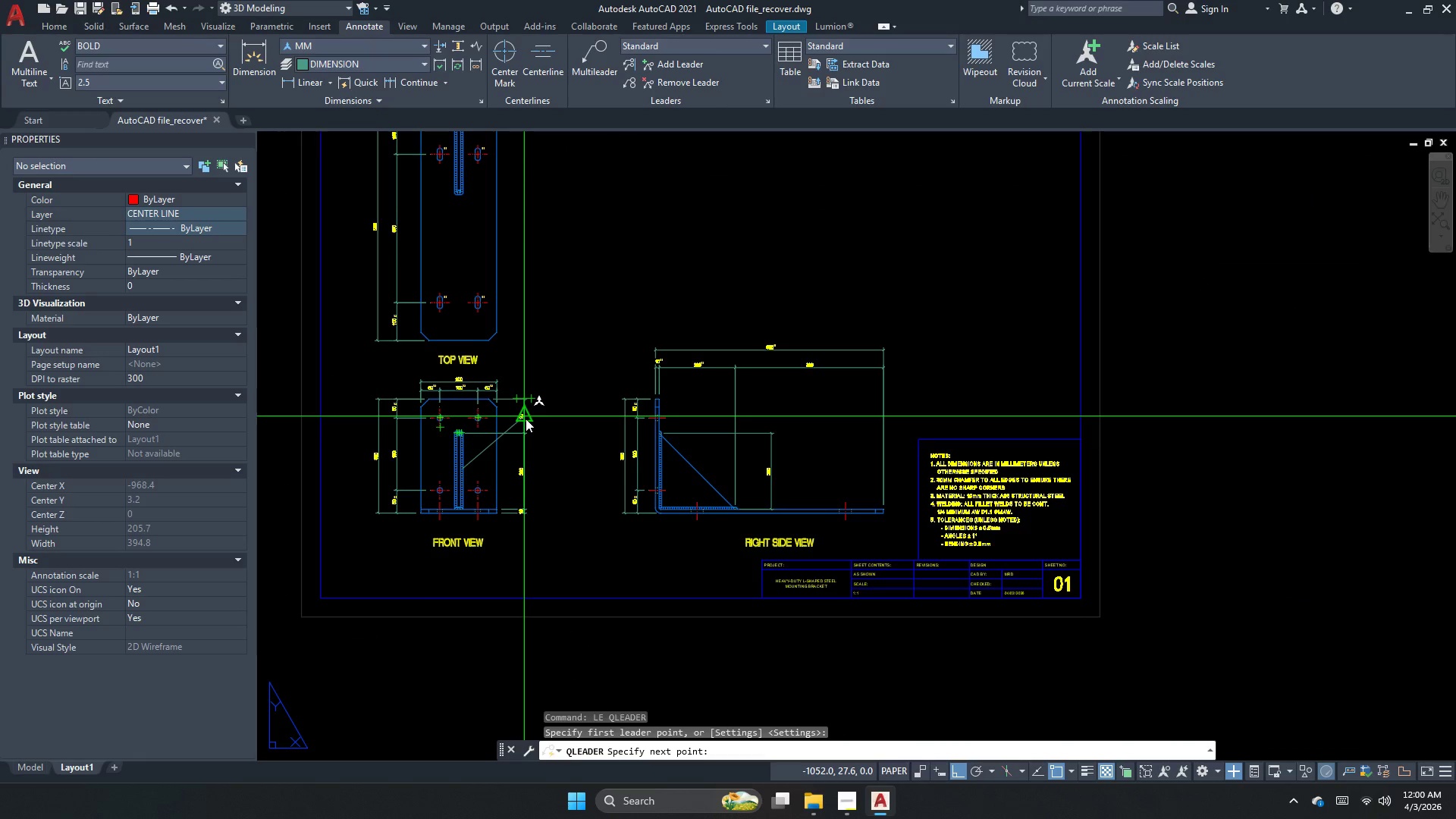 
key(Escape)
 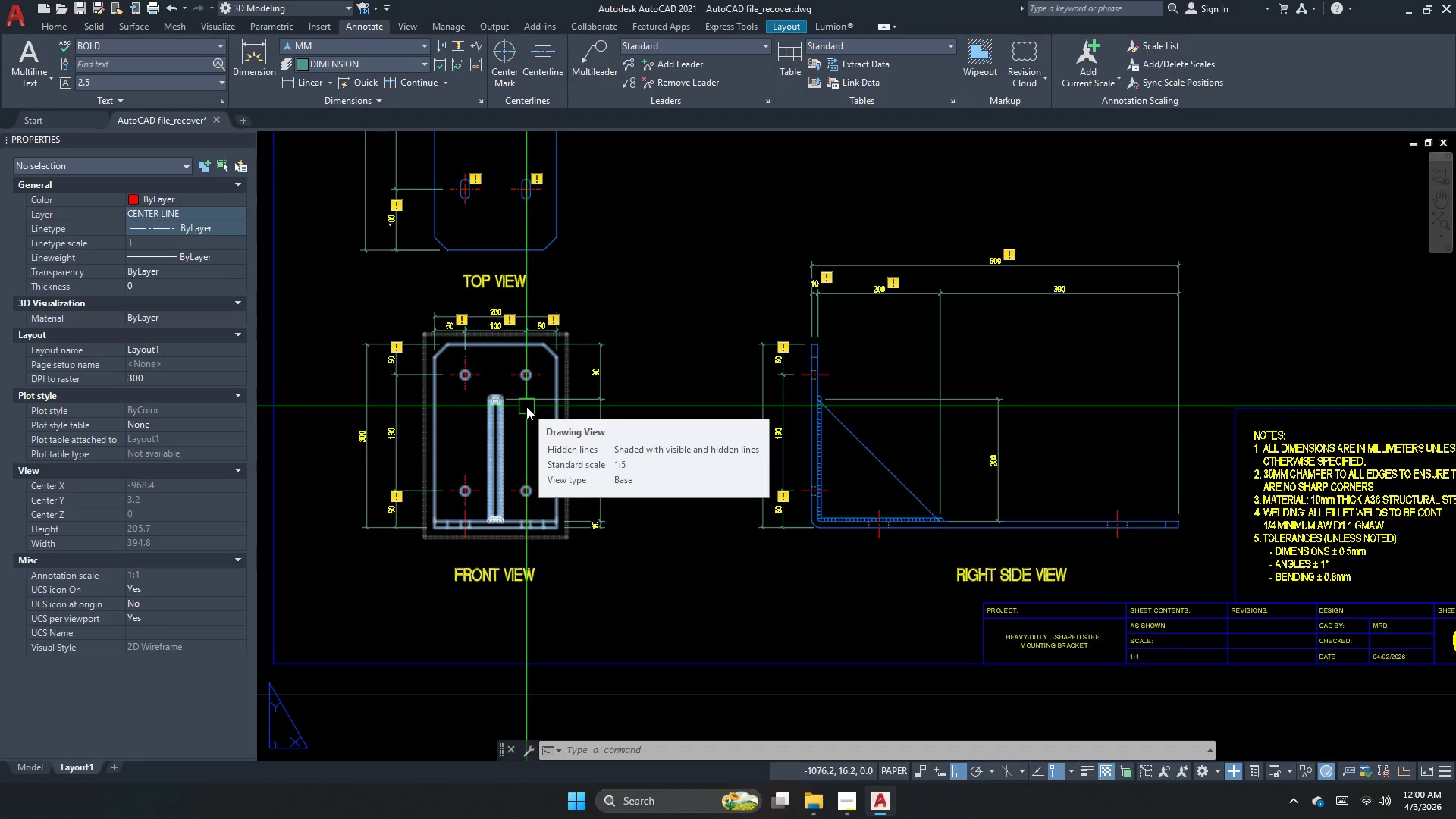 
wait(16.66)
 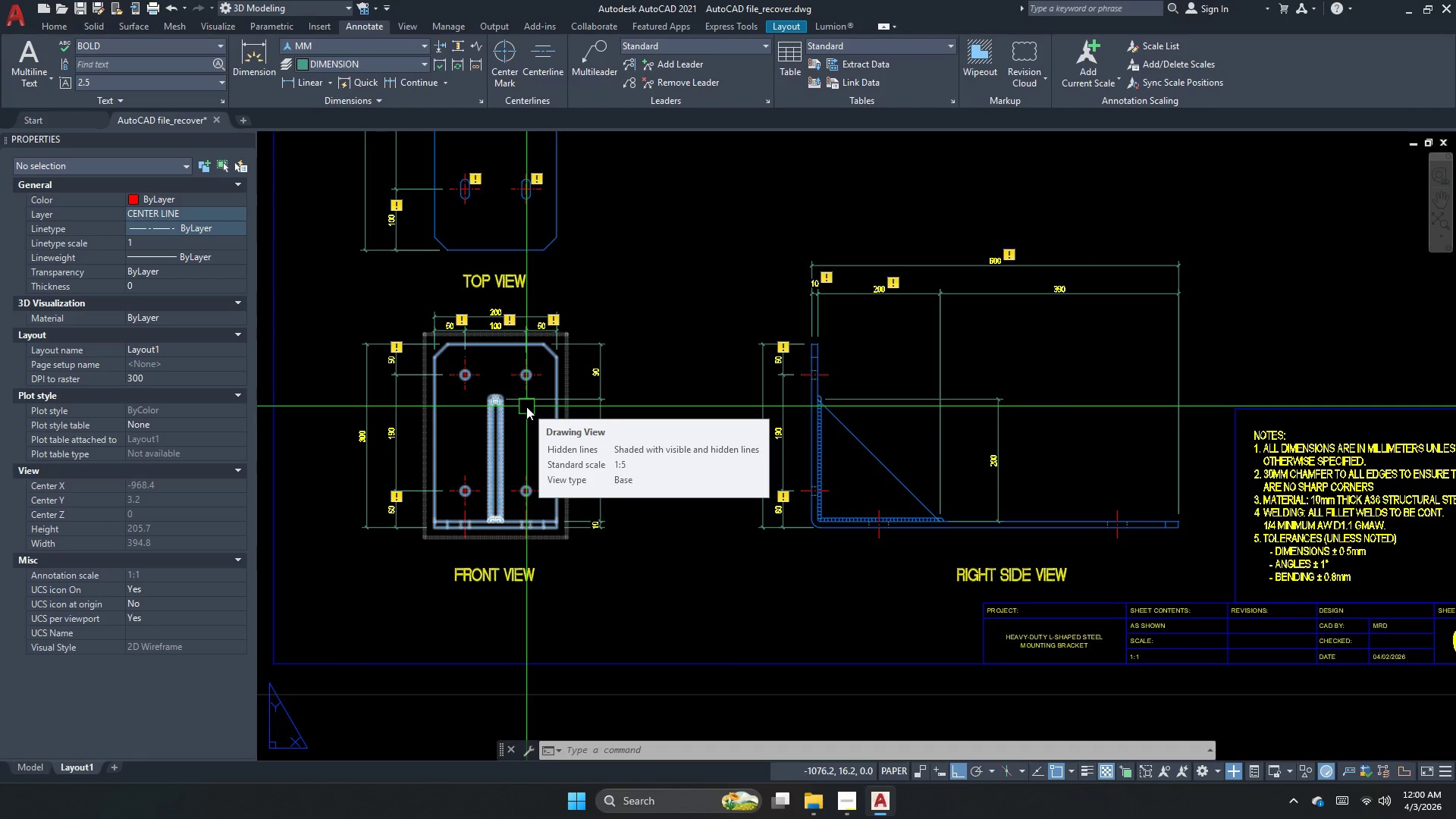 
key(Escape)
 